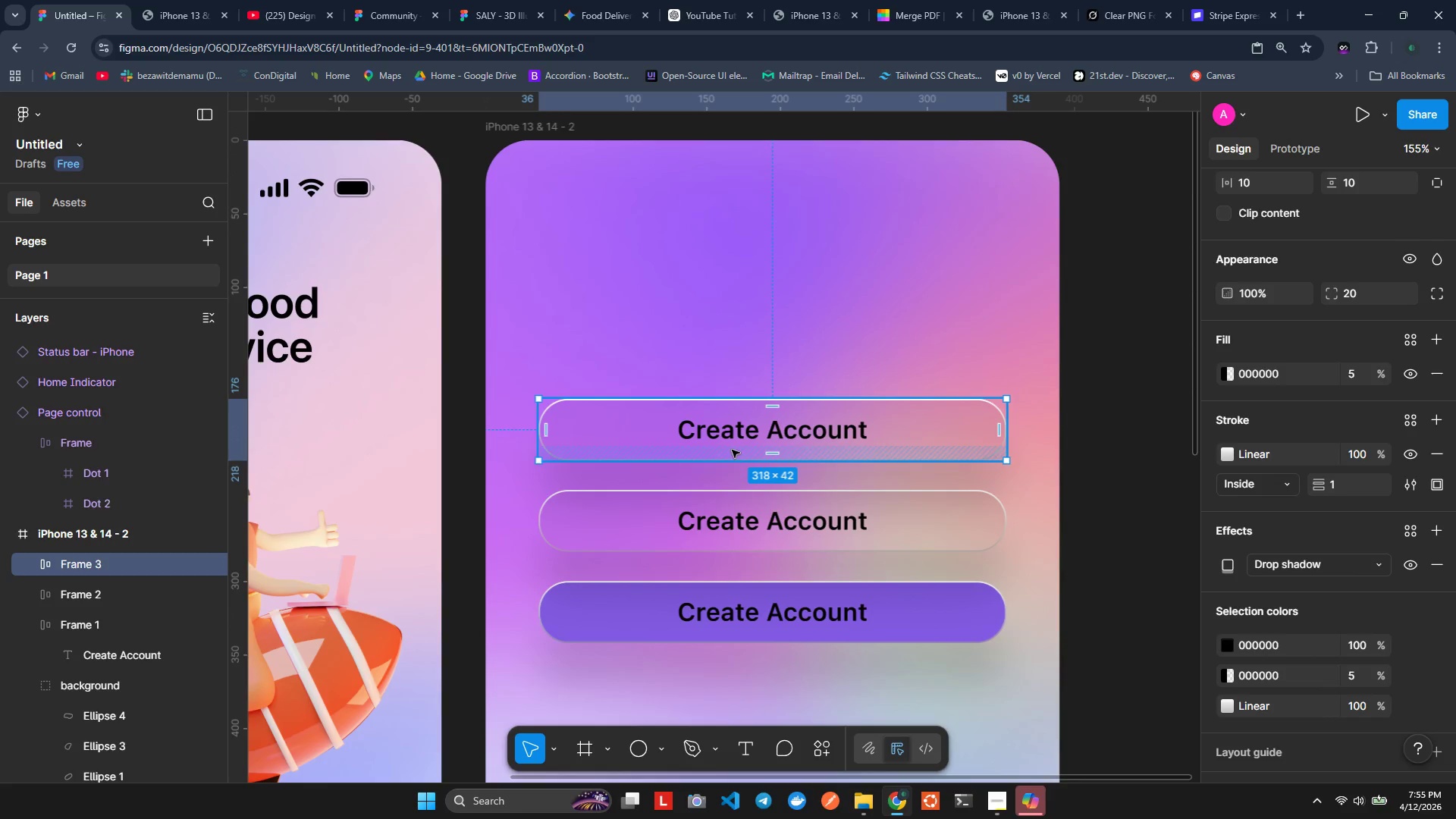 
hold_key(key=ControlLeft, duration=1.34)
scroll: coordinate [732, 450], scroll_direction: down, amount: 3.0
 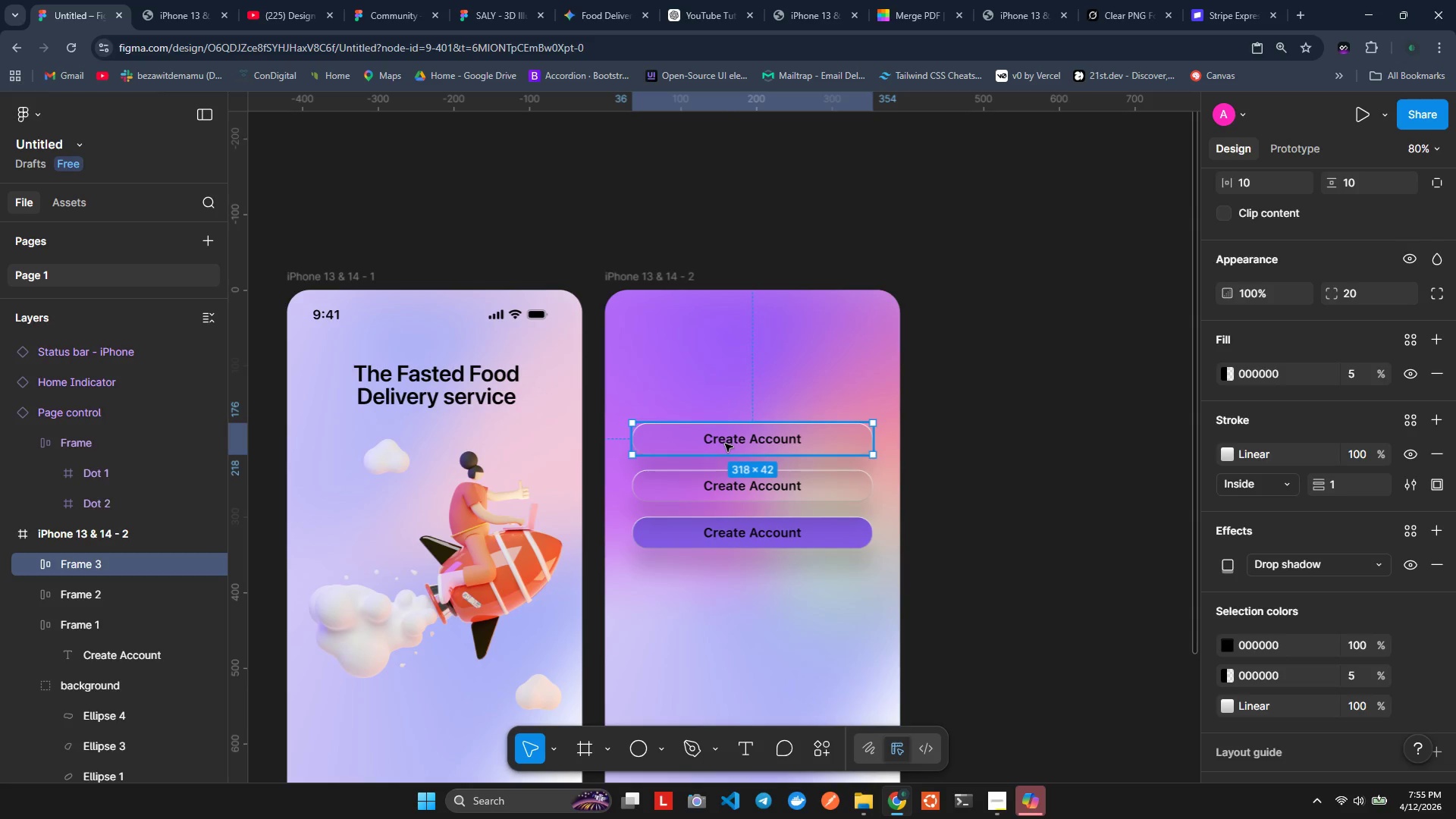 
double_click([724, 443])
 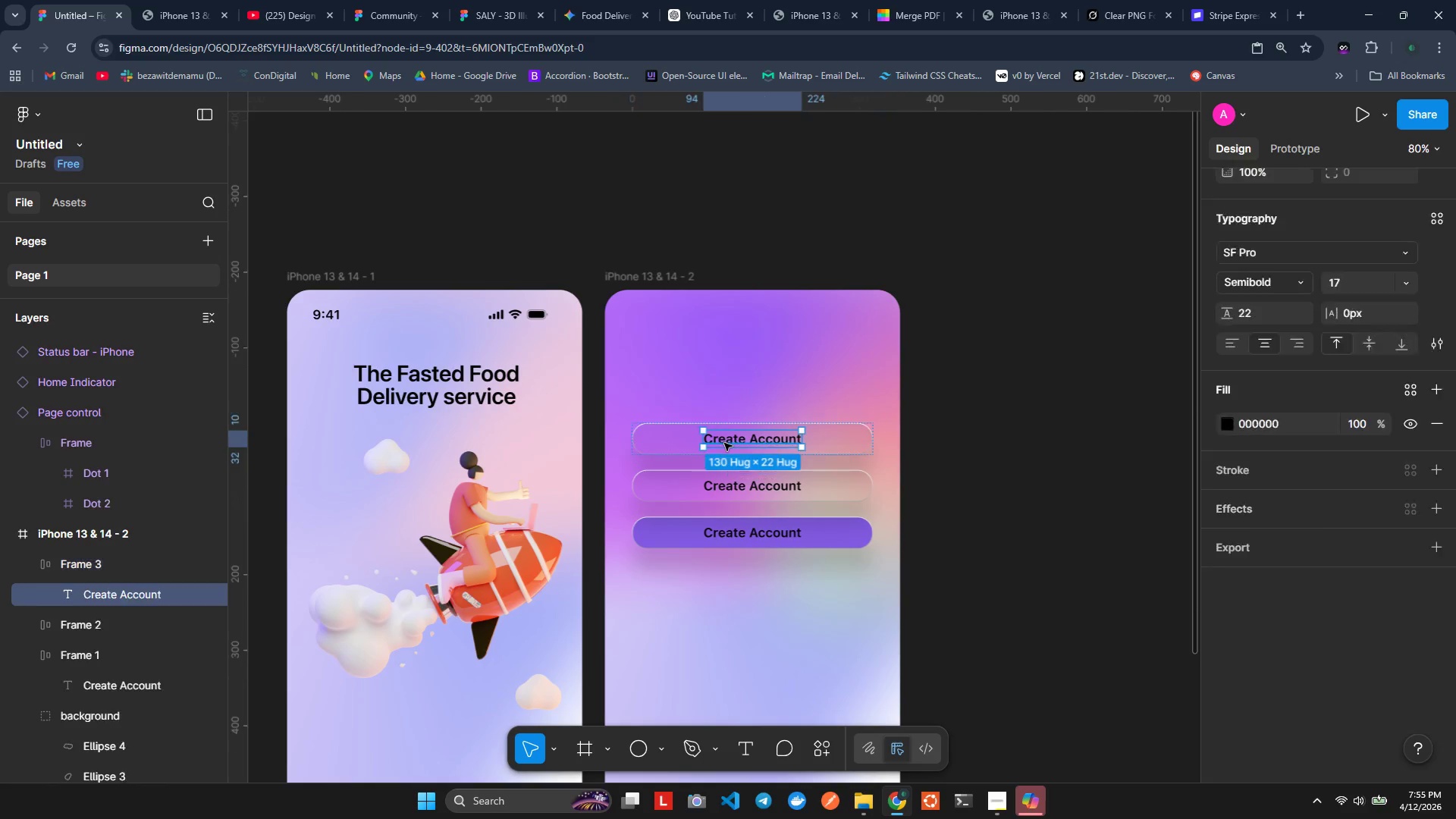 
triple_click([724, 443])
 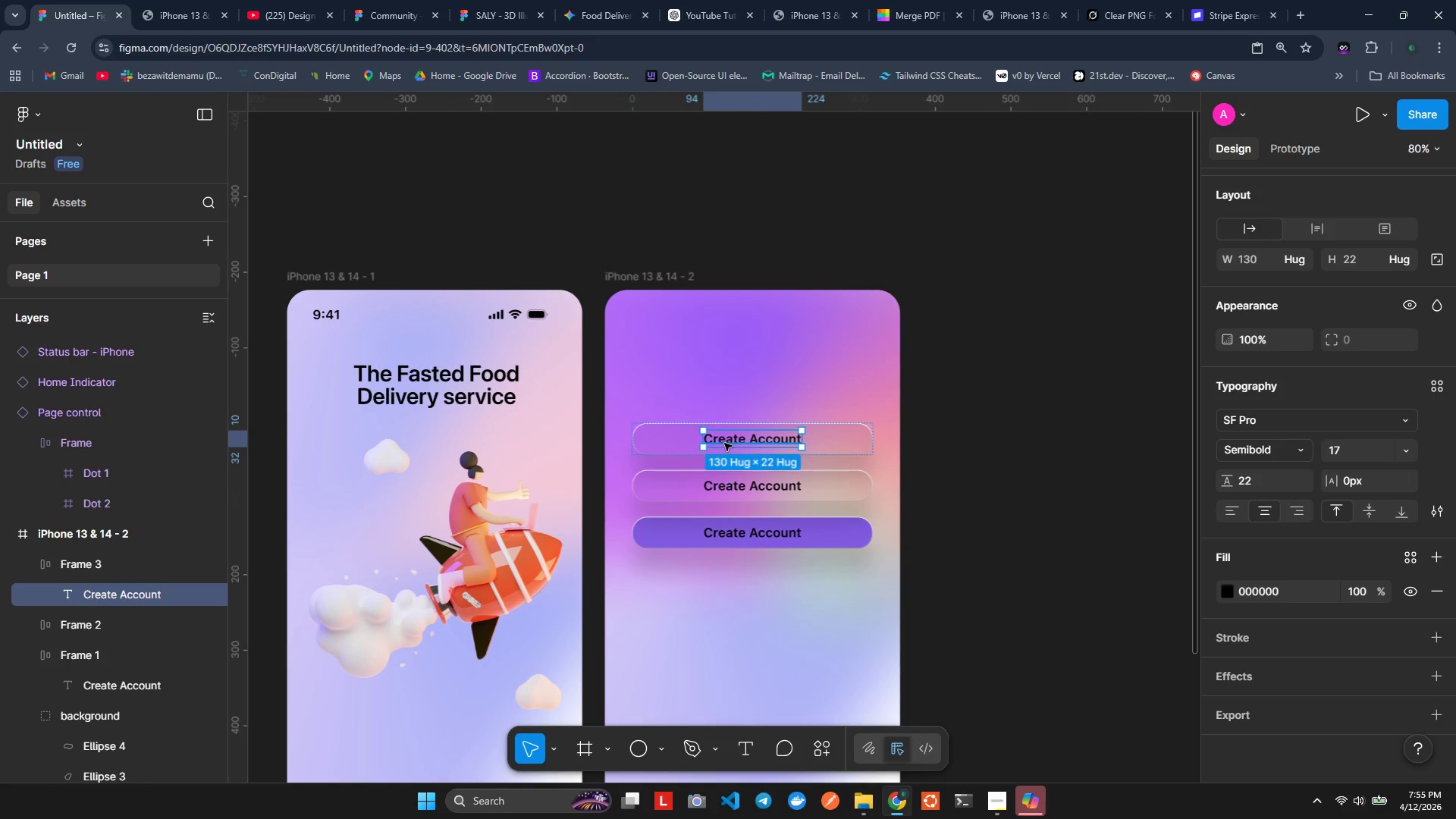 
double_click([724, 443])
 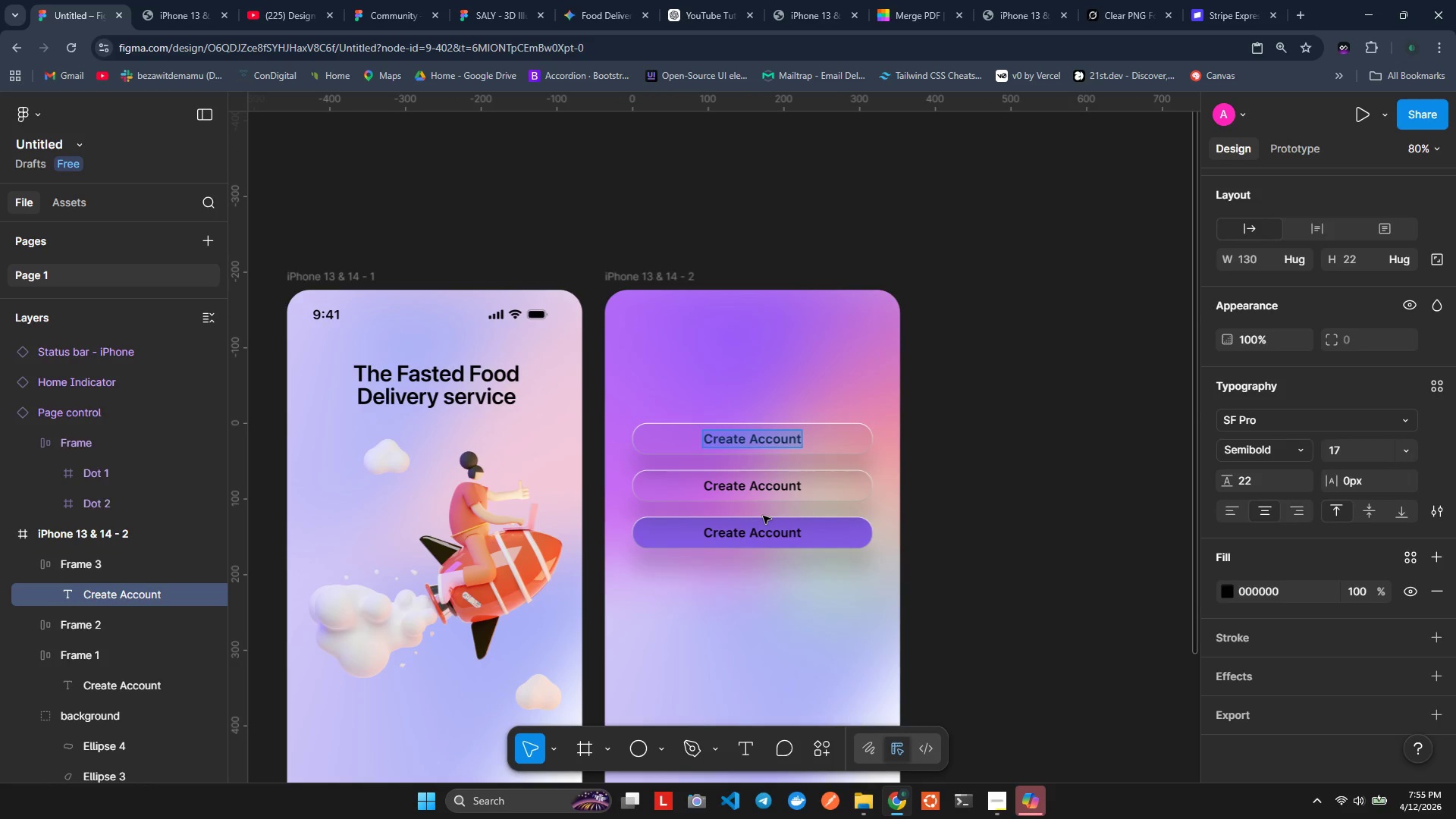 
type(Eail Adr)
key(Backspace)
key(Backspace)
key(Backspace)
type(adress)
 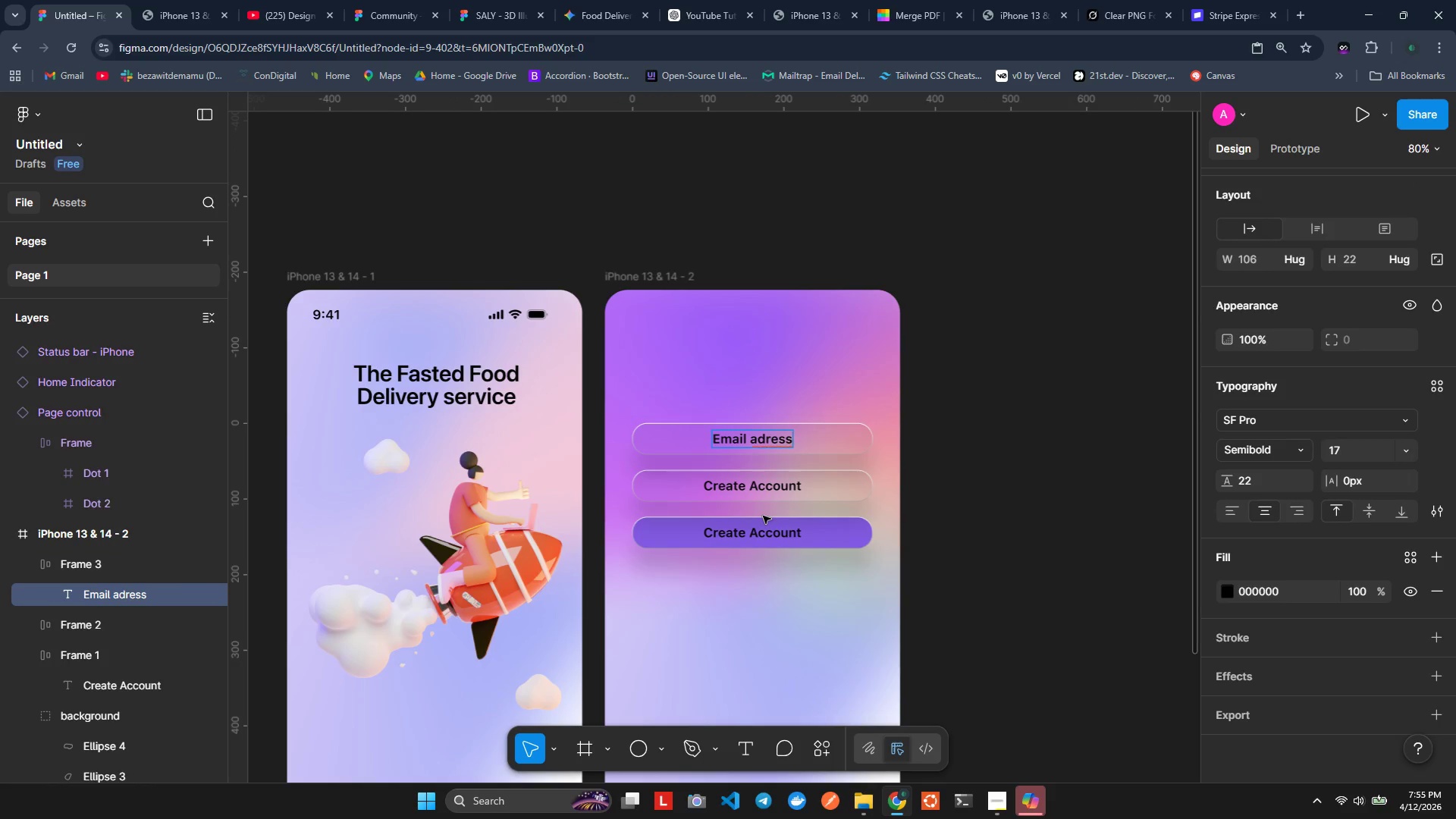 
hold_key(key=M, duration=0.31)
 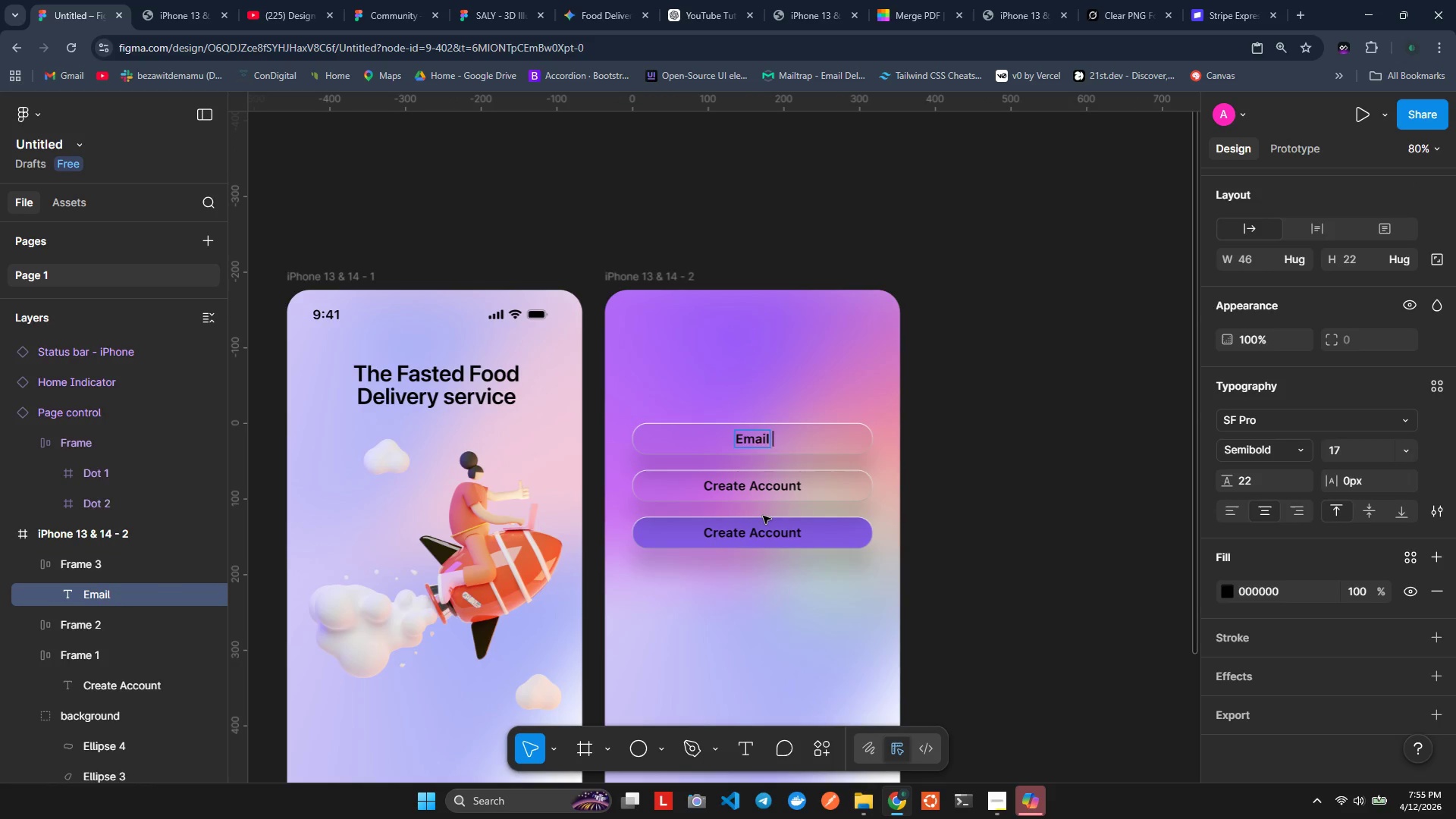 
left_click([693, 440])
 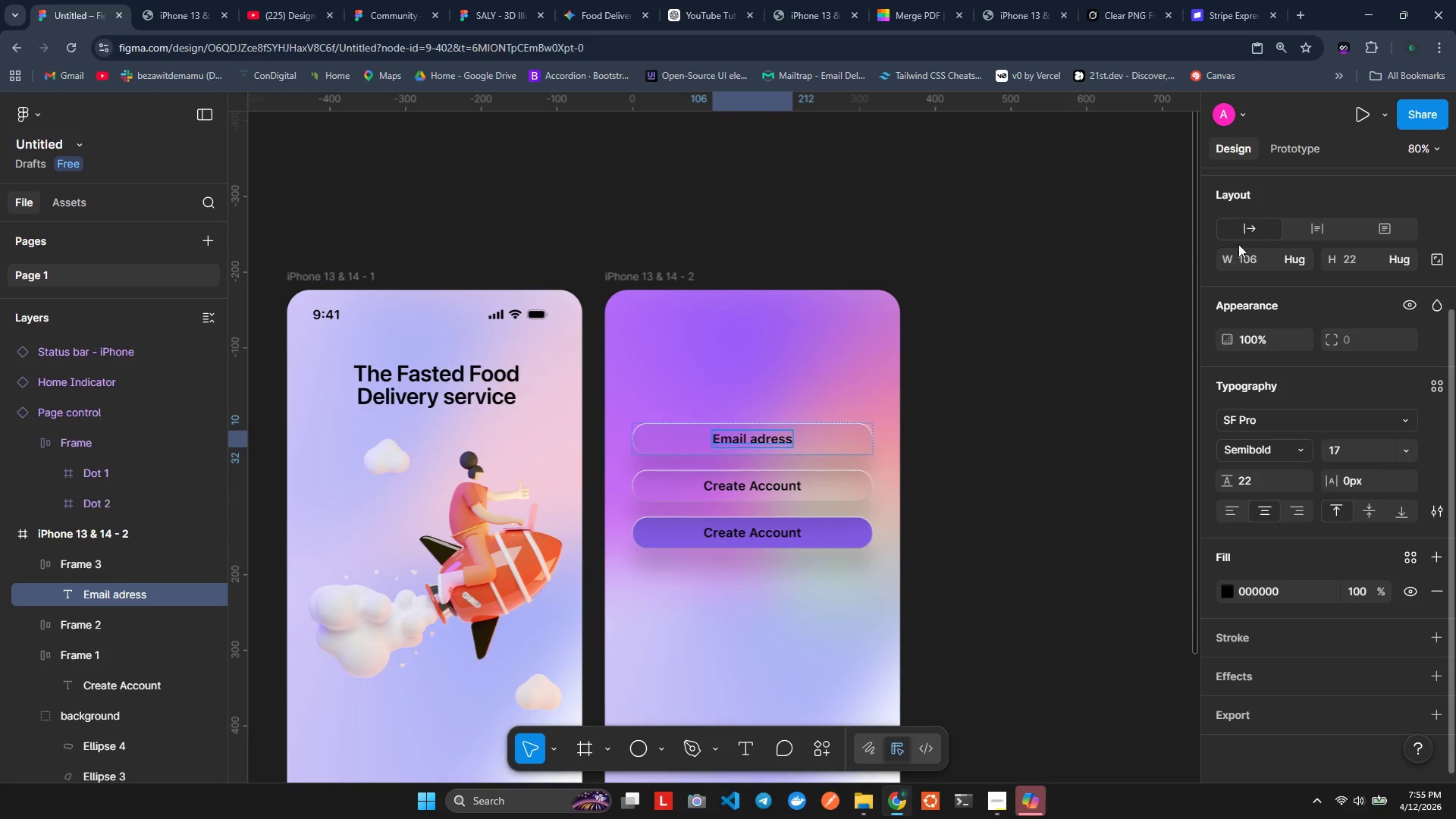 
scroll: coordinate [1295, 350], scroll_direction: up, amount: 5.0
 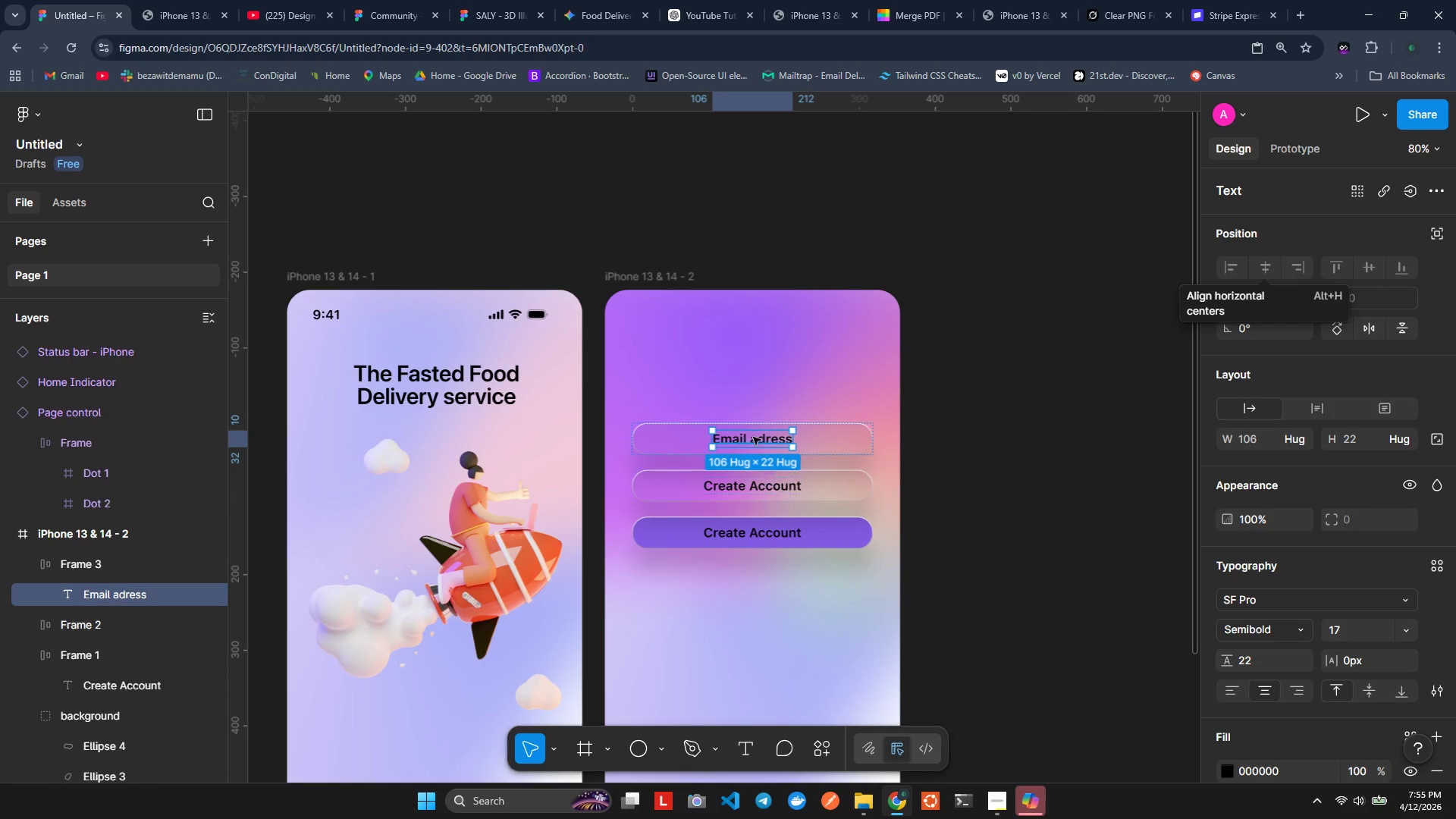 
wait(5.87)
 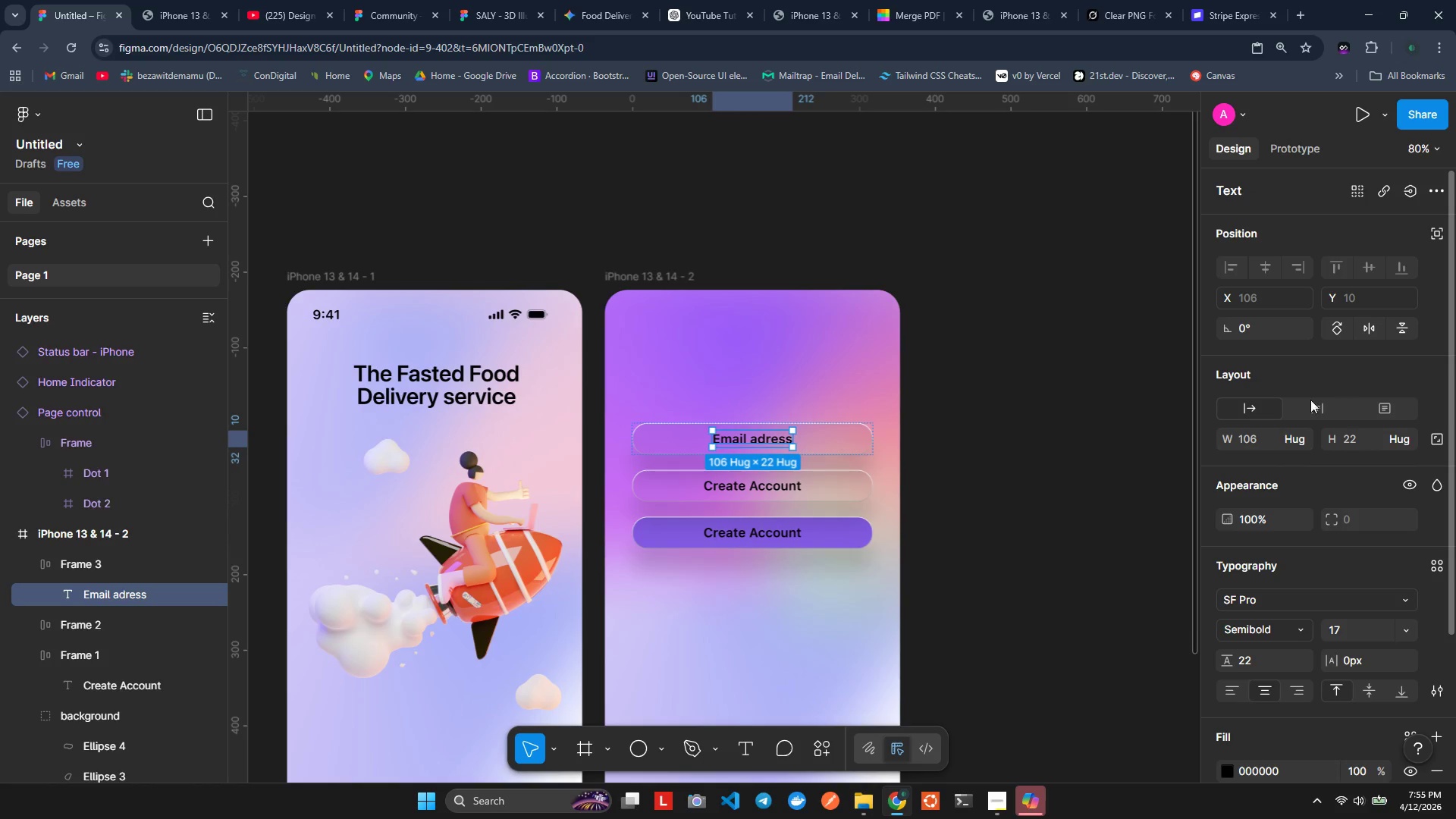 
scroll: coordinate [1290, 535], scroll_direction: down, amount: 1.0
 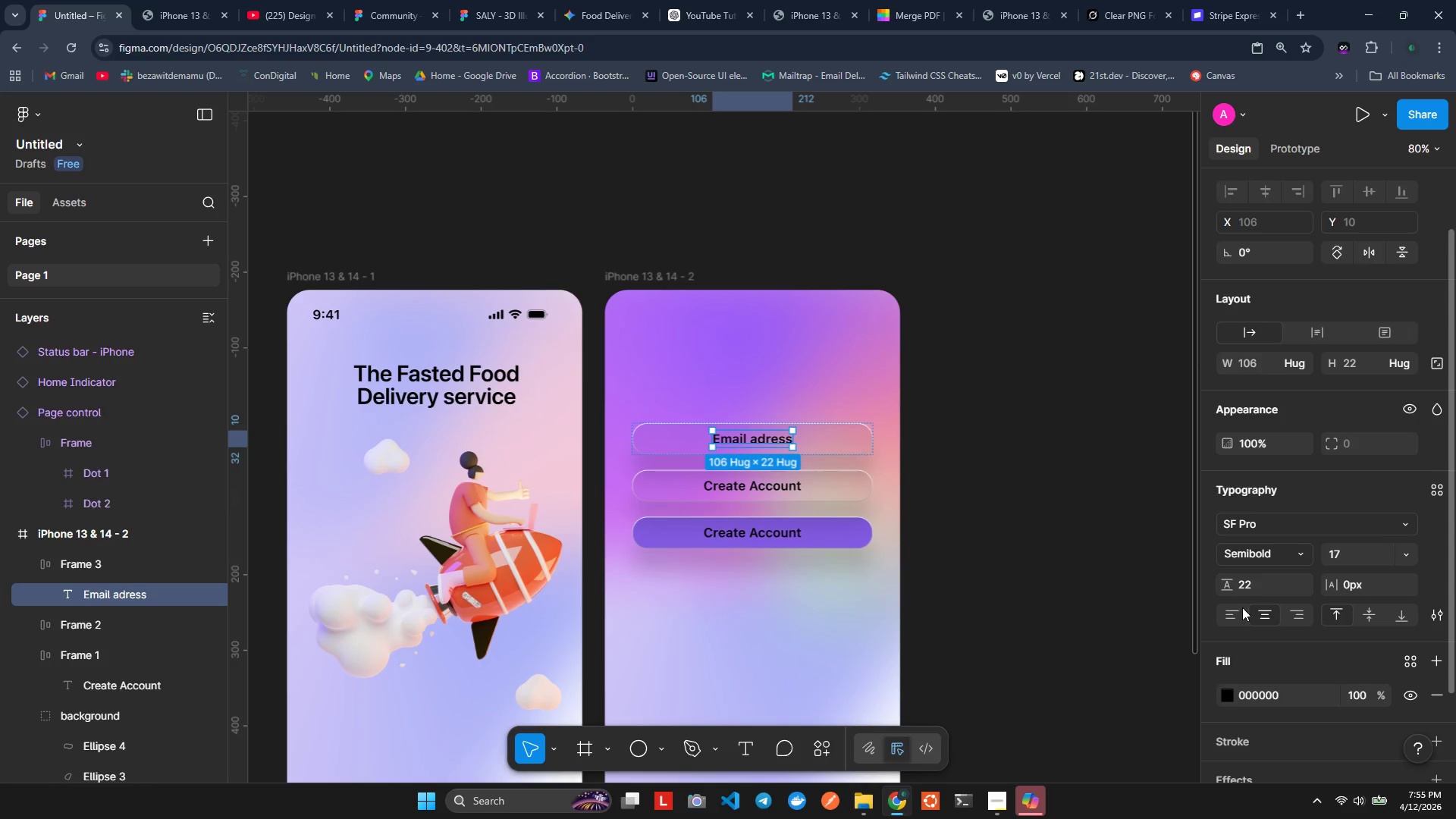 
left_click([1228, 617])
 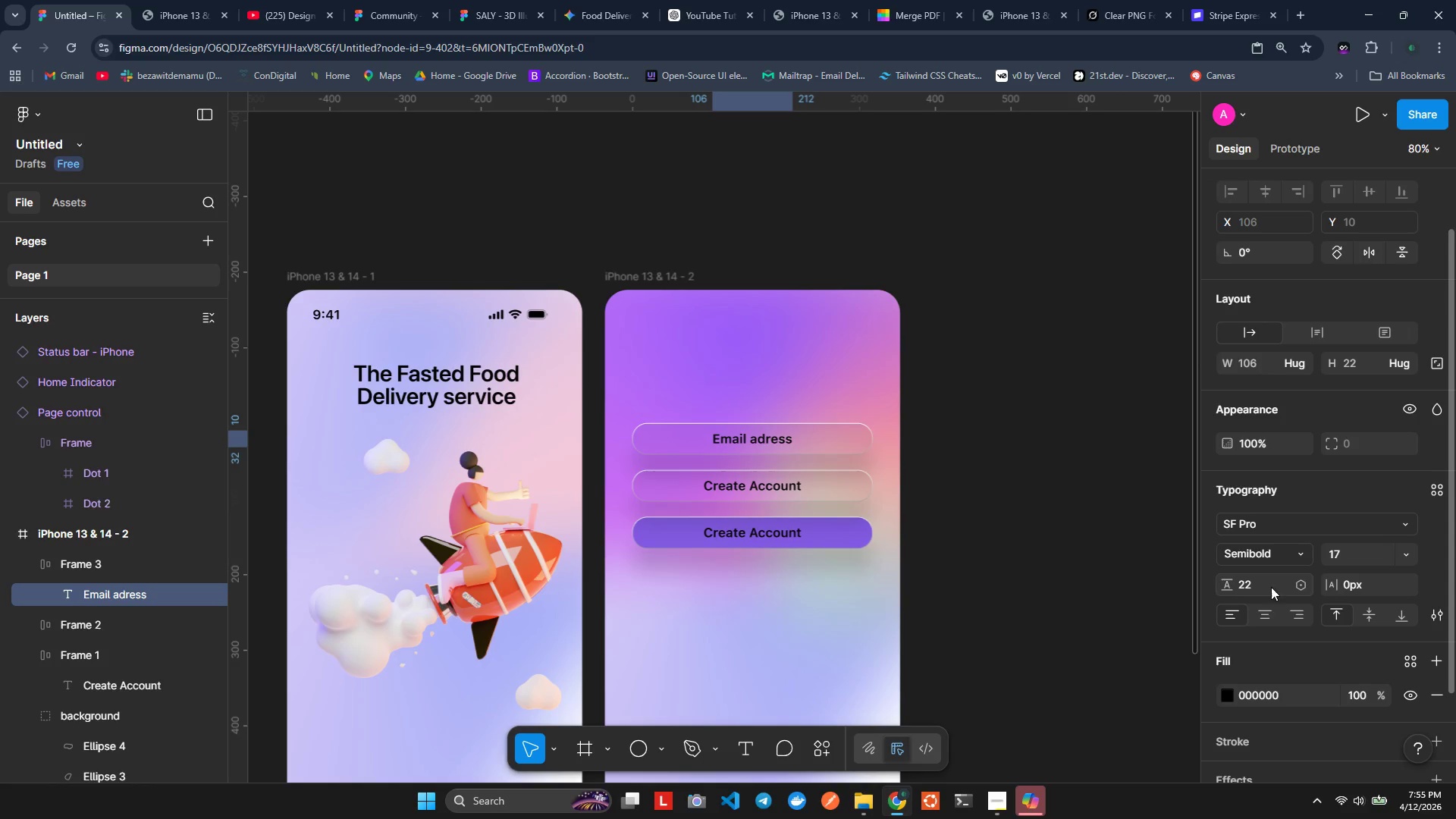 
left_click([1263, 617])
 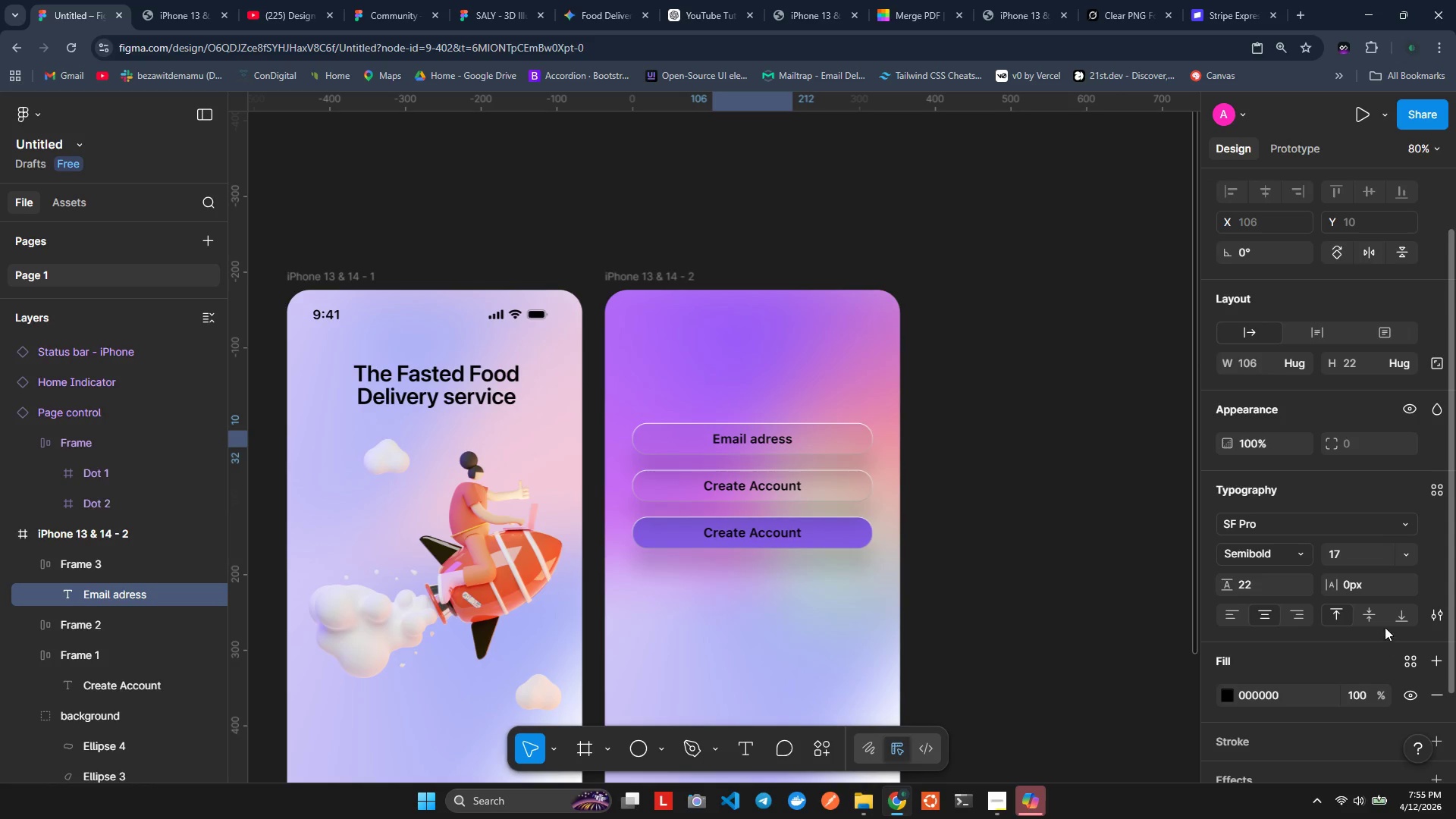 
scroll: coordinate [1356, 665], scroll_direction: none, amount: 0.0
 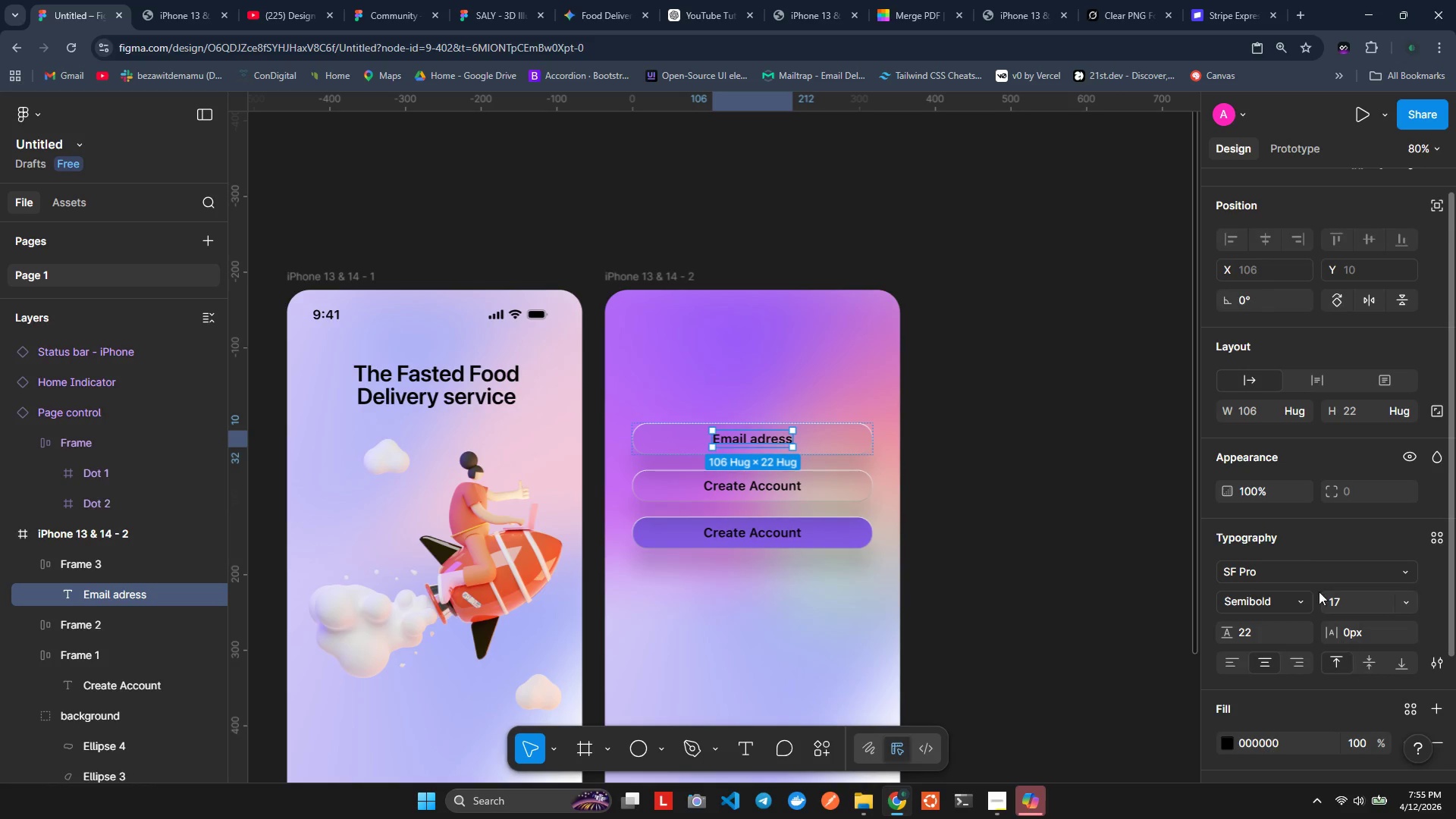 
scroll: coordinate [1277, 361], scroll_direction: up, amount: 4.0
 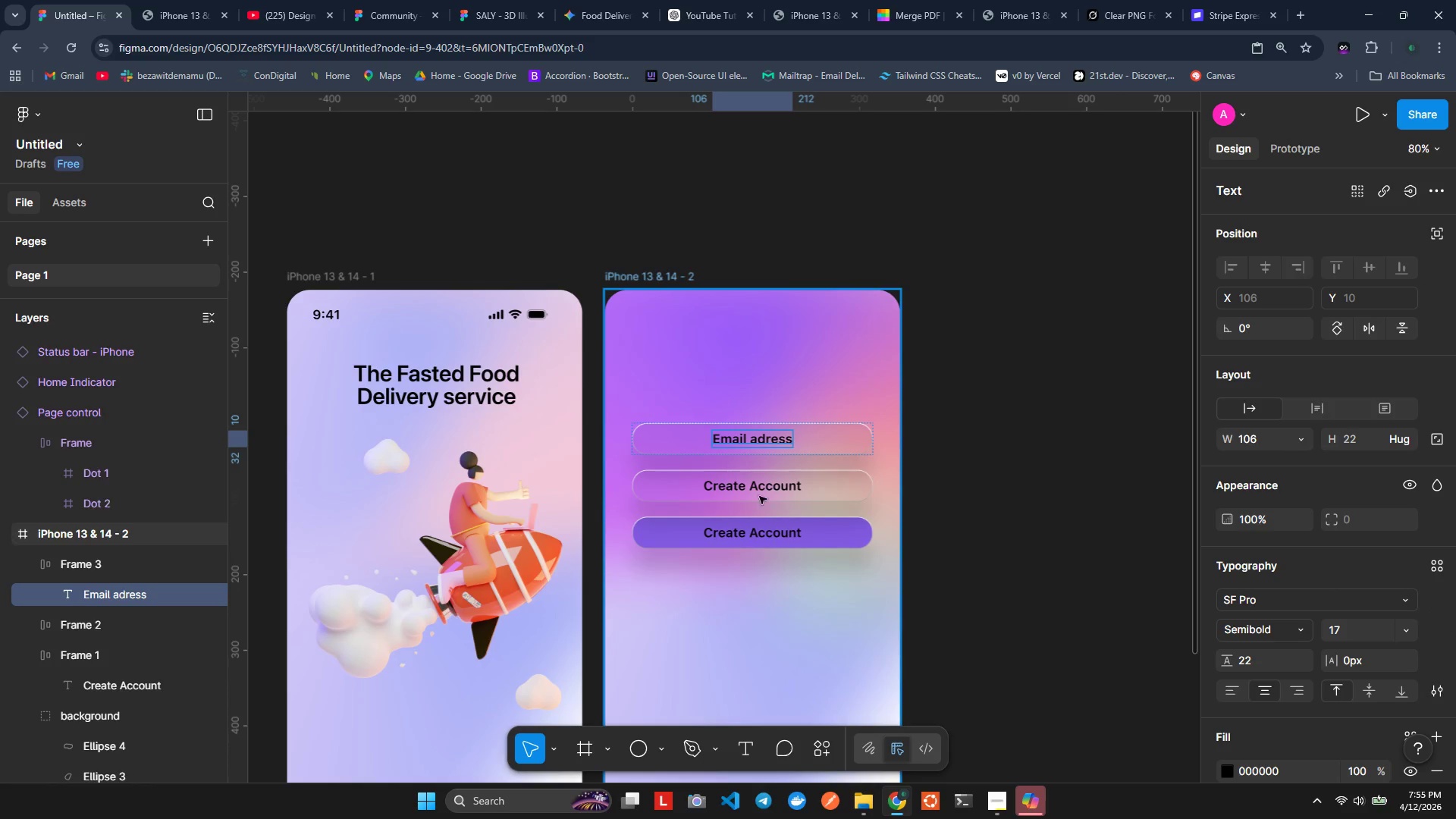 
left_click([750, 435])
 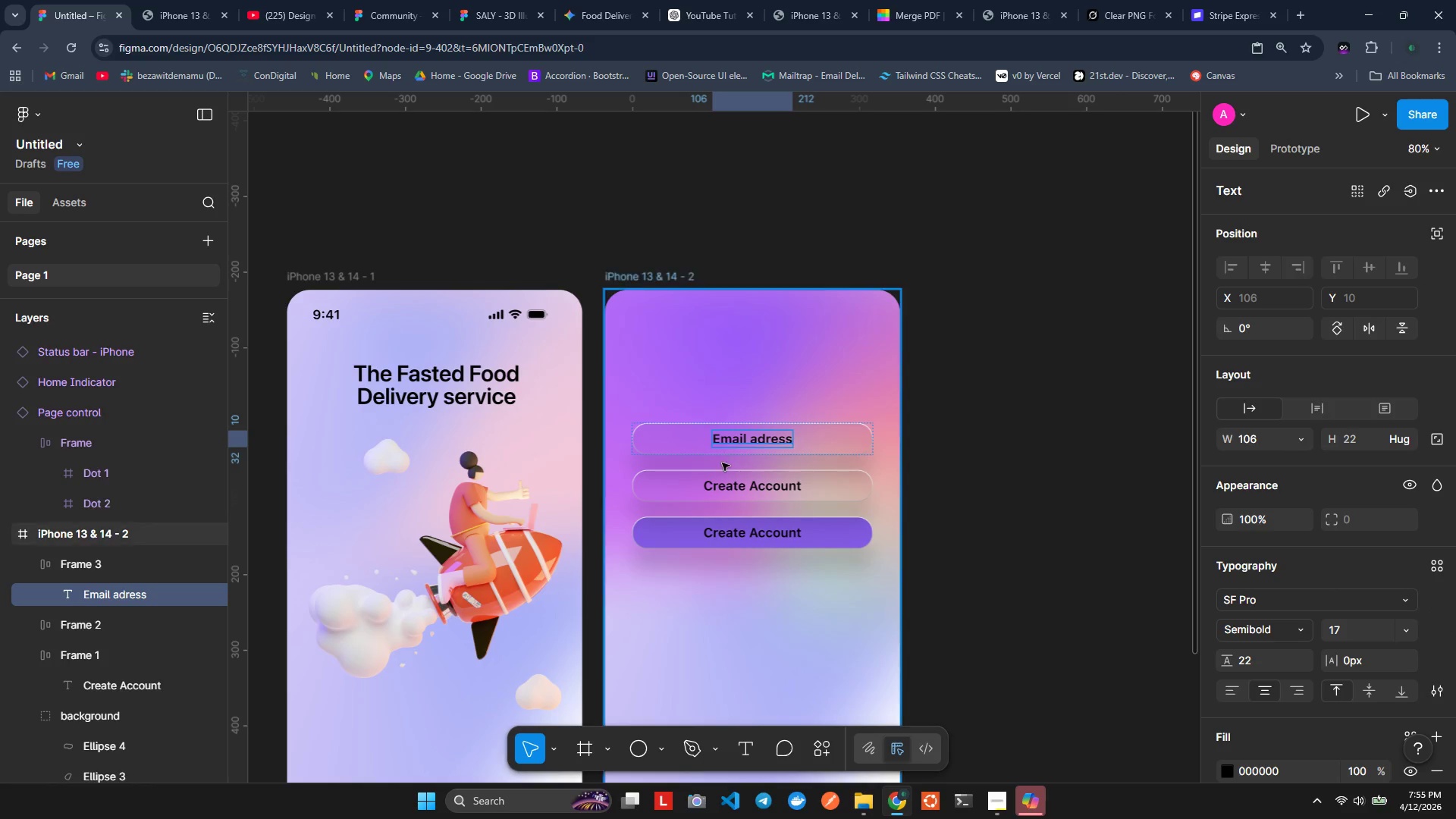 
left_click([720, 465])
 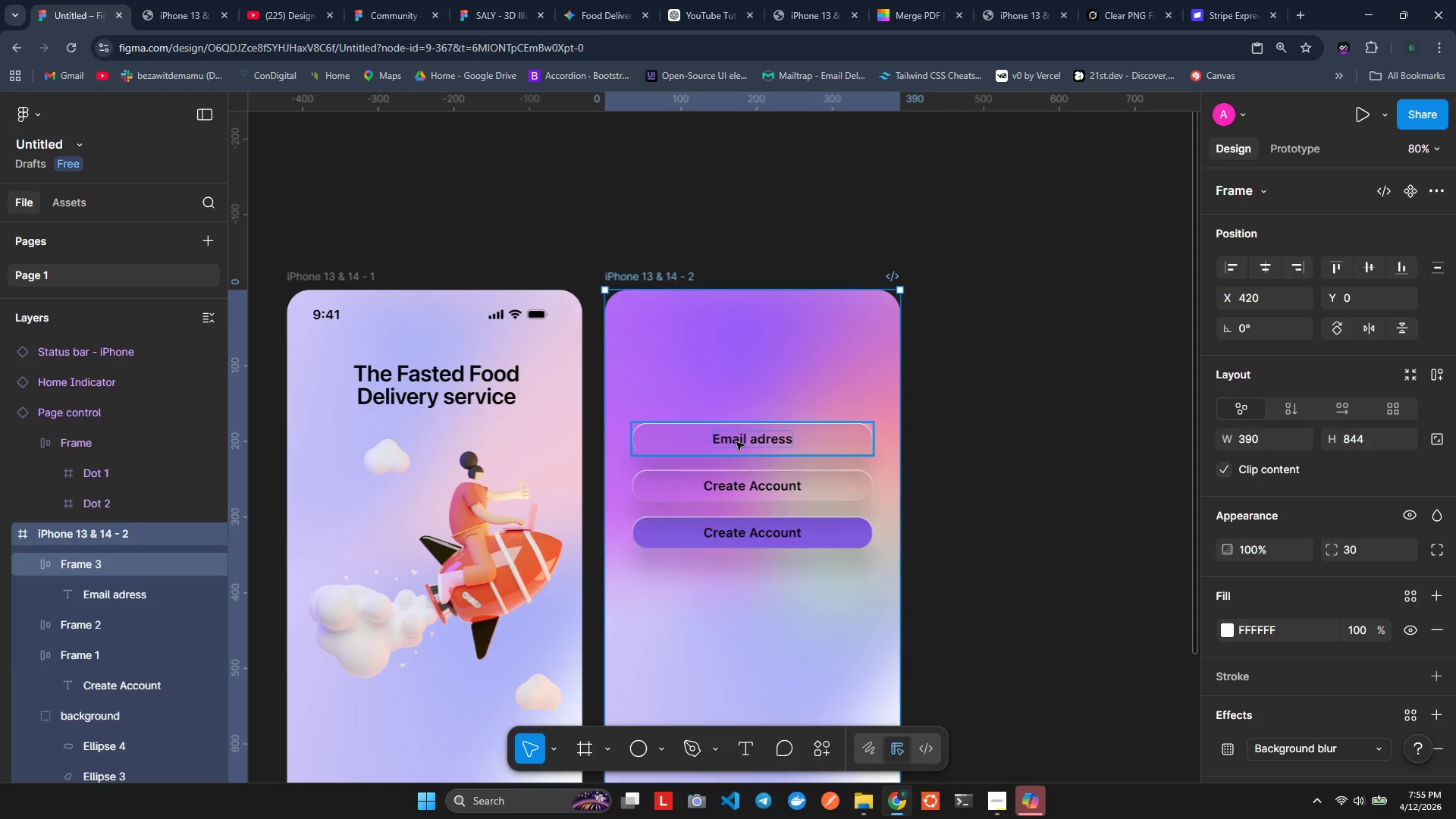 
double_click([736, 441])
 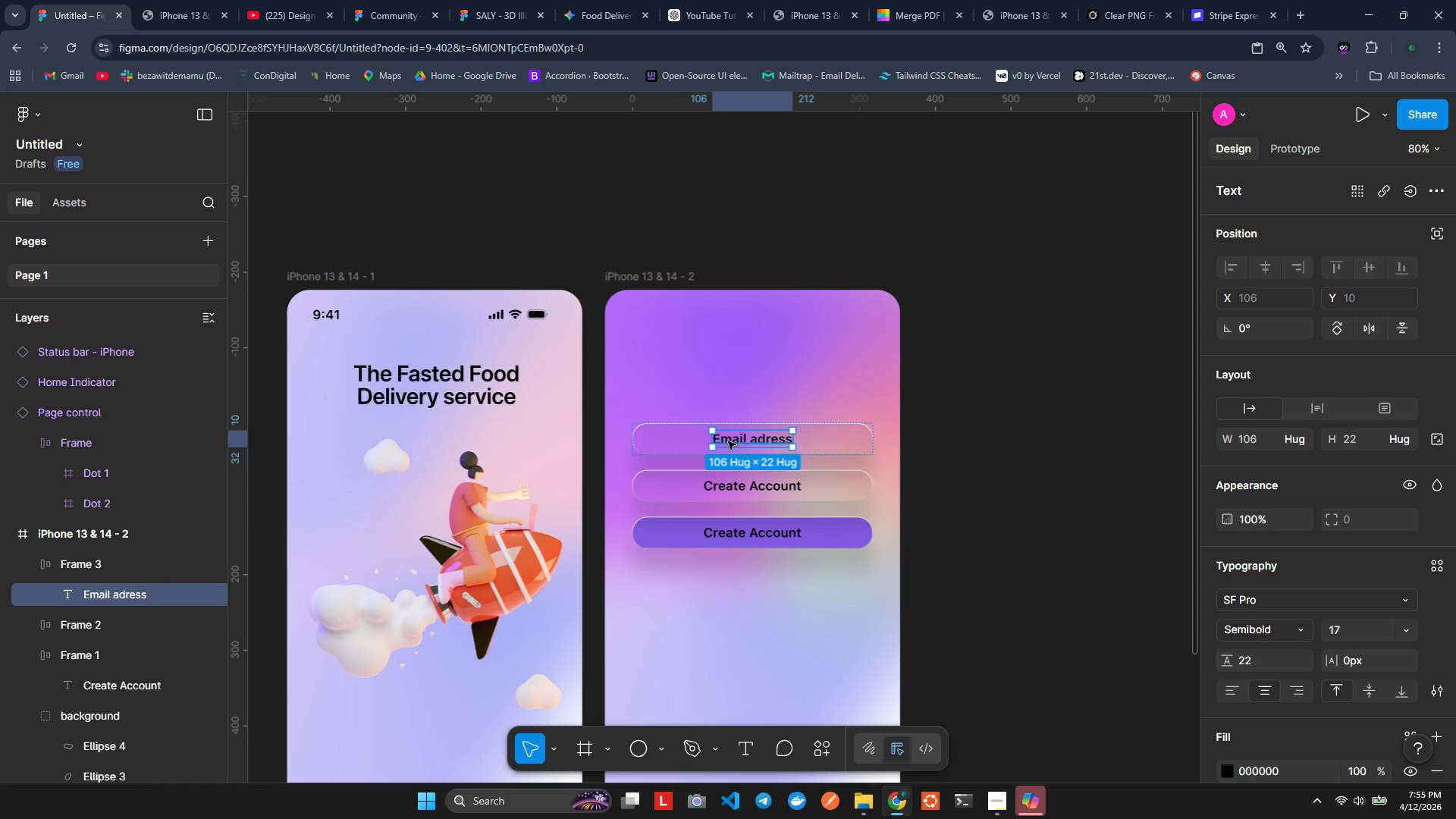 
left_click([672, 447])
 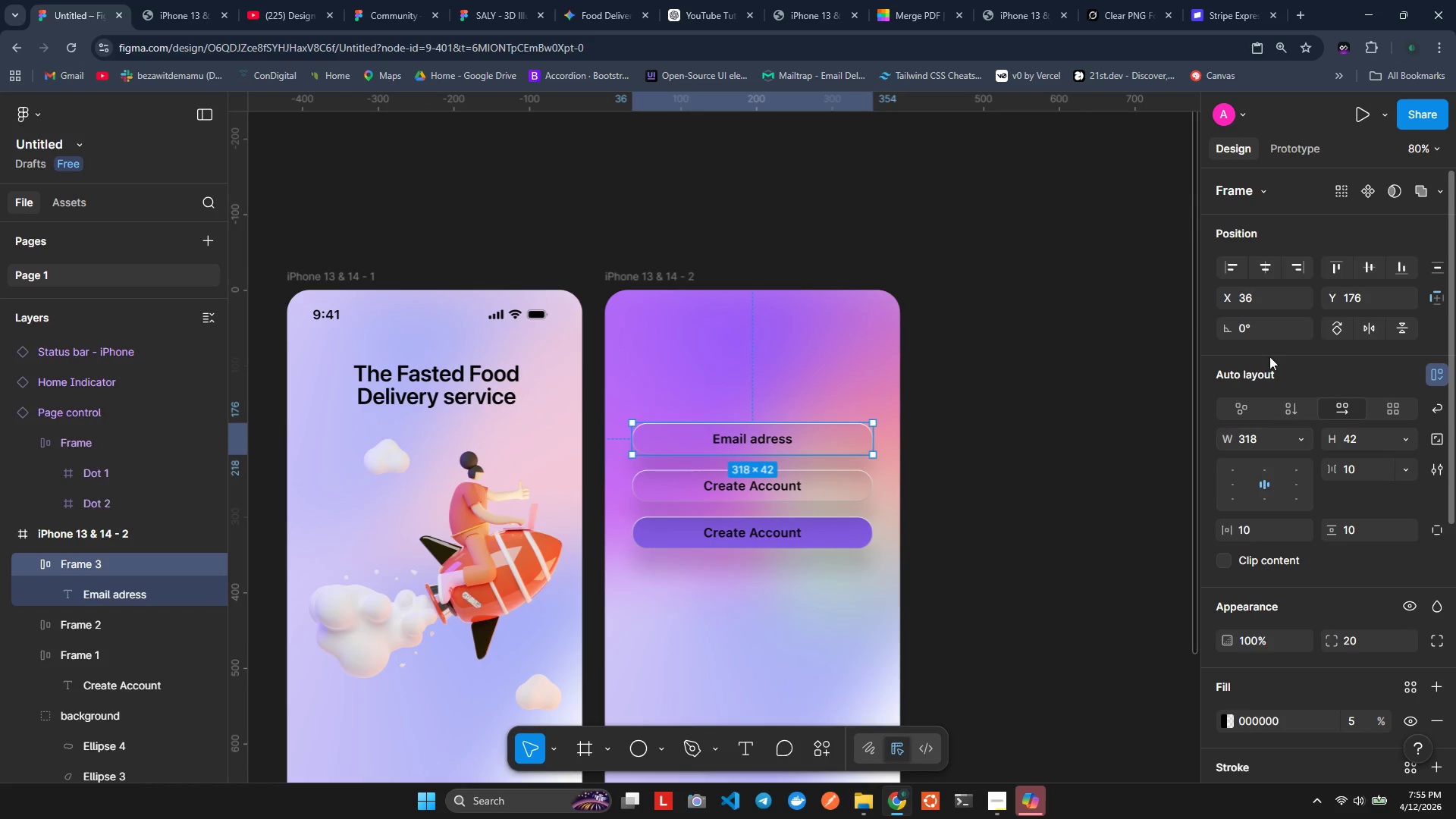 
scroll: coordinate [1269, 309], scroll_direction: up, amount: 2.0
 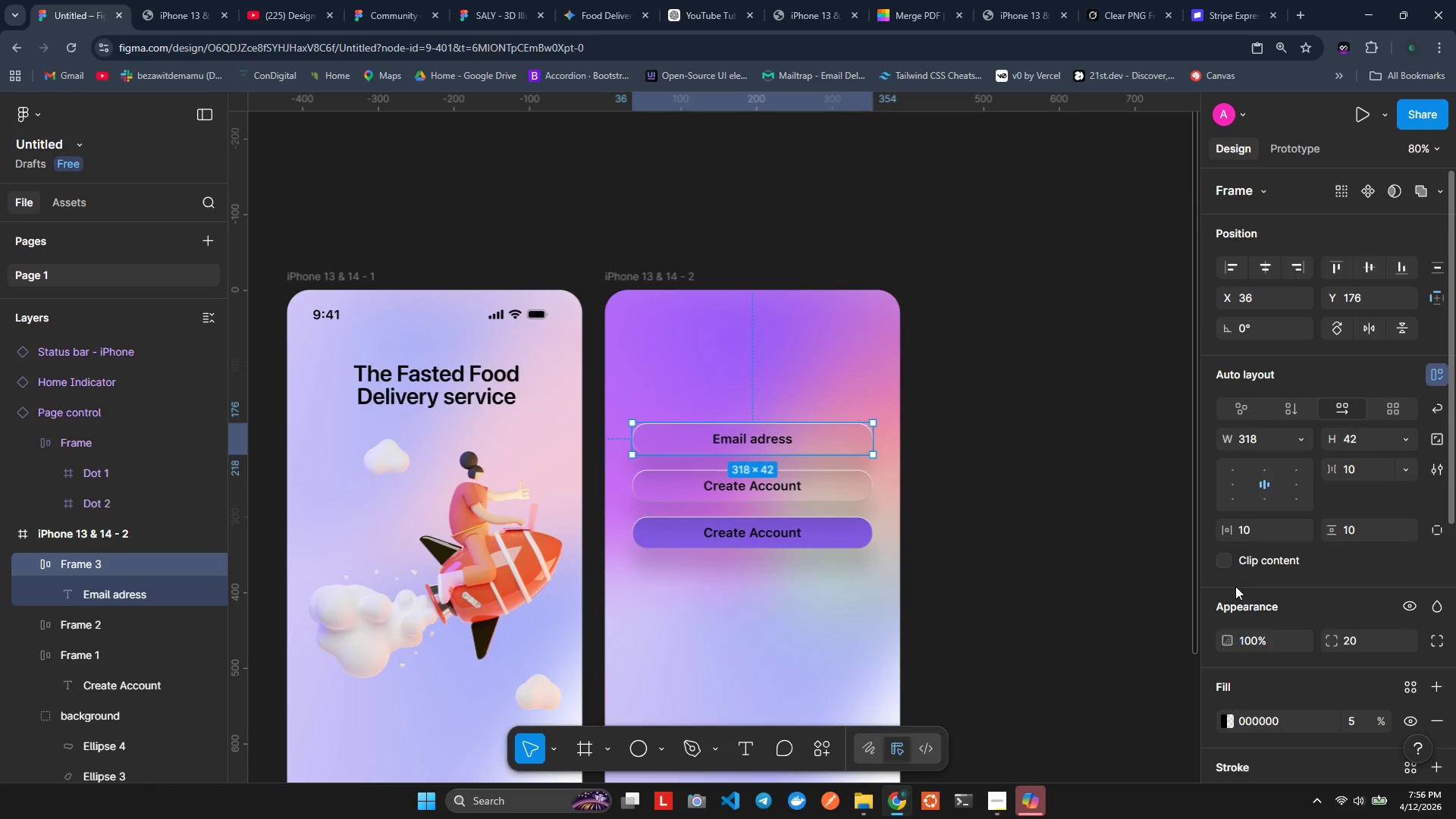 
scroll: coordinate [1243, 563], scroll_direction: down, amount: 1.0
 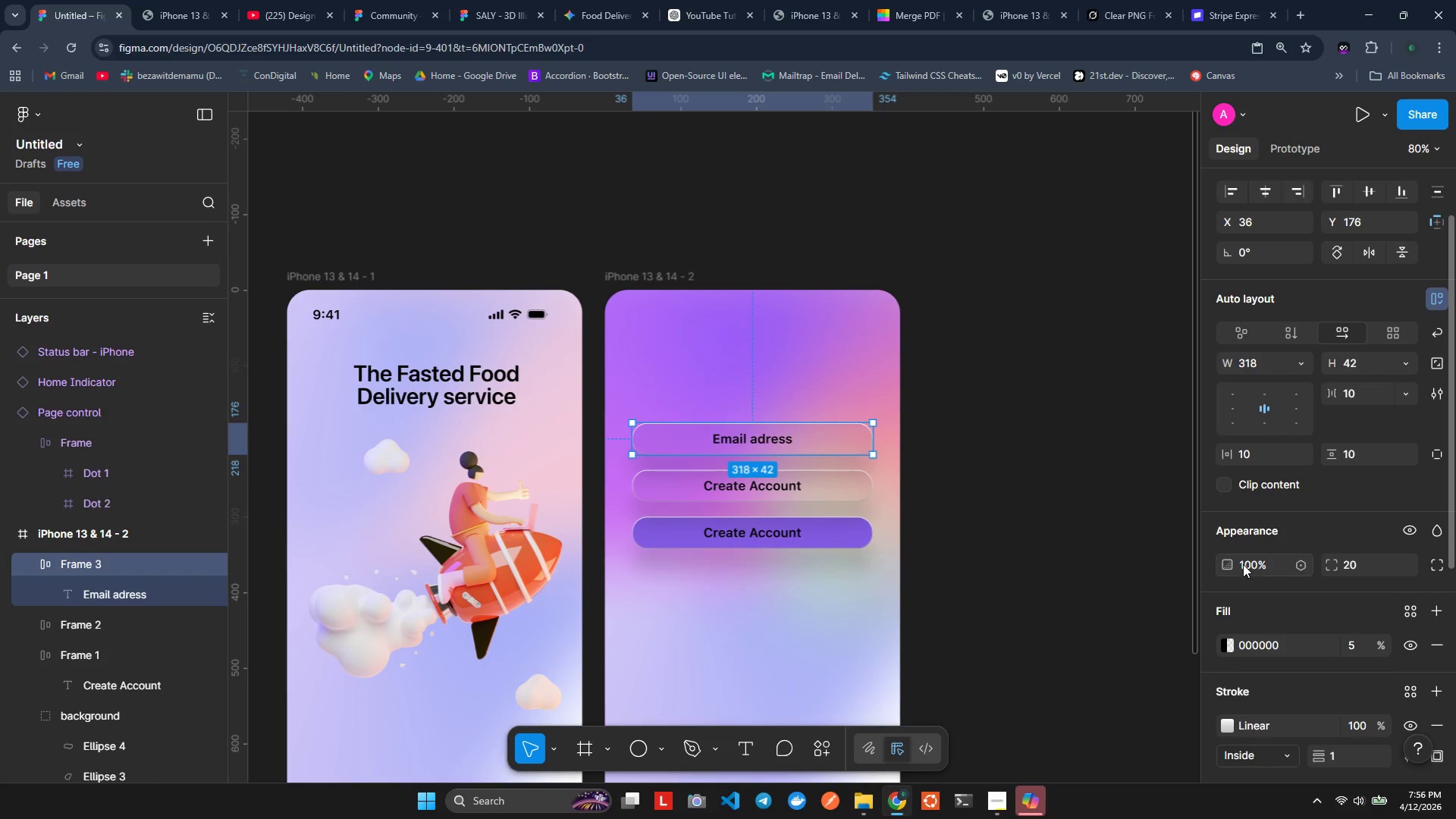 
scroll: coordinate [1243, 564], scroll_direction: up, amount: 3.0
 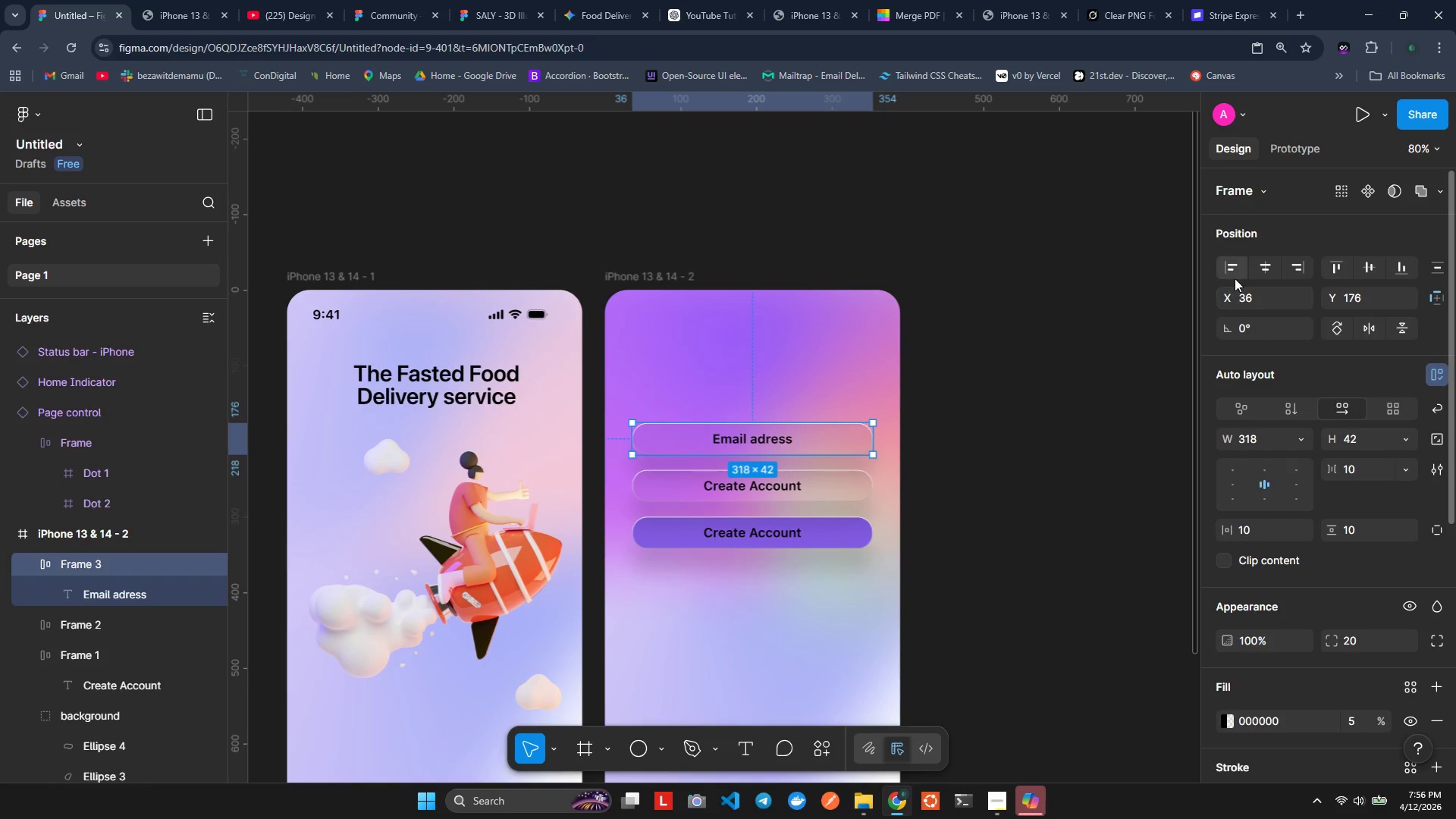 
left_click([1235, 268])
 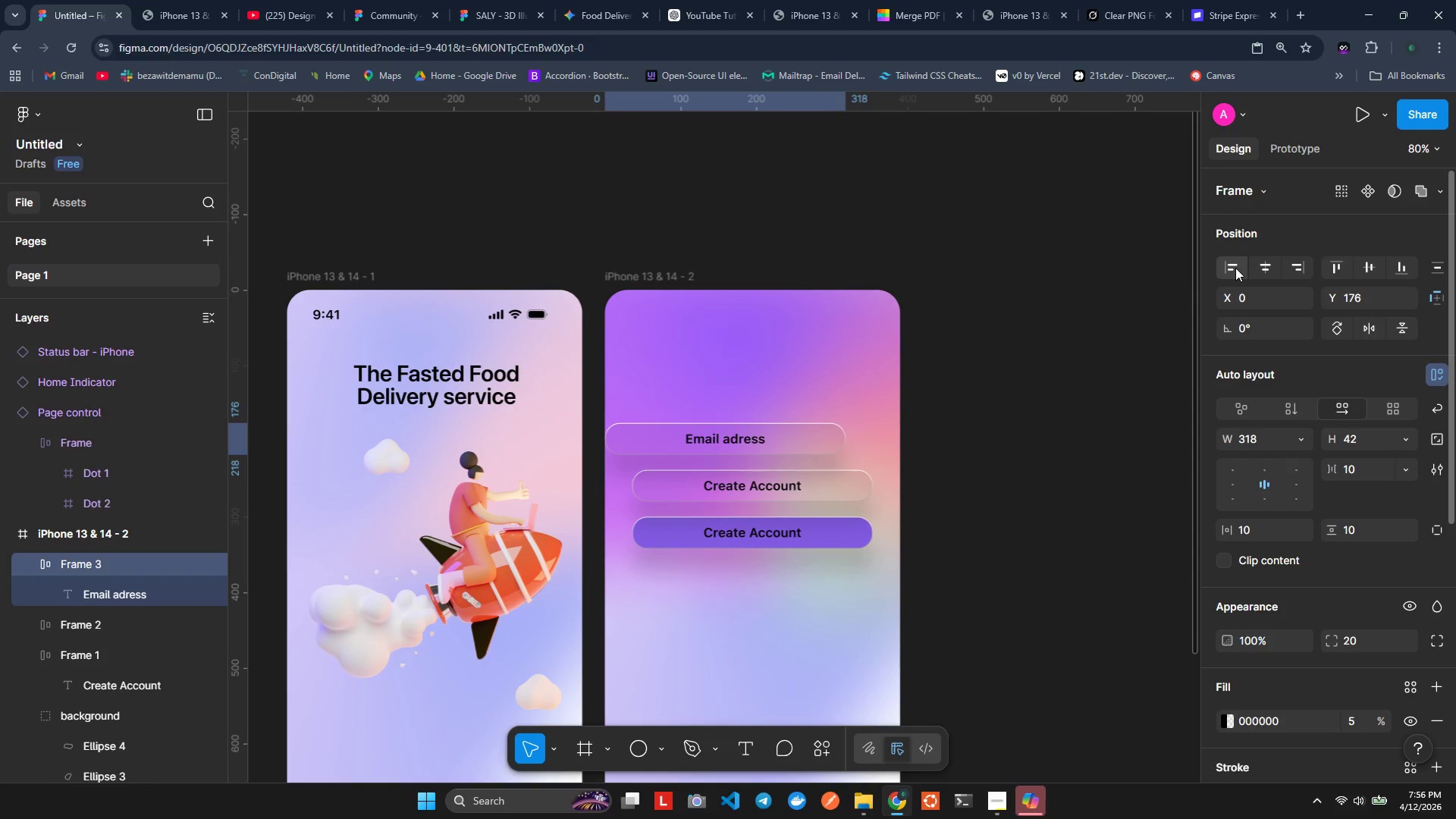 
key(Control+ControlLeft)
 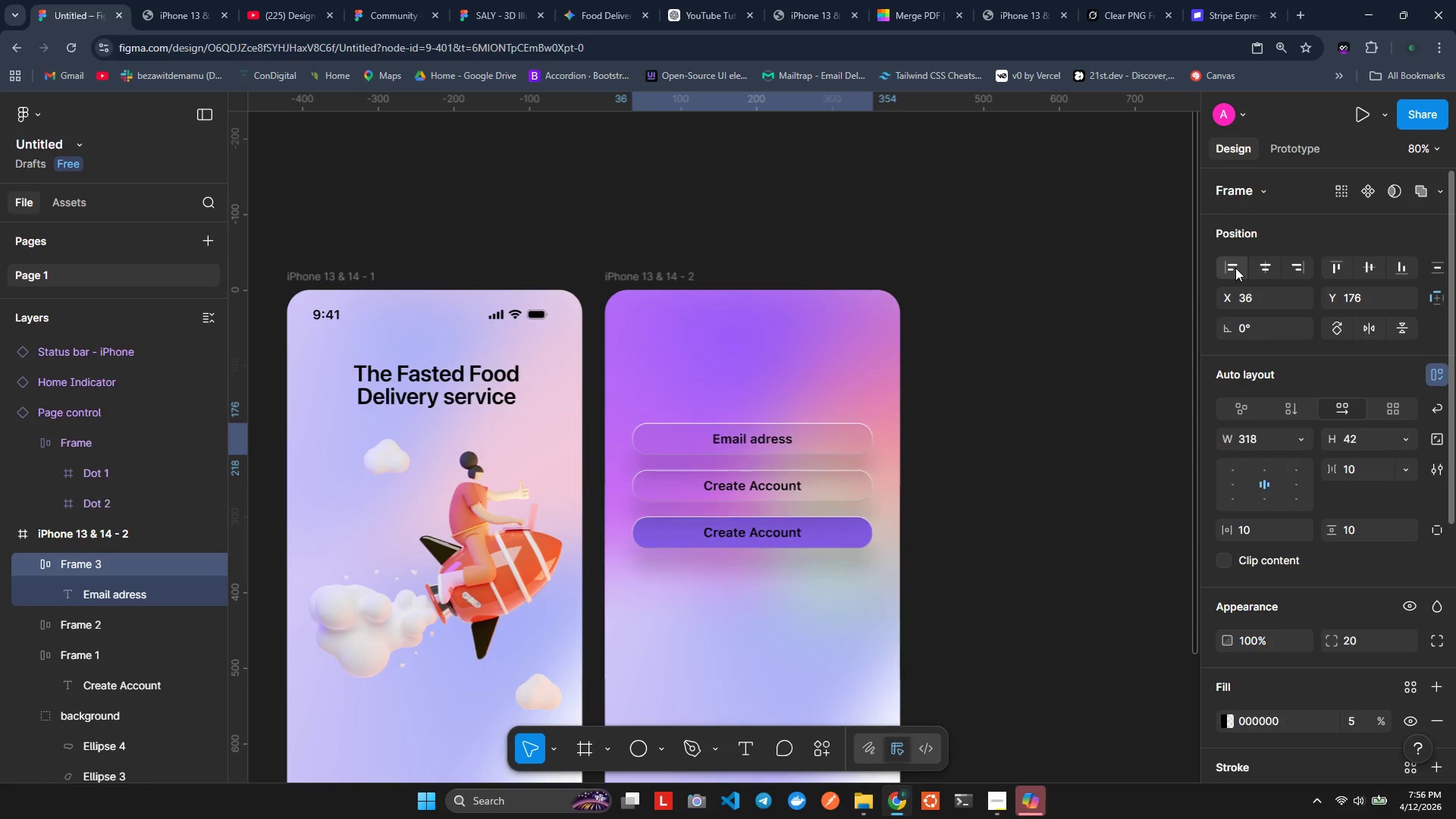 
key(Control+Z)
 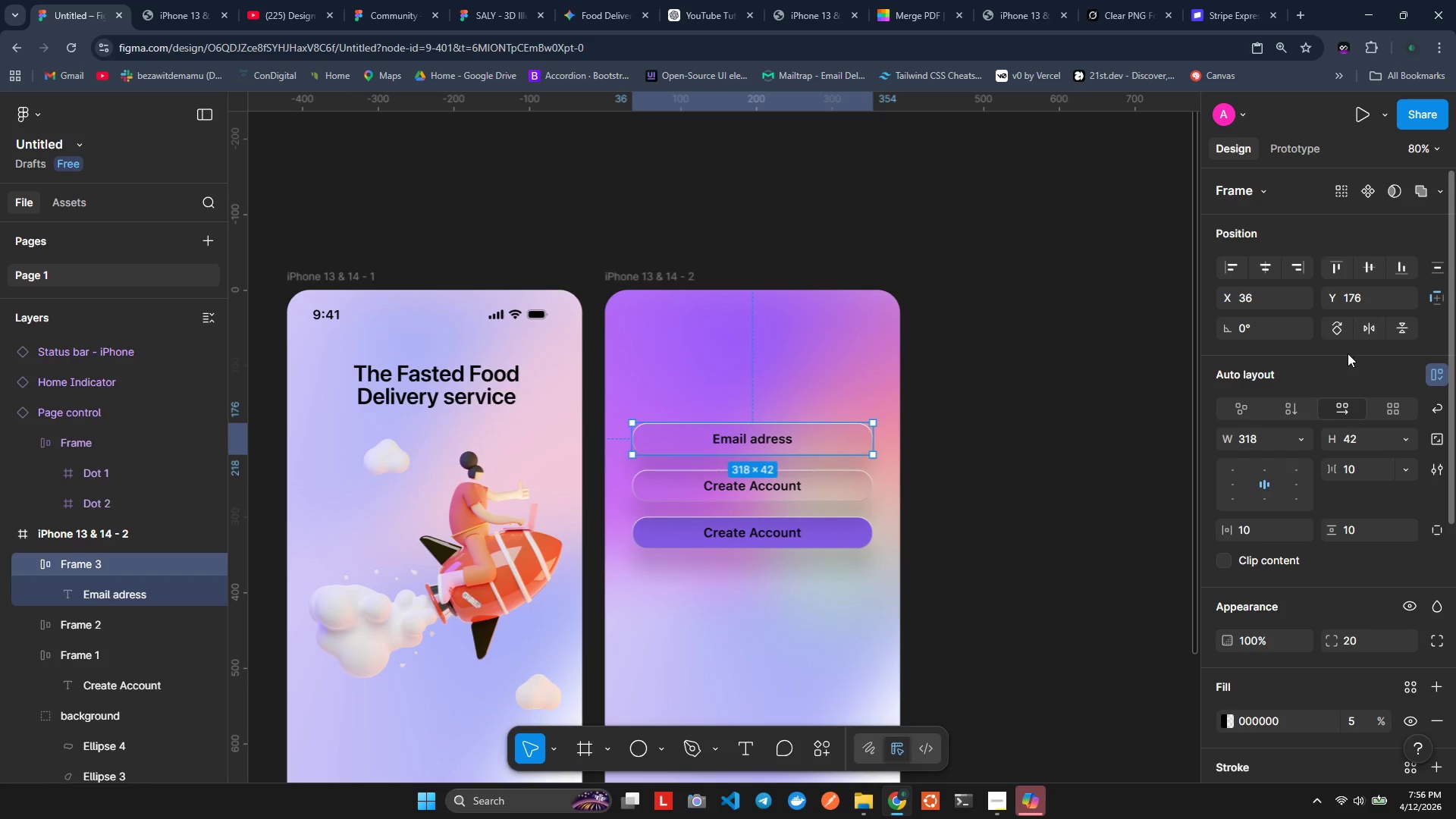 
scroll: coordinate [1356, 350], scroll_direction: down, amount: 1.0
 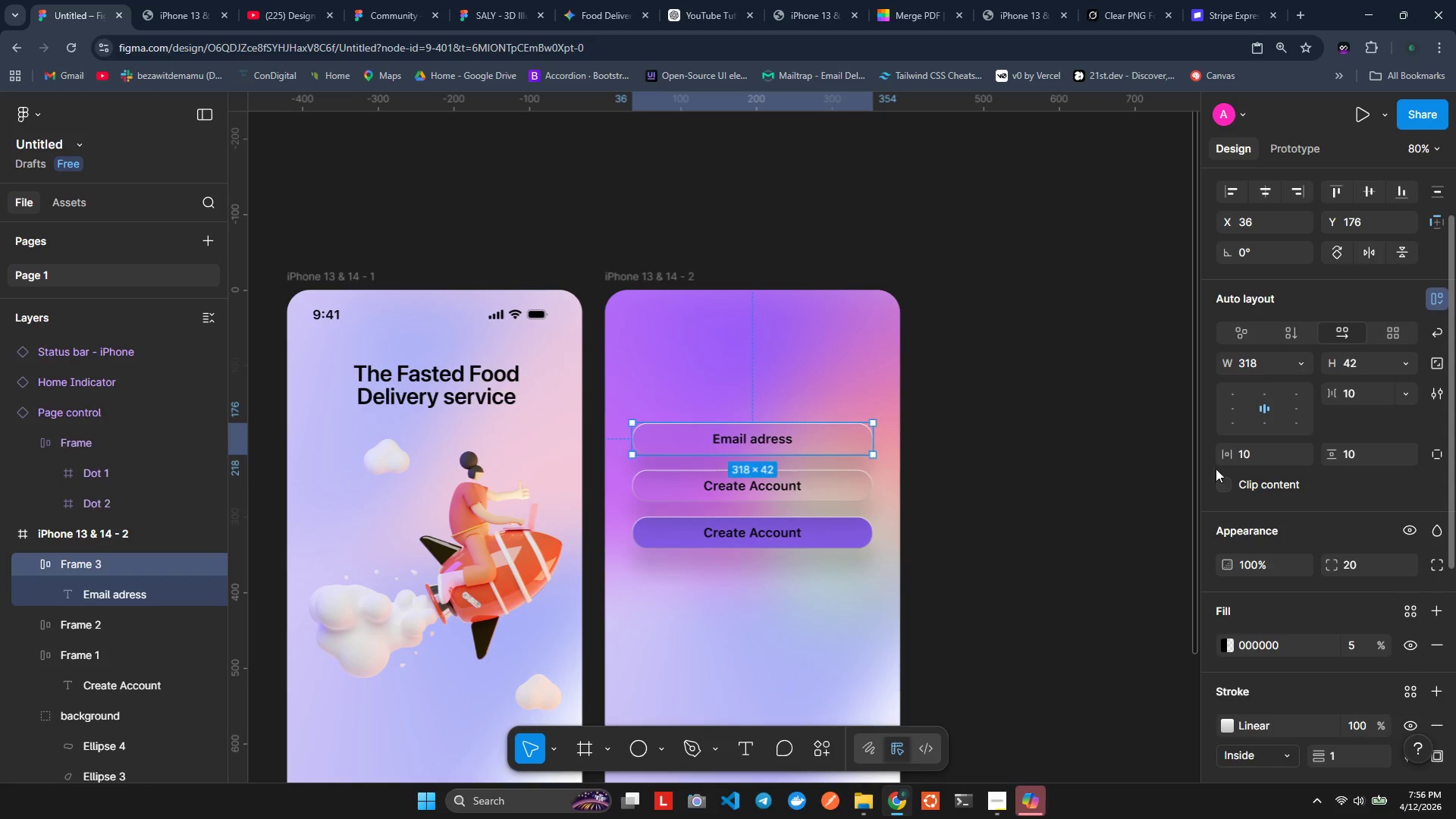 
left_click([1232, 406])
 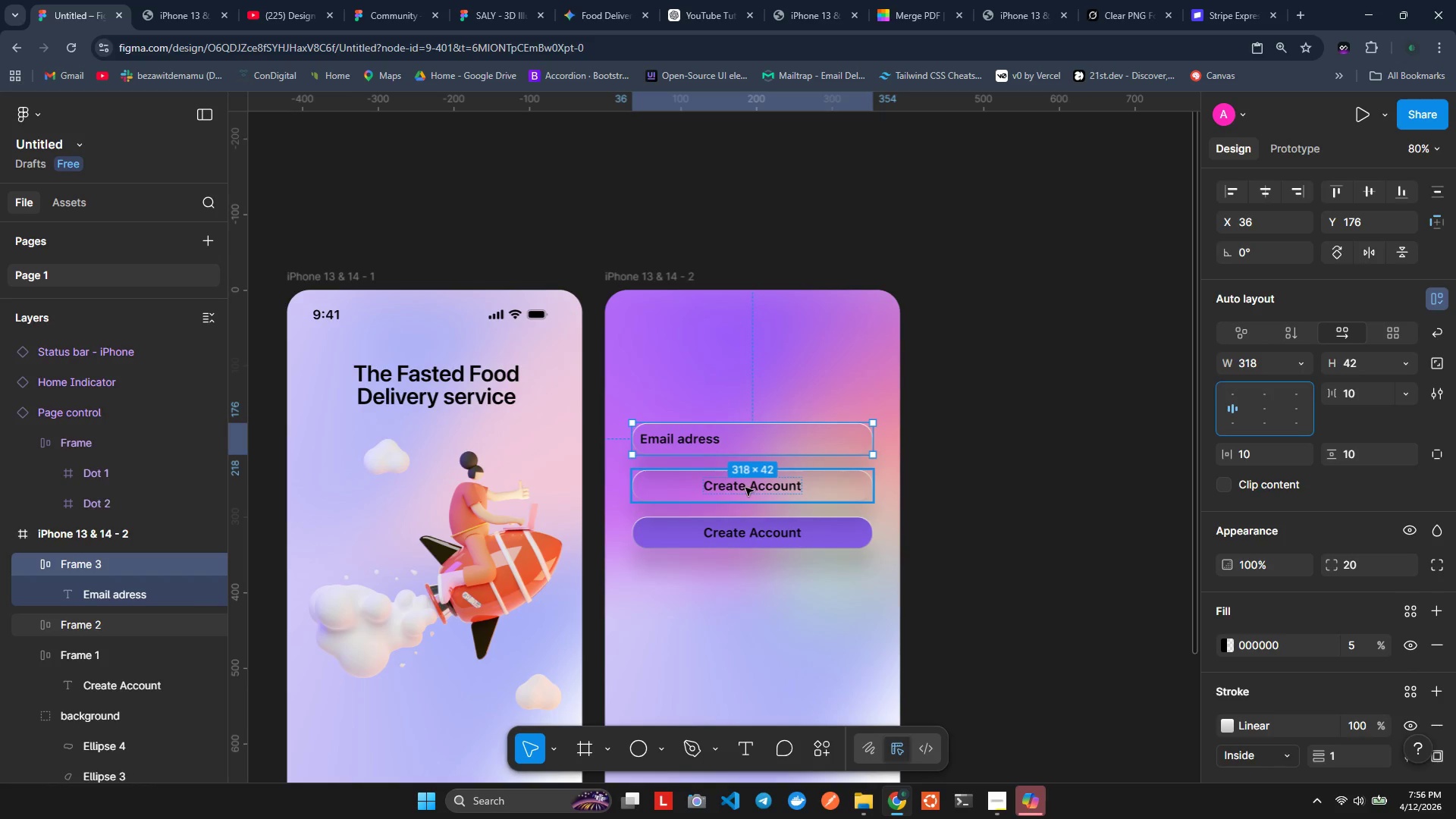 
double_click([688, 438])
 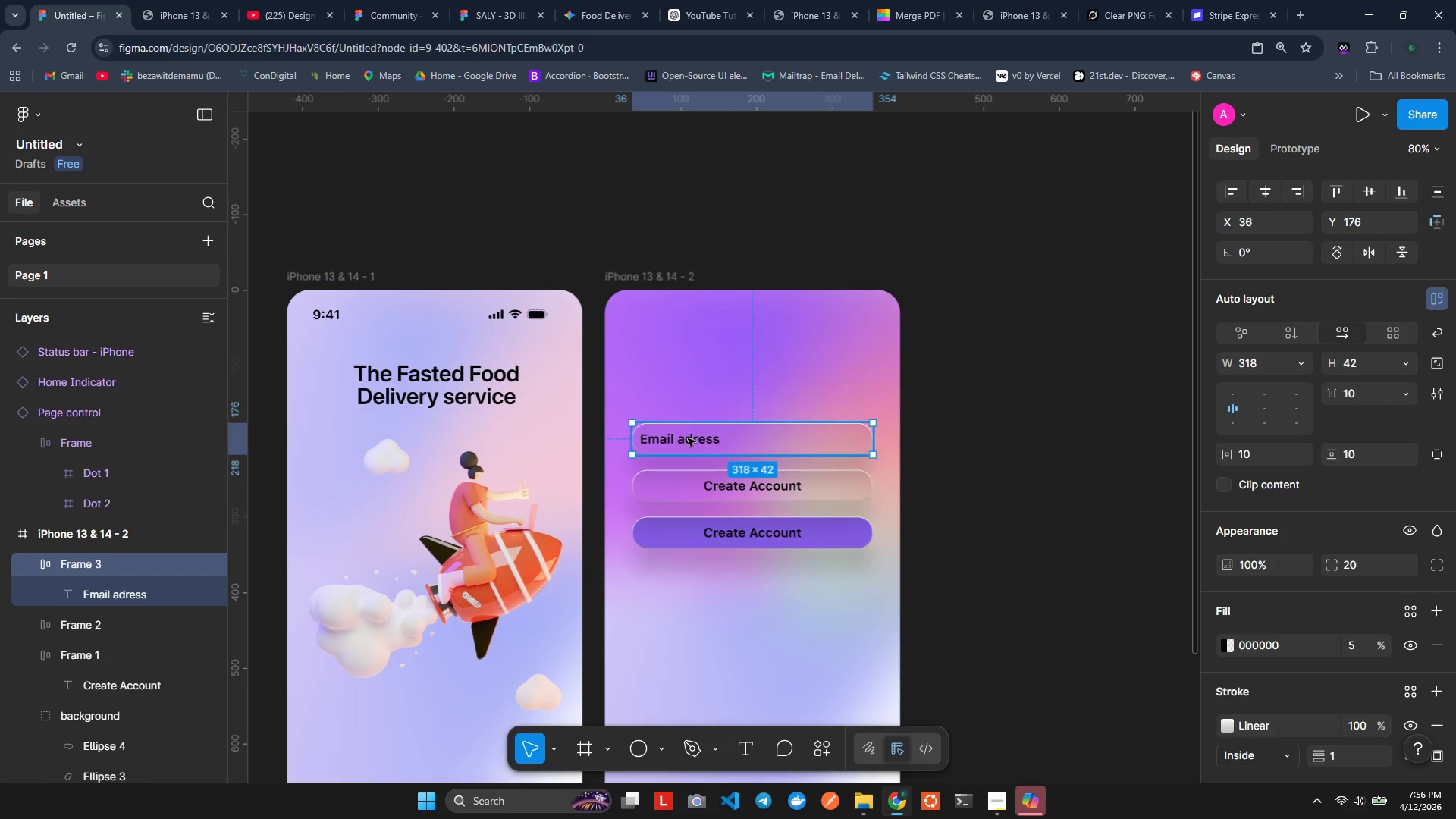 
triple_click([688, 438])
 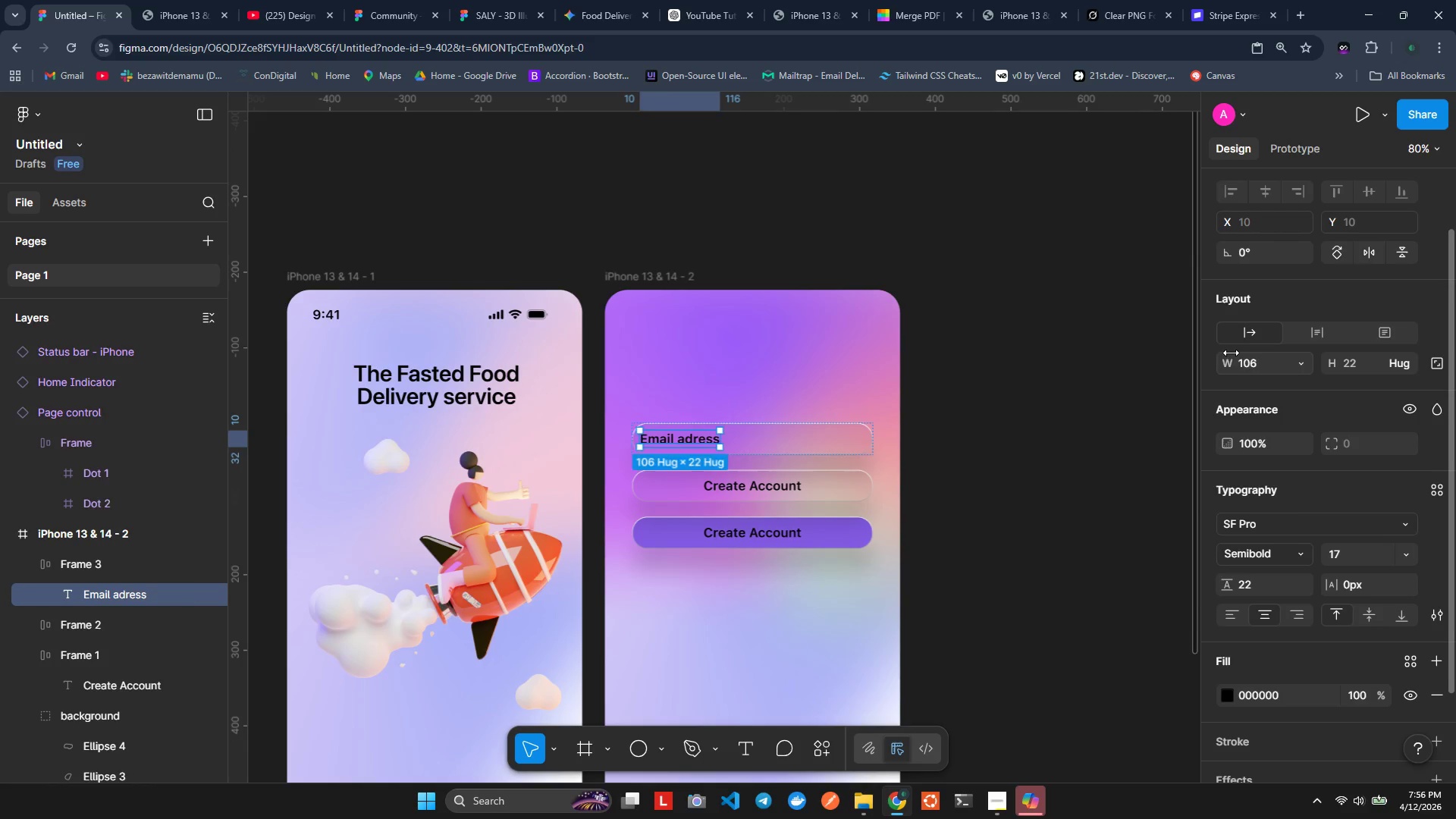 
wait(5.19)
 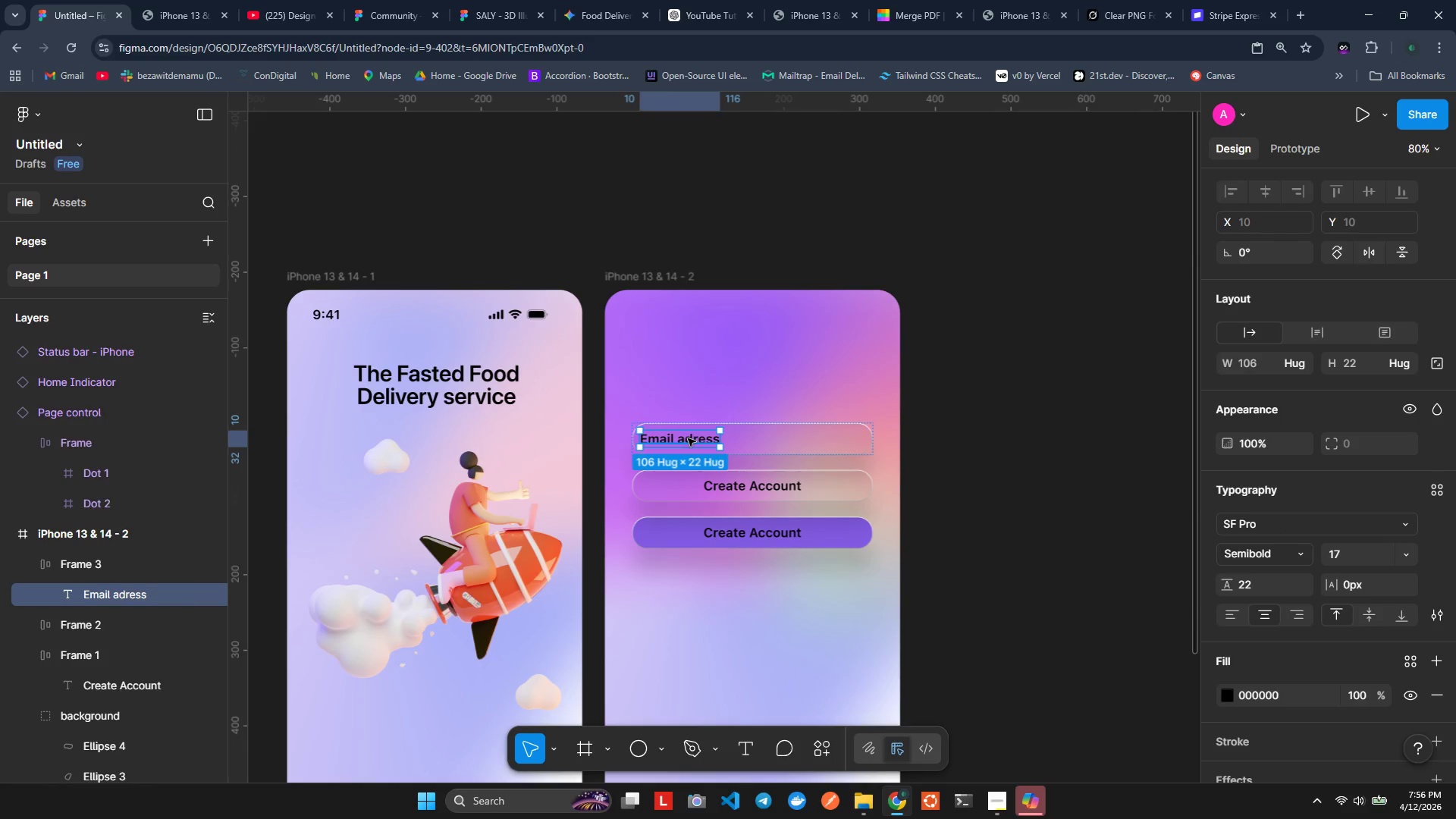 
left_click([1248, 555])
 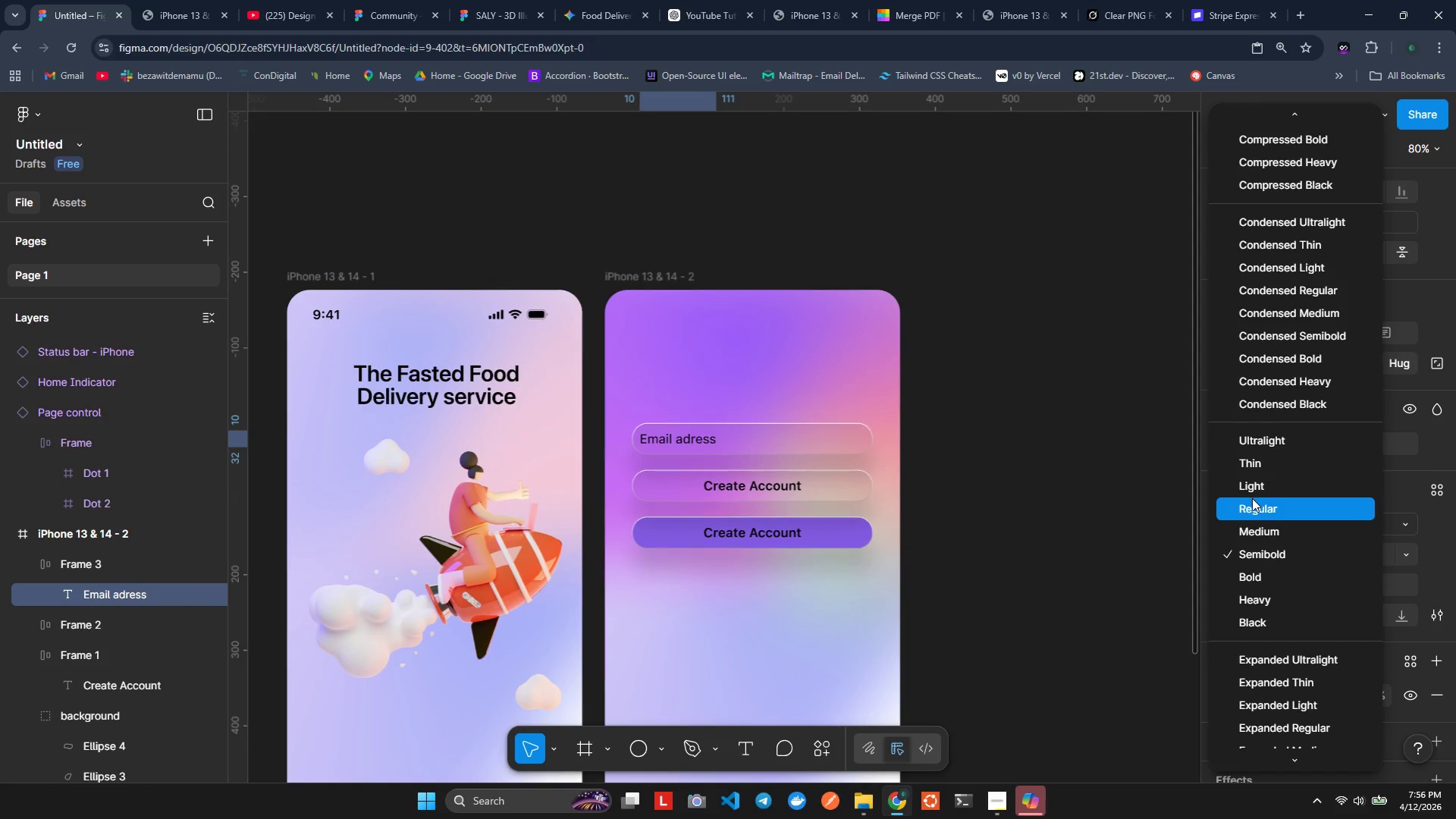 
left_click([1253, 513])
 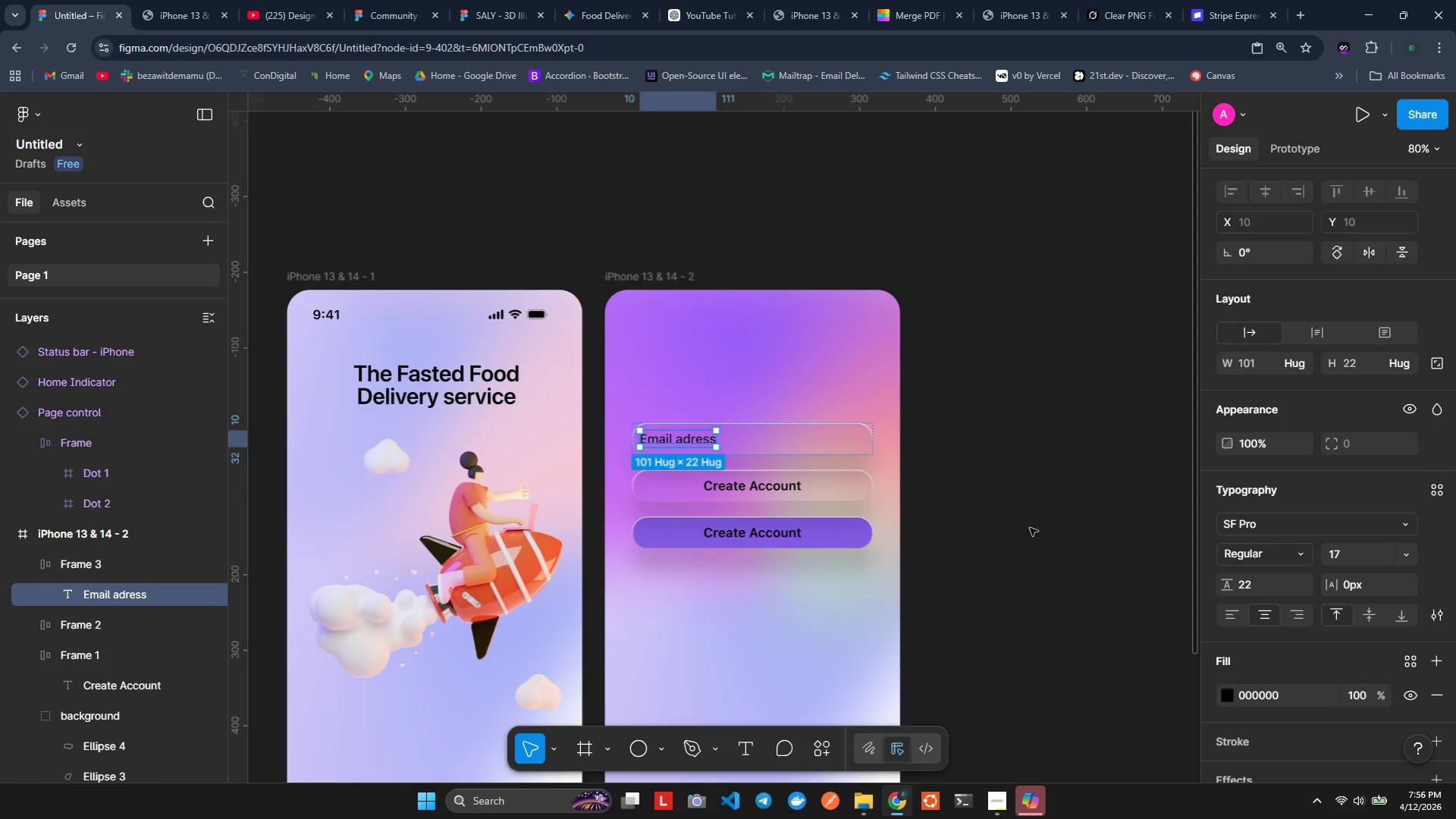 
left_click([1030, 528])
 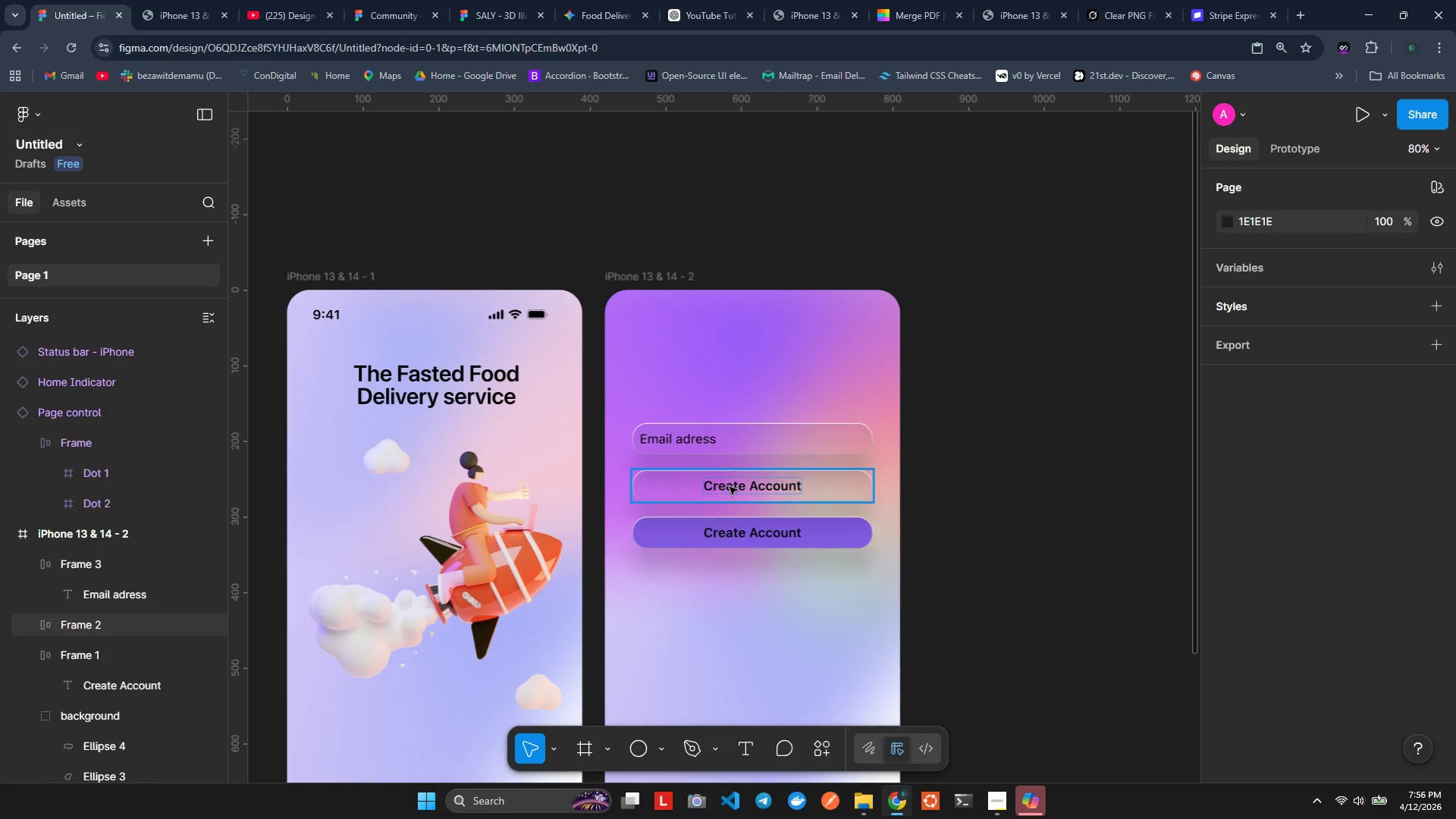 
double_click([730, 486])
 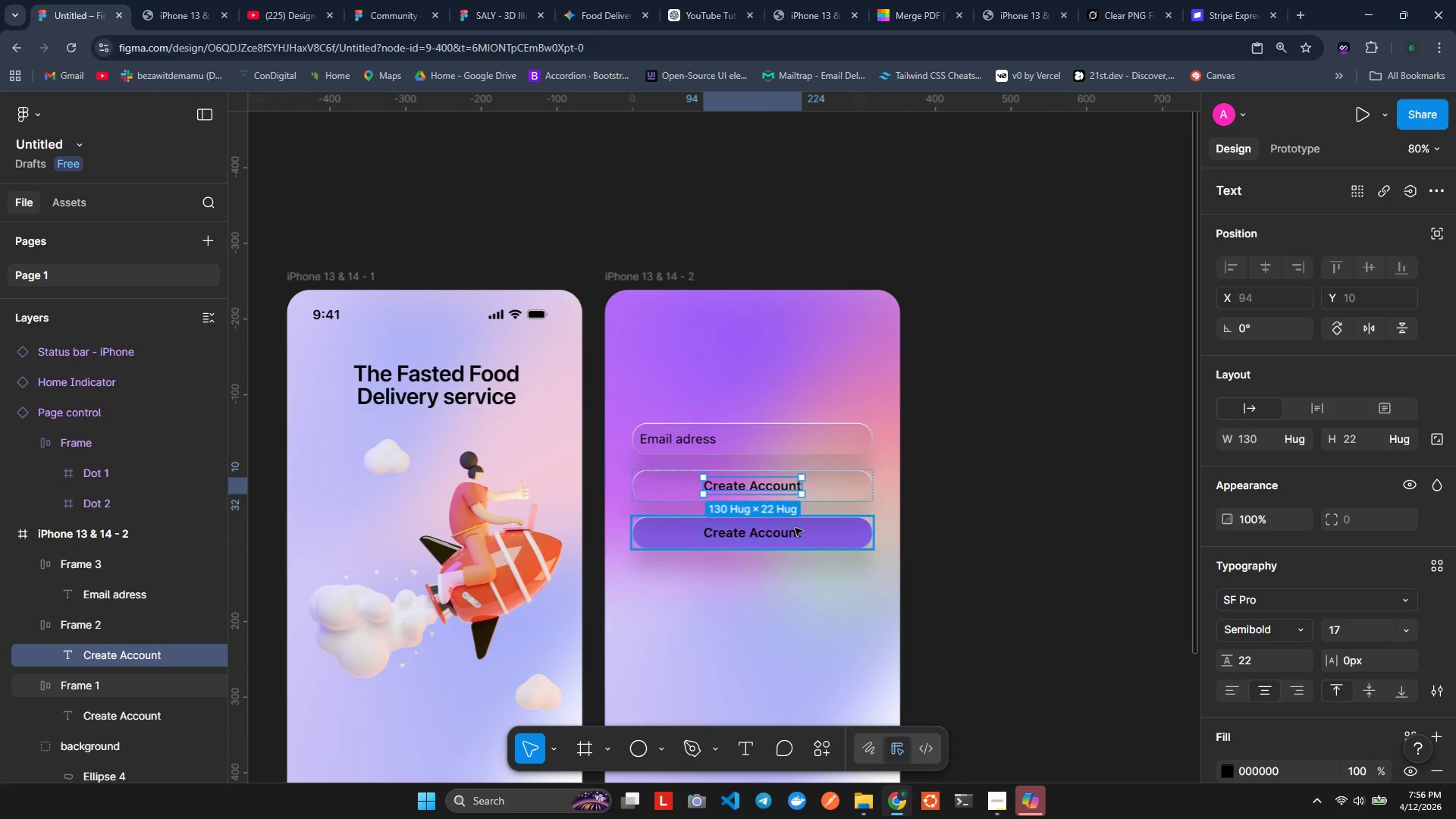 
double_click([764, 489])
 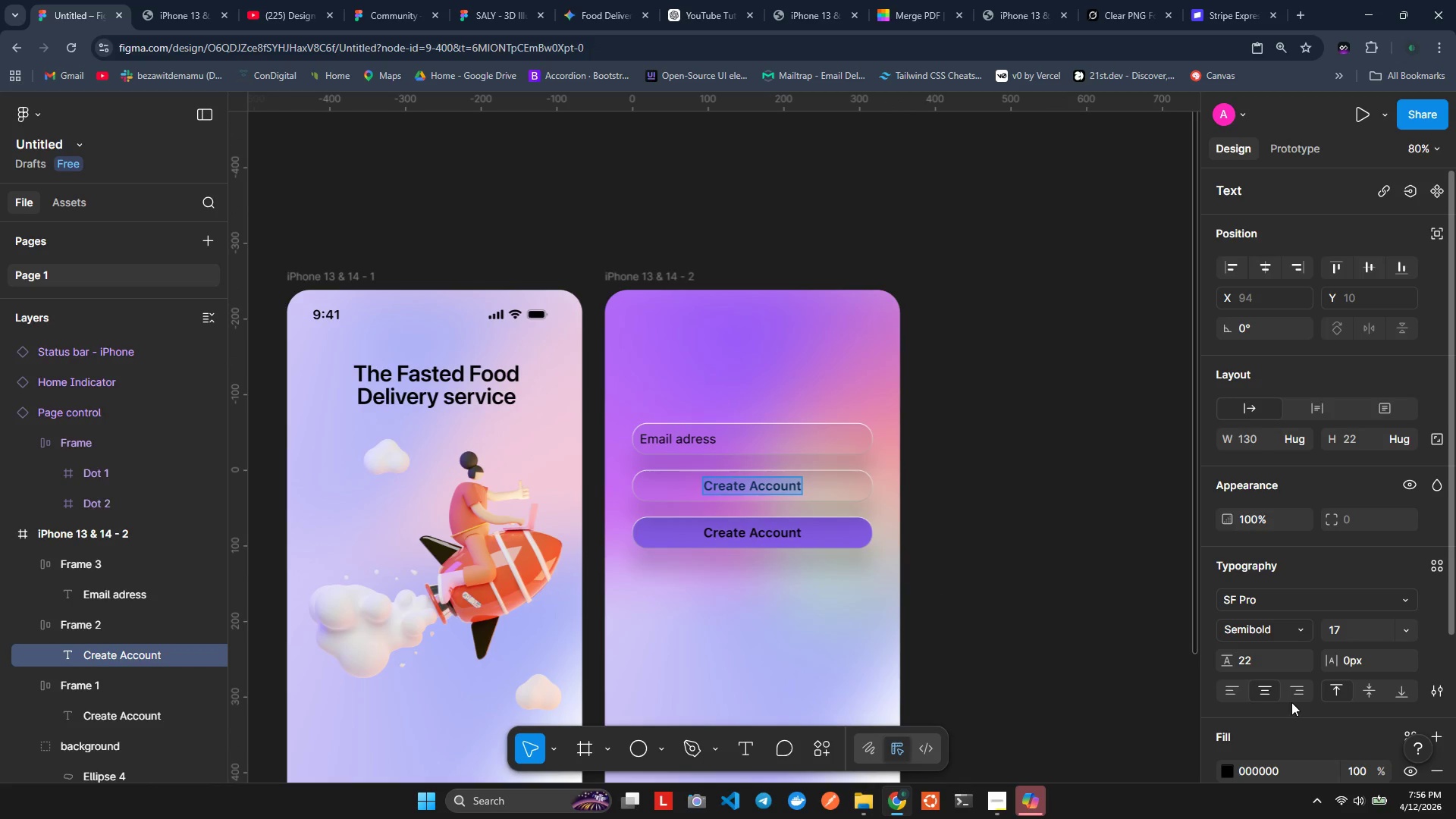 
key(NumpadMultiply)
 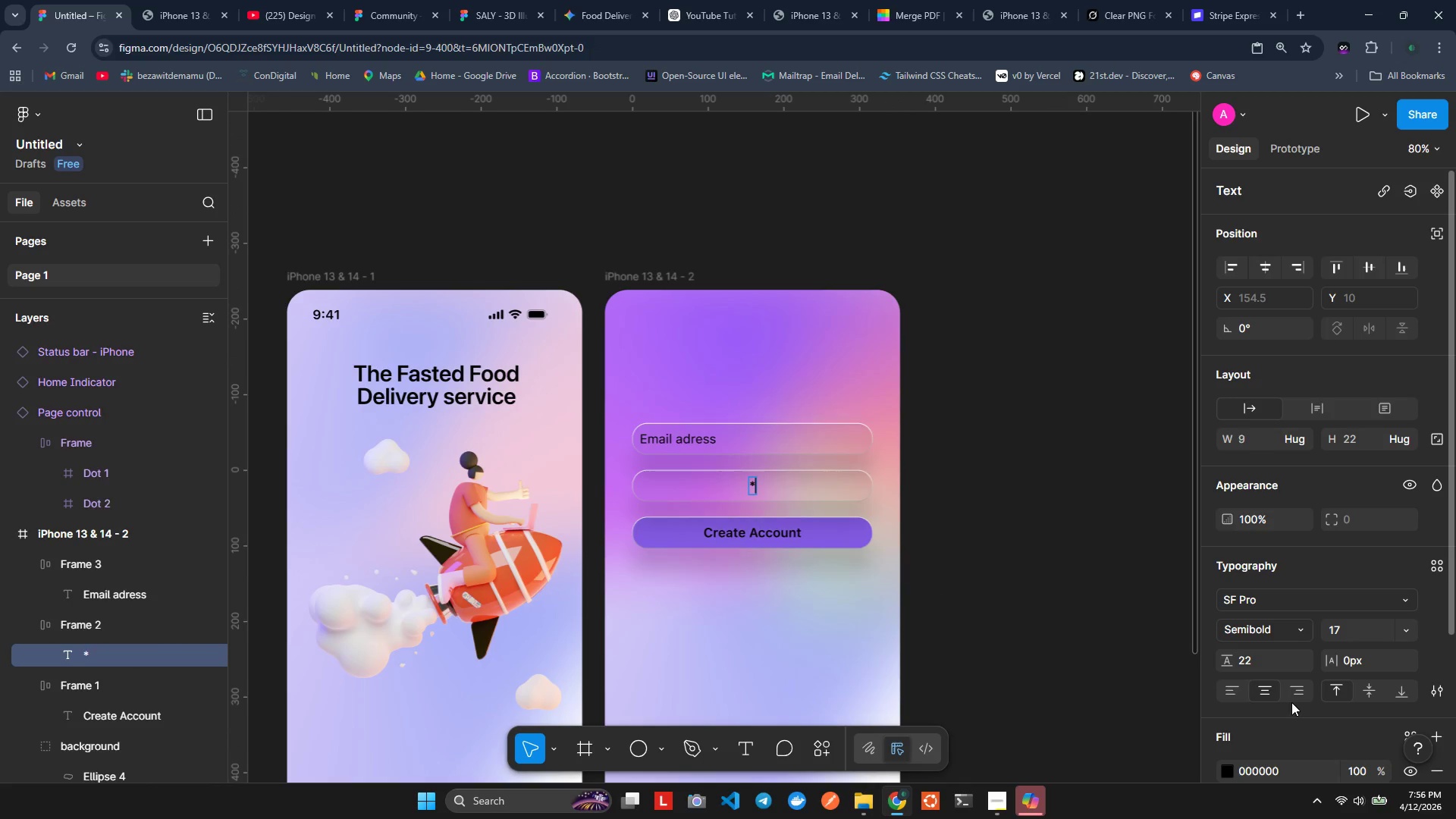 
key(NumpadMultiply)
 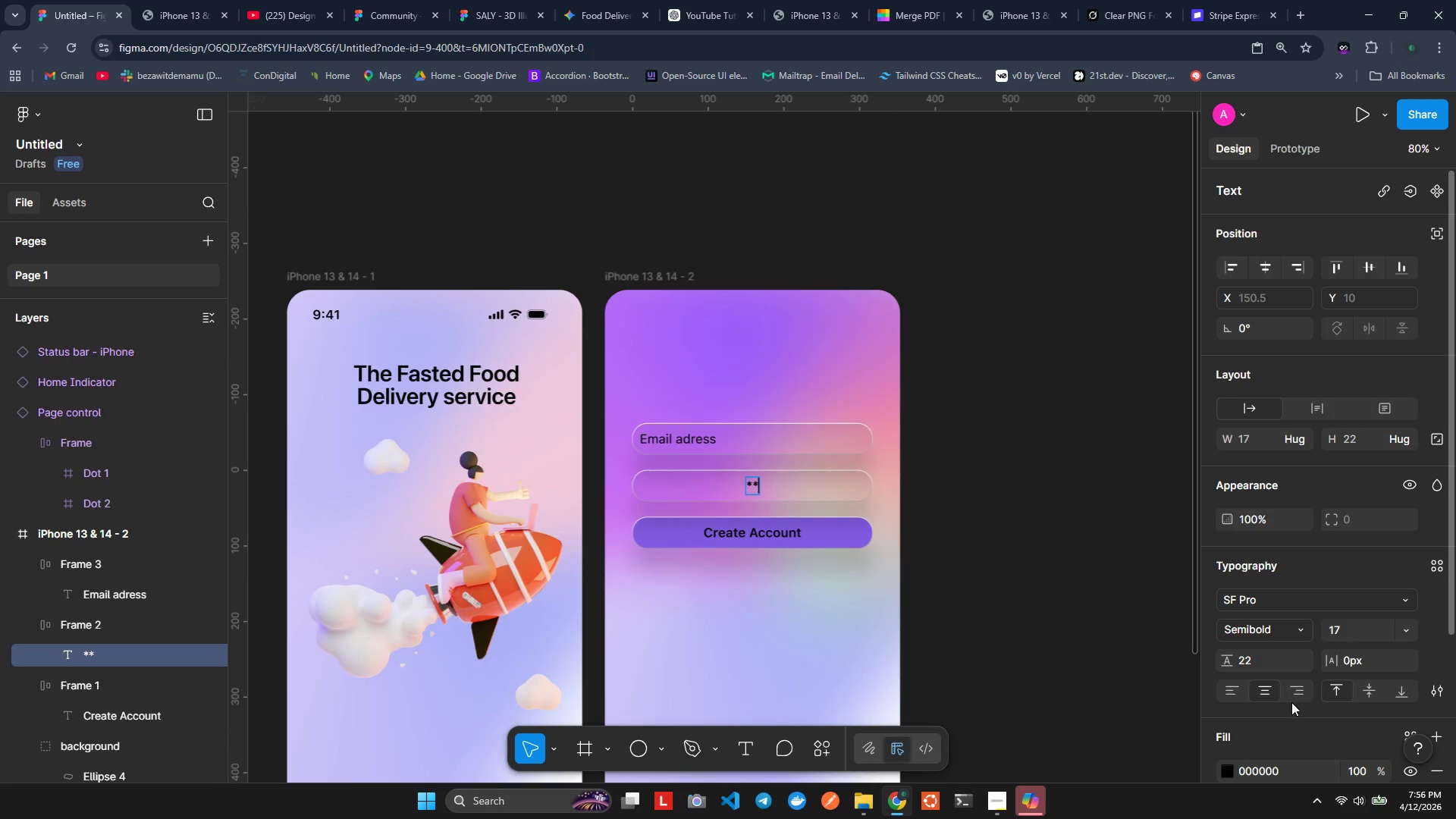 
key(NumpadMultiply)
 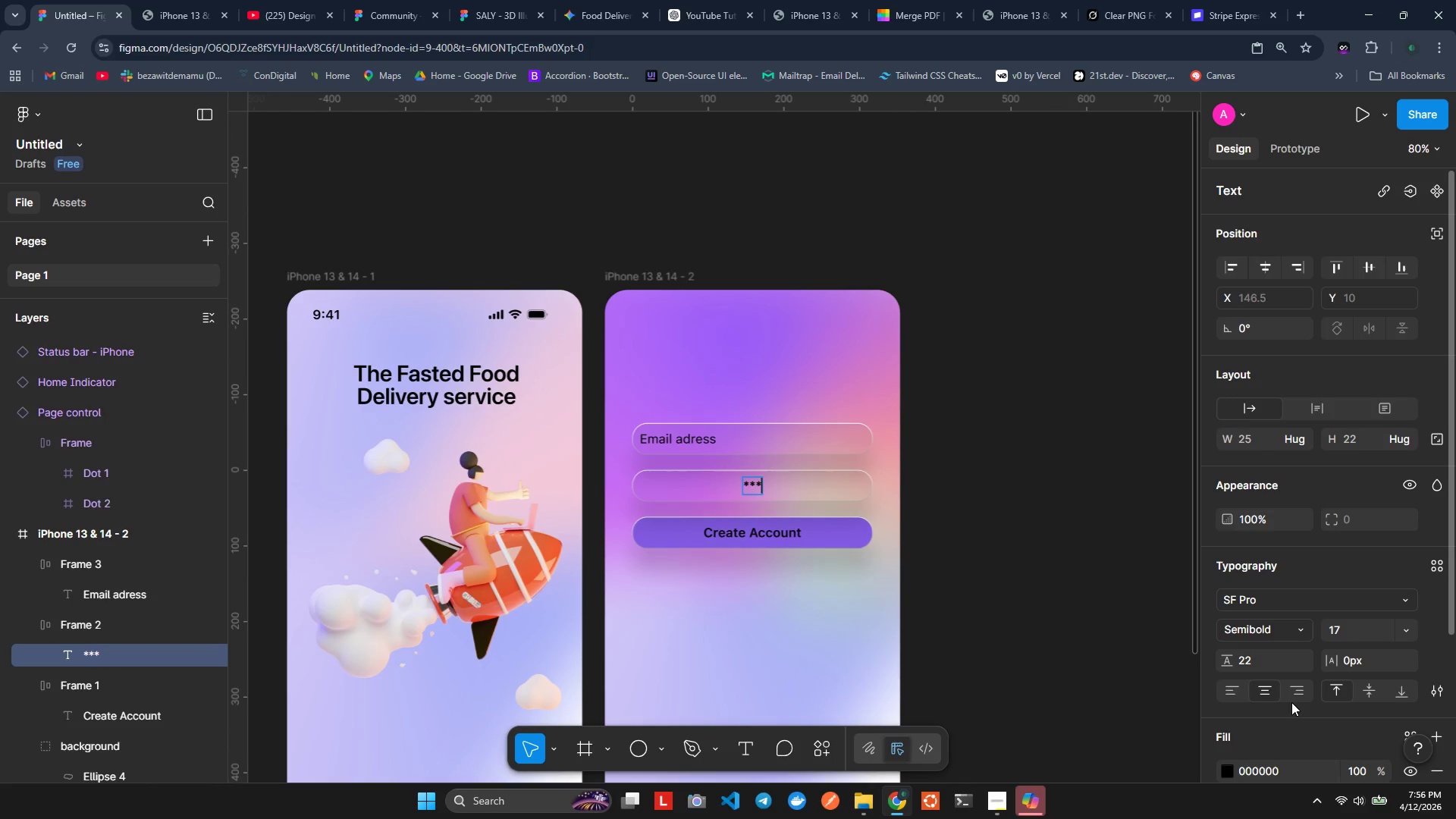 
key(NumpadMultiply)
 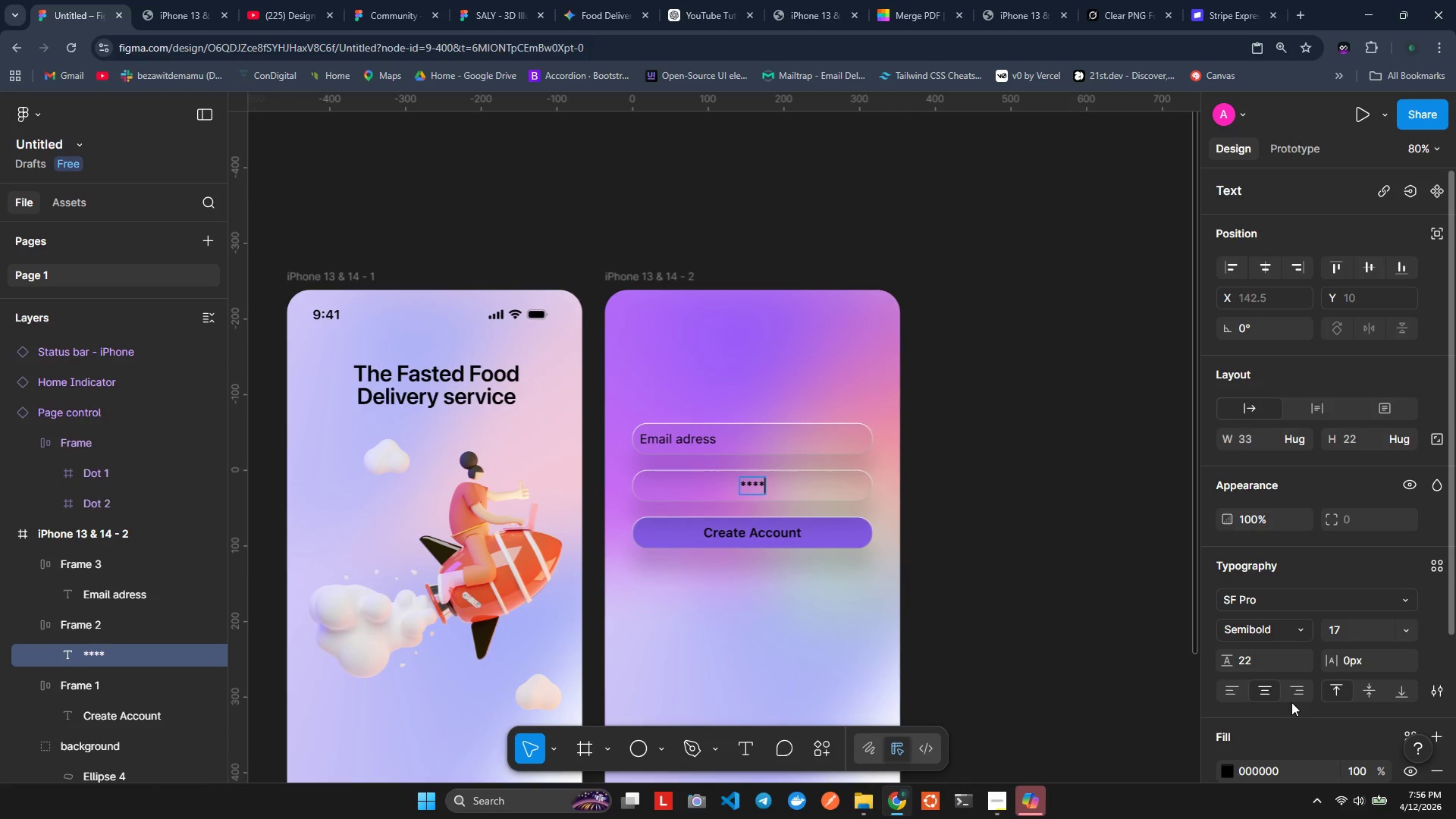 
key(NumpadMultiply)
 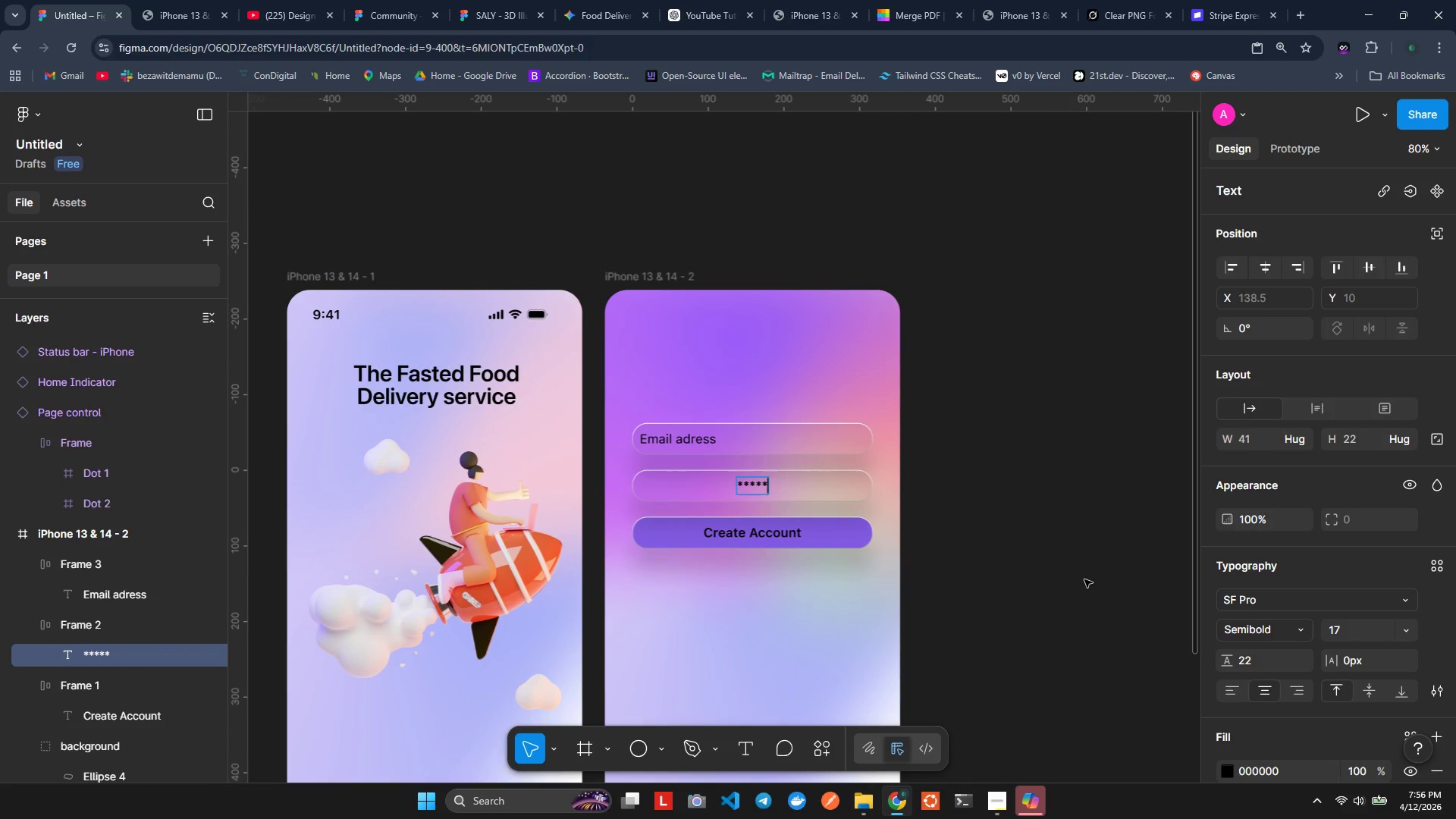 
left_click([1084, 579])
 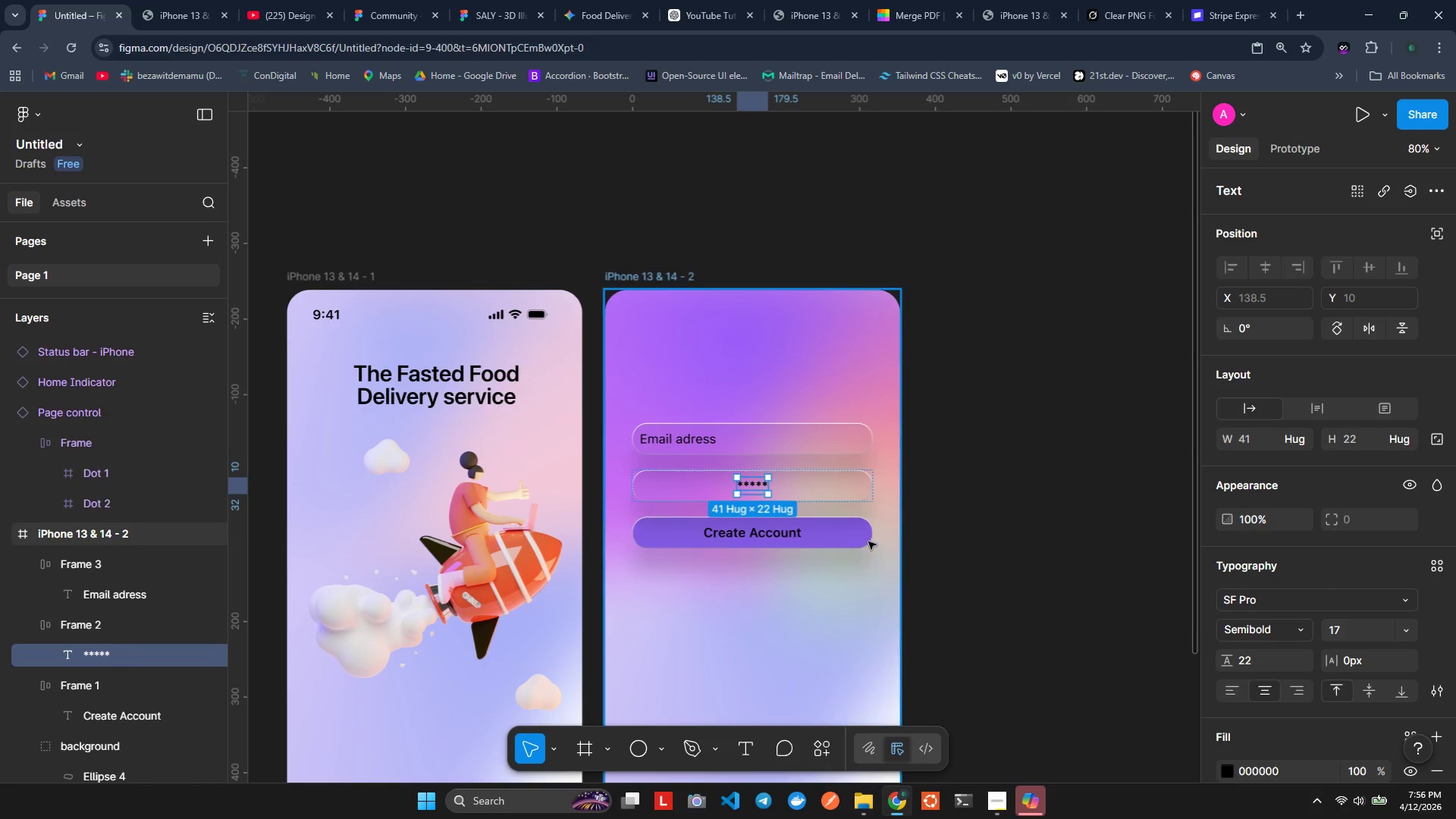 
left_click([835, 490])
 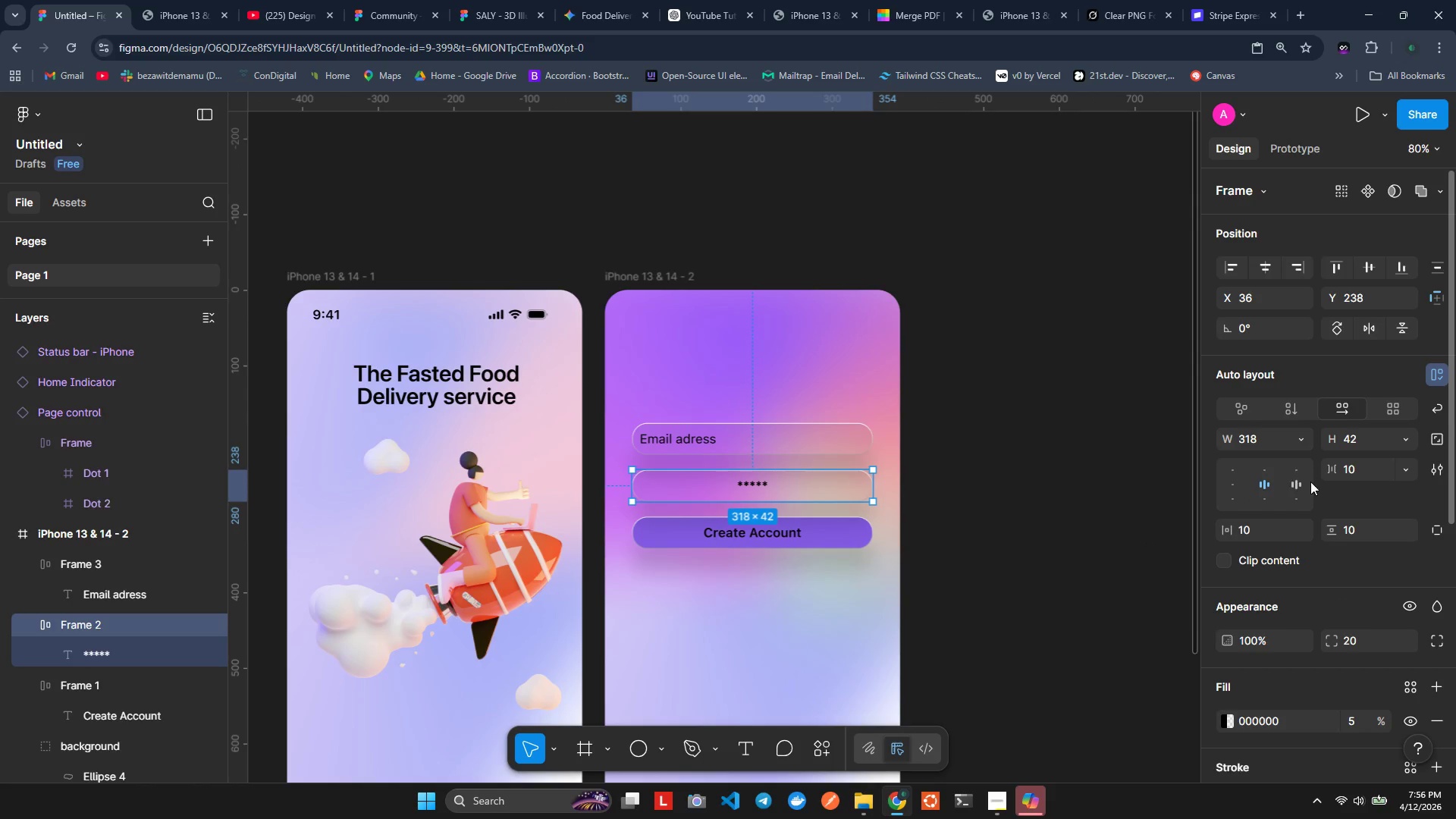 
left_click([1235, 485])
 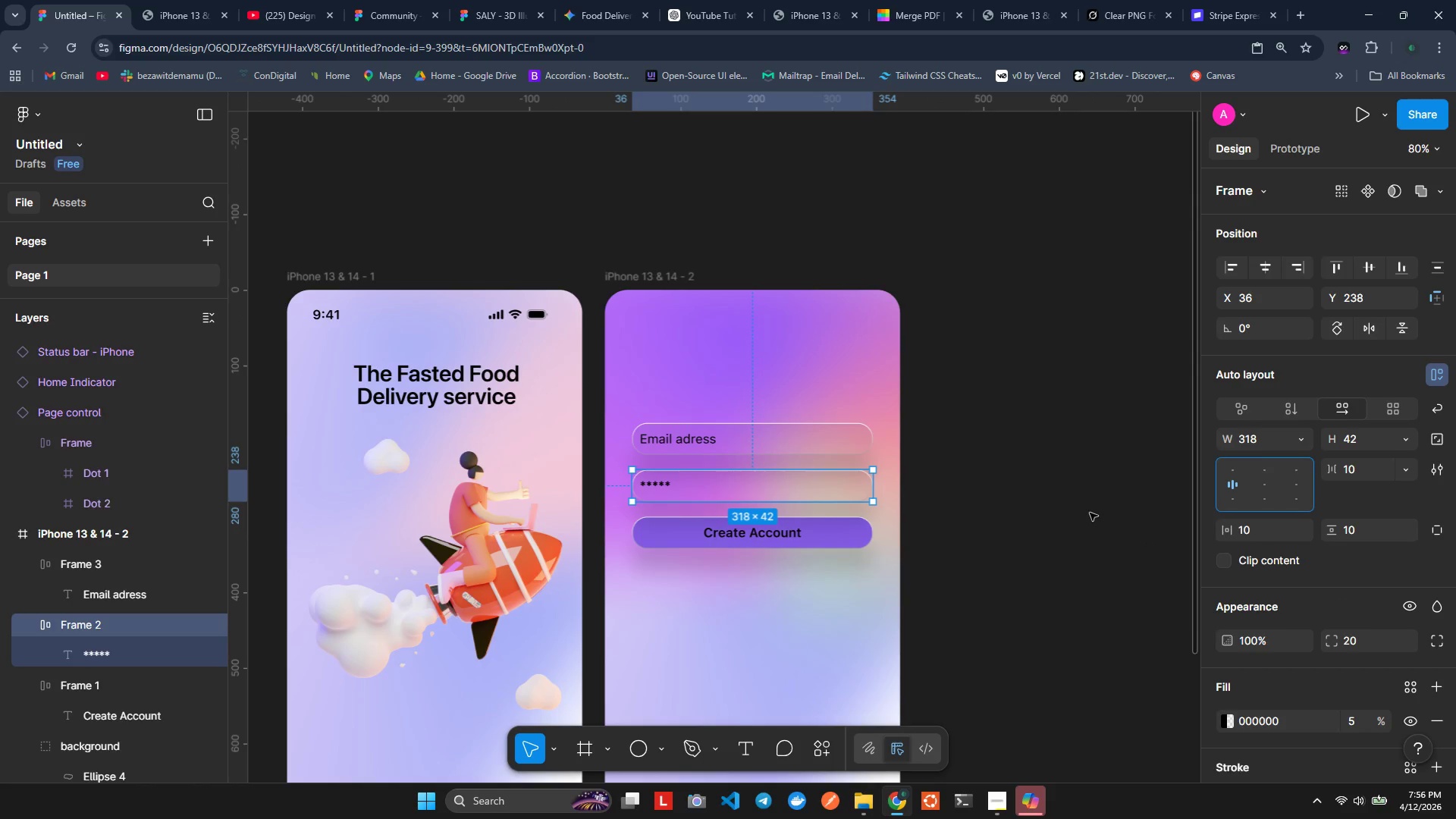 
left_click([1090, 513])
 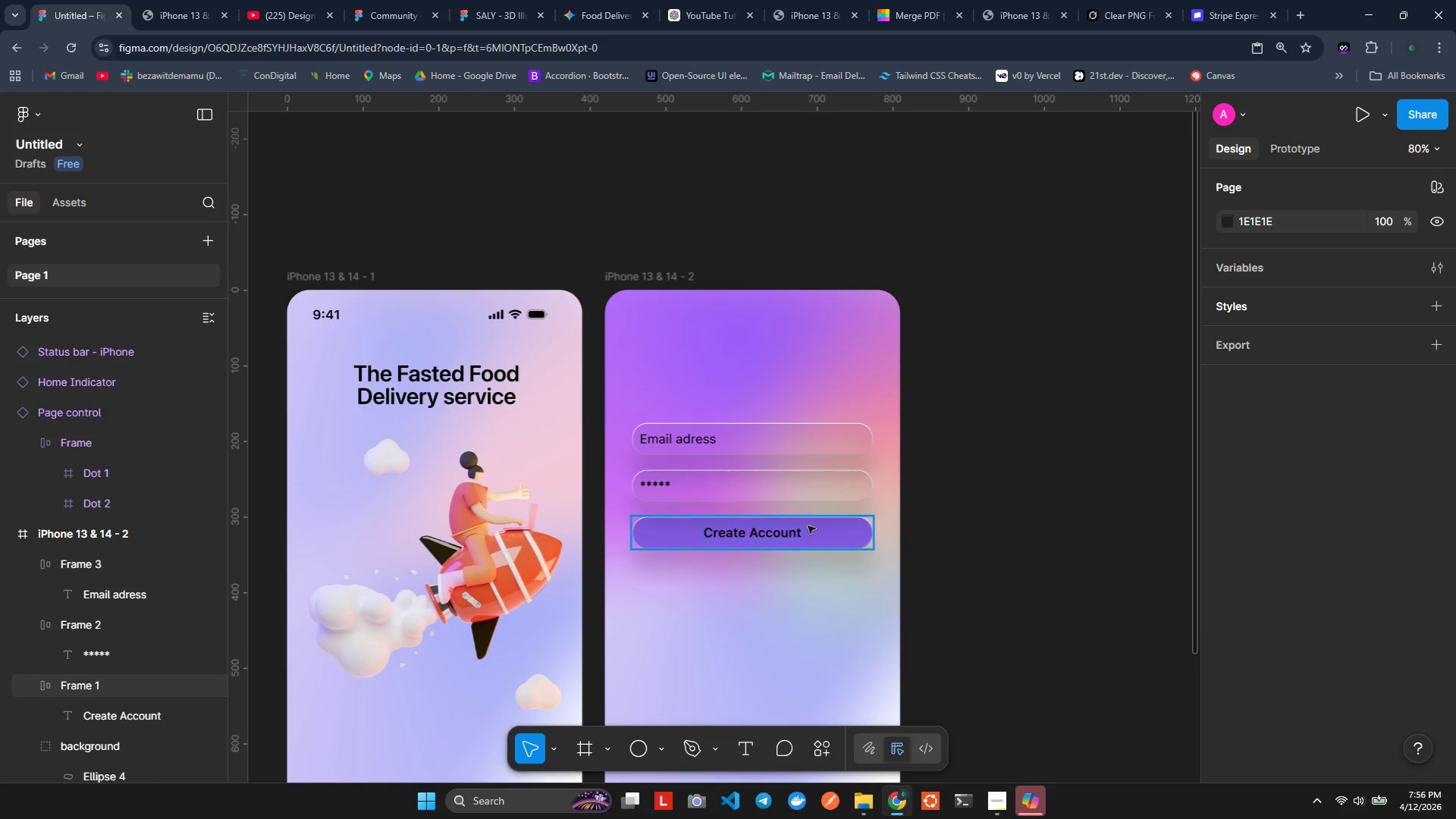 
scroll: coordinate [1135, 457], scroll_direction: up, amount: 1.0
 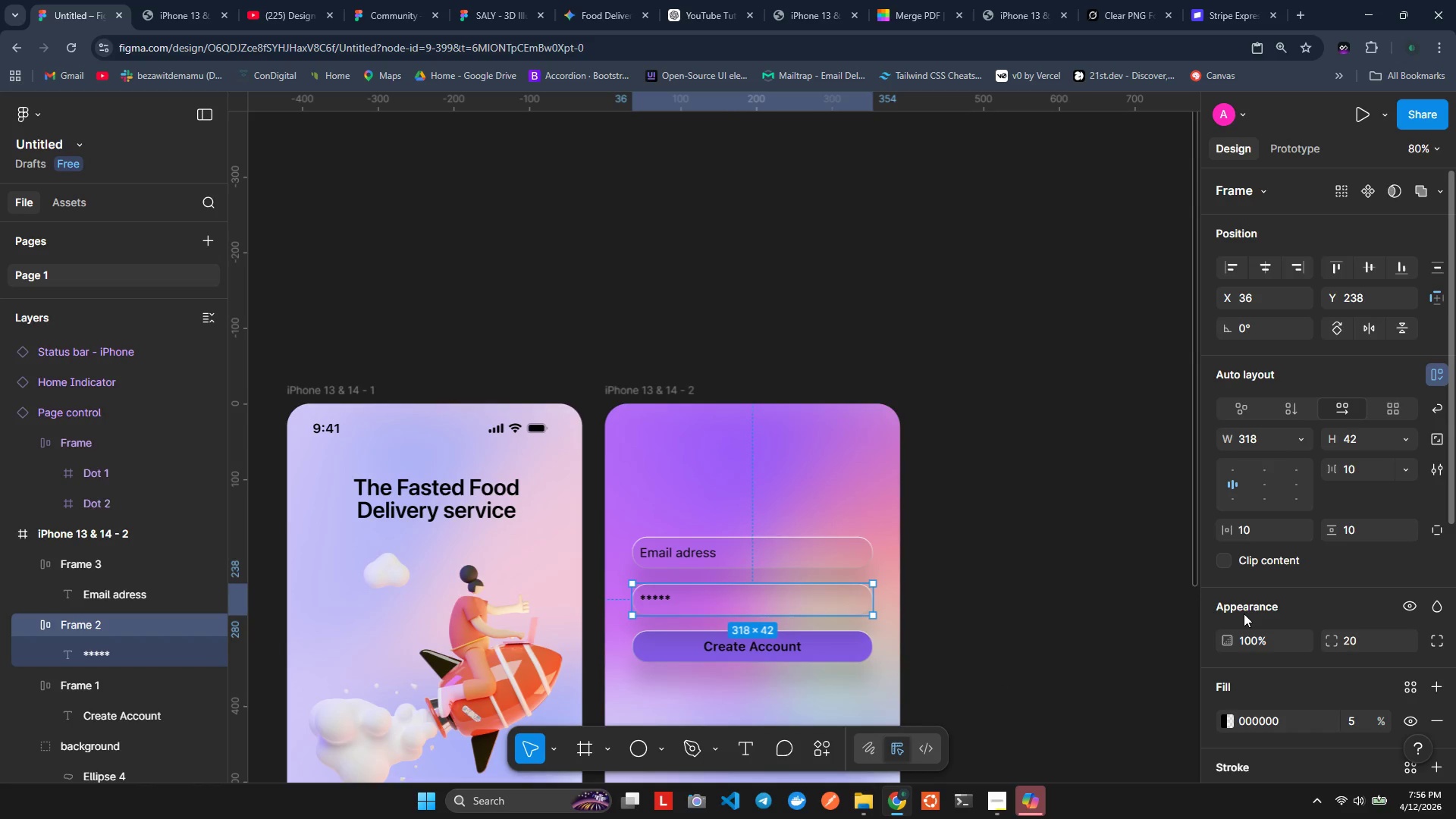 
scroll: coordinate [1226, 658], scroll_direction: down, amount: 1.0
 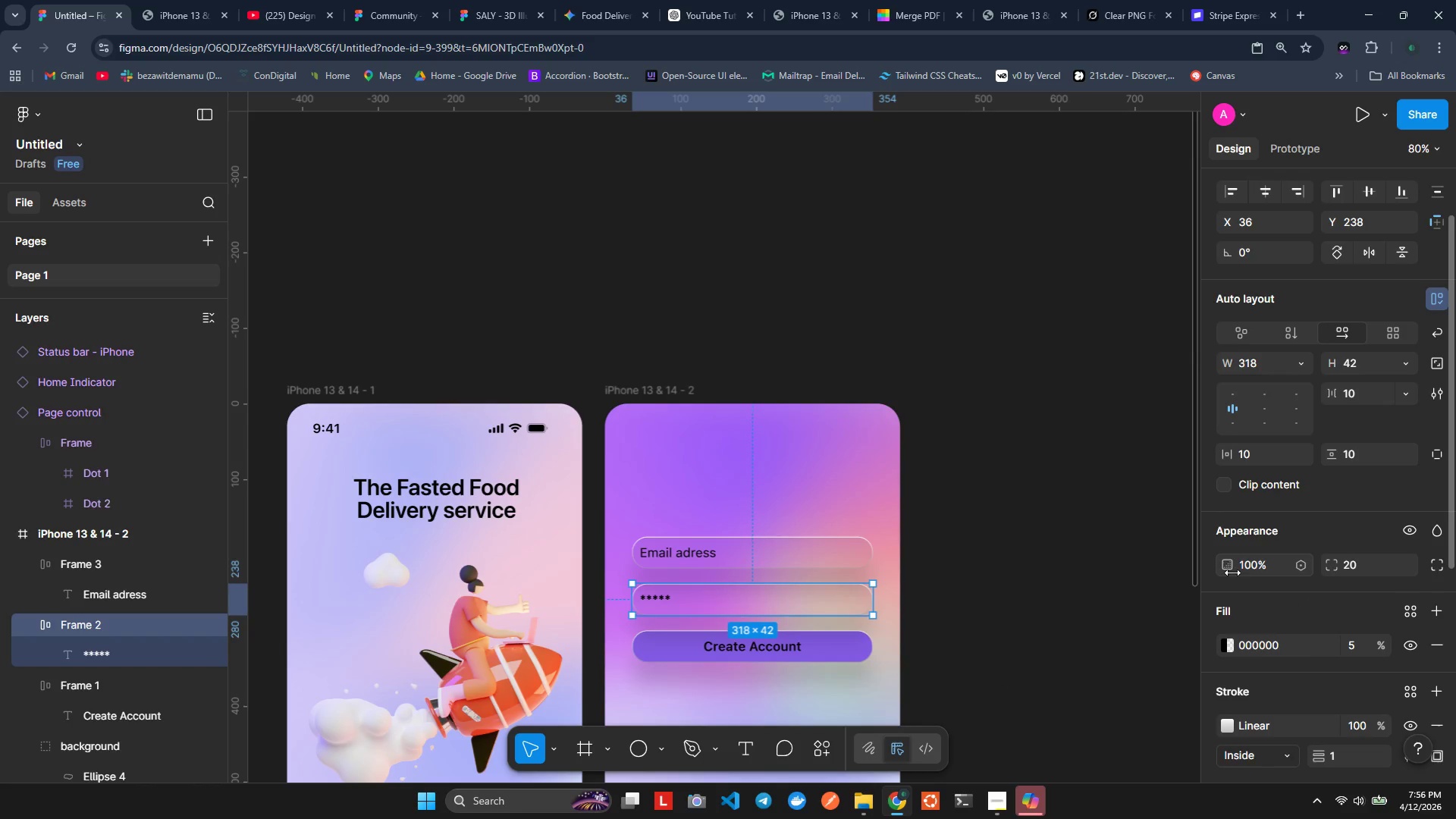 
left_click([1232, 639])
 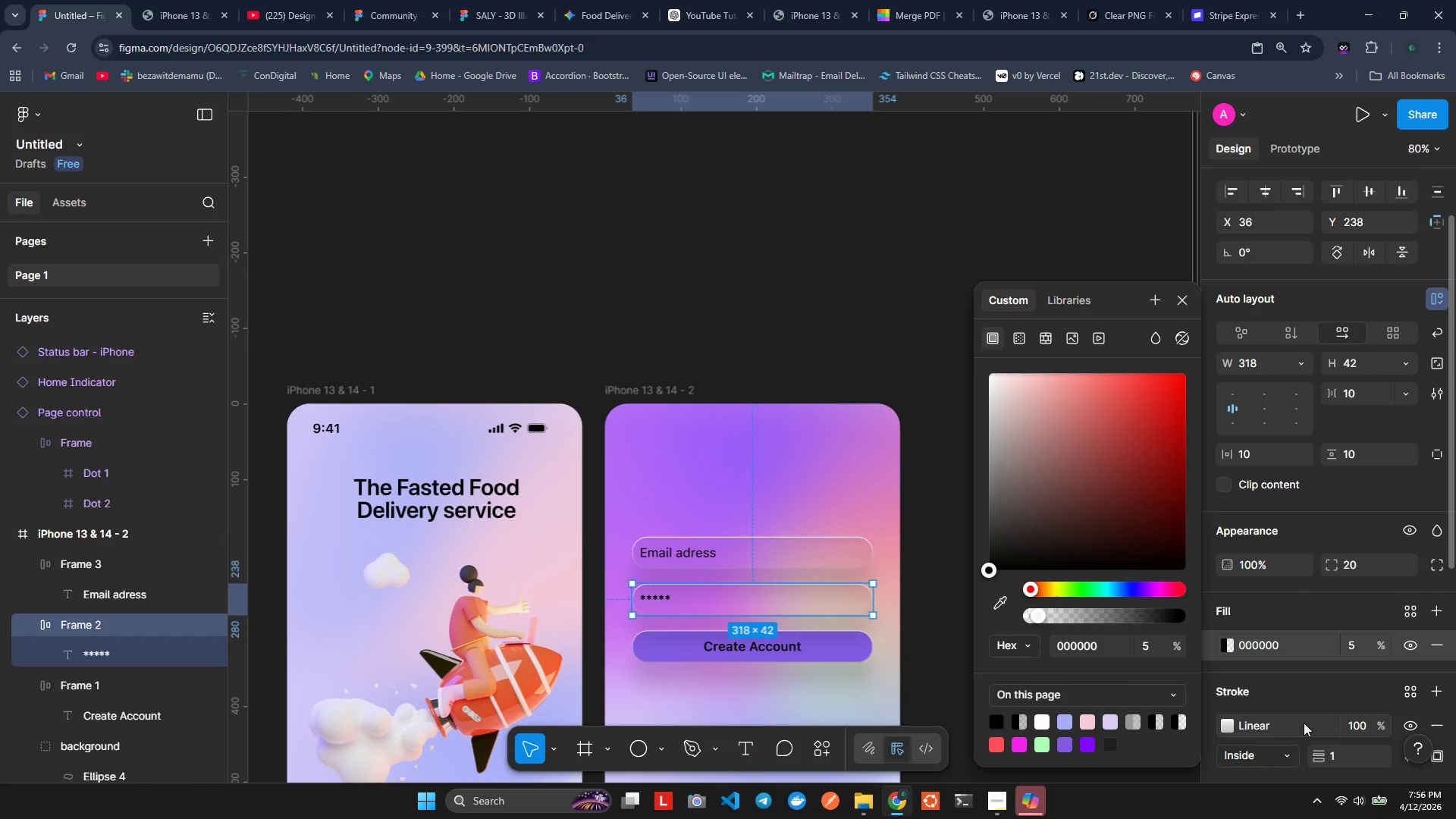 
wait(11.0)
 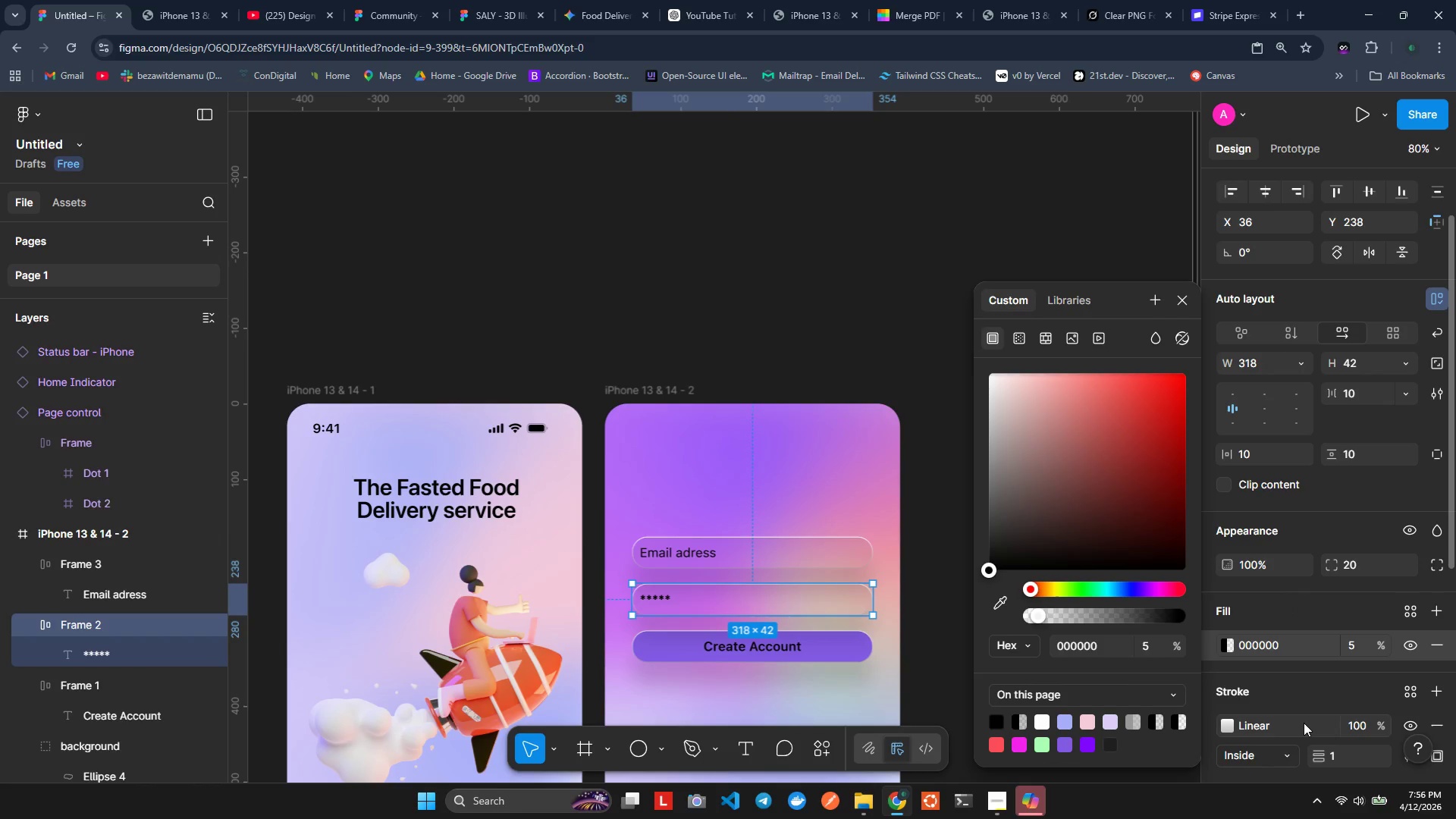 
left_click([1146, 651])
 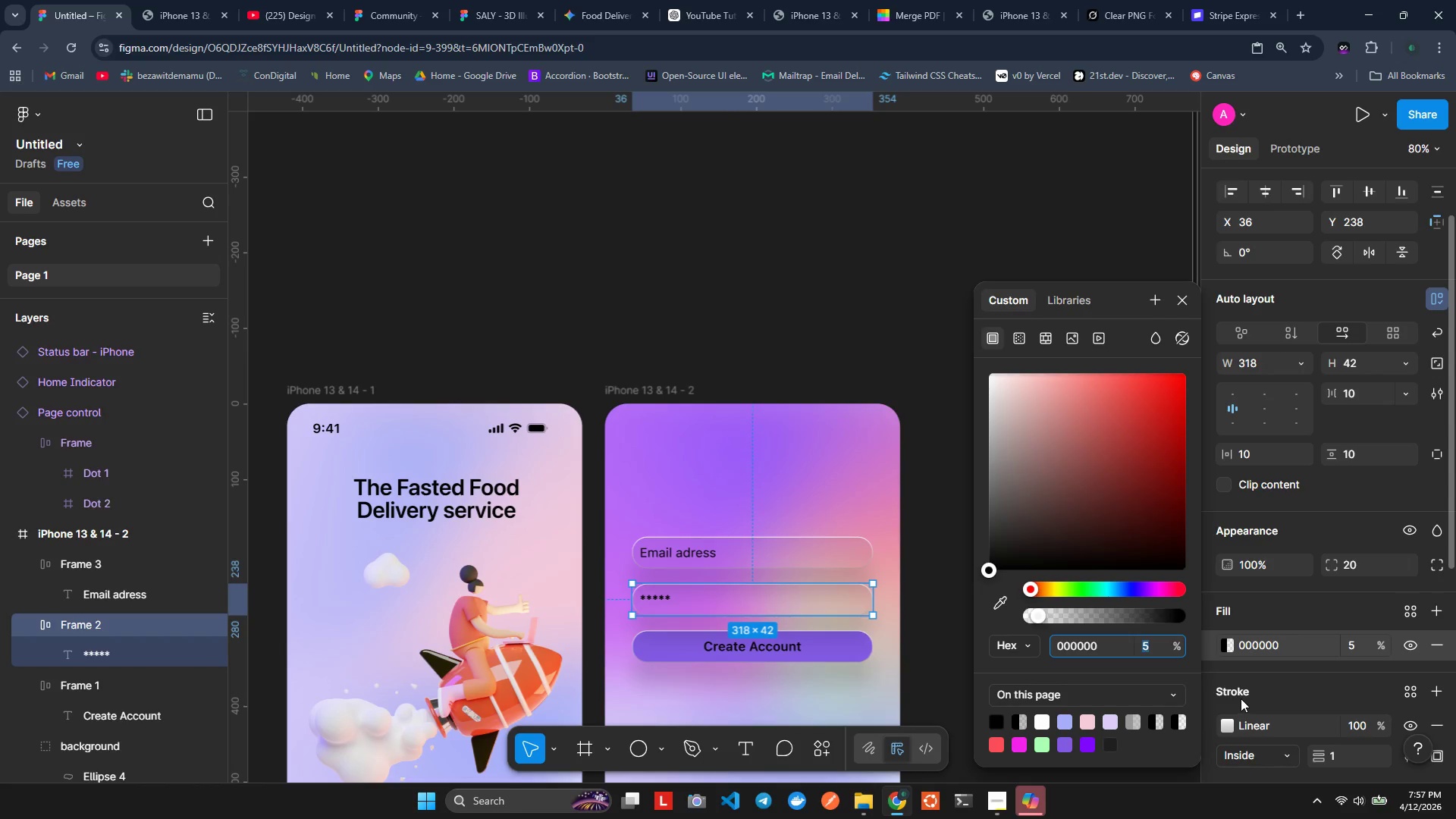 
scroll: coordinate [1256, 671], scroll_direction: down, amount: 2.0
 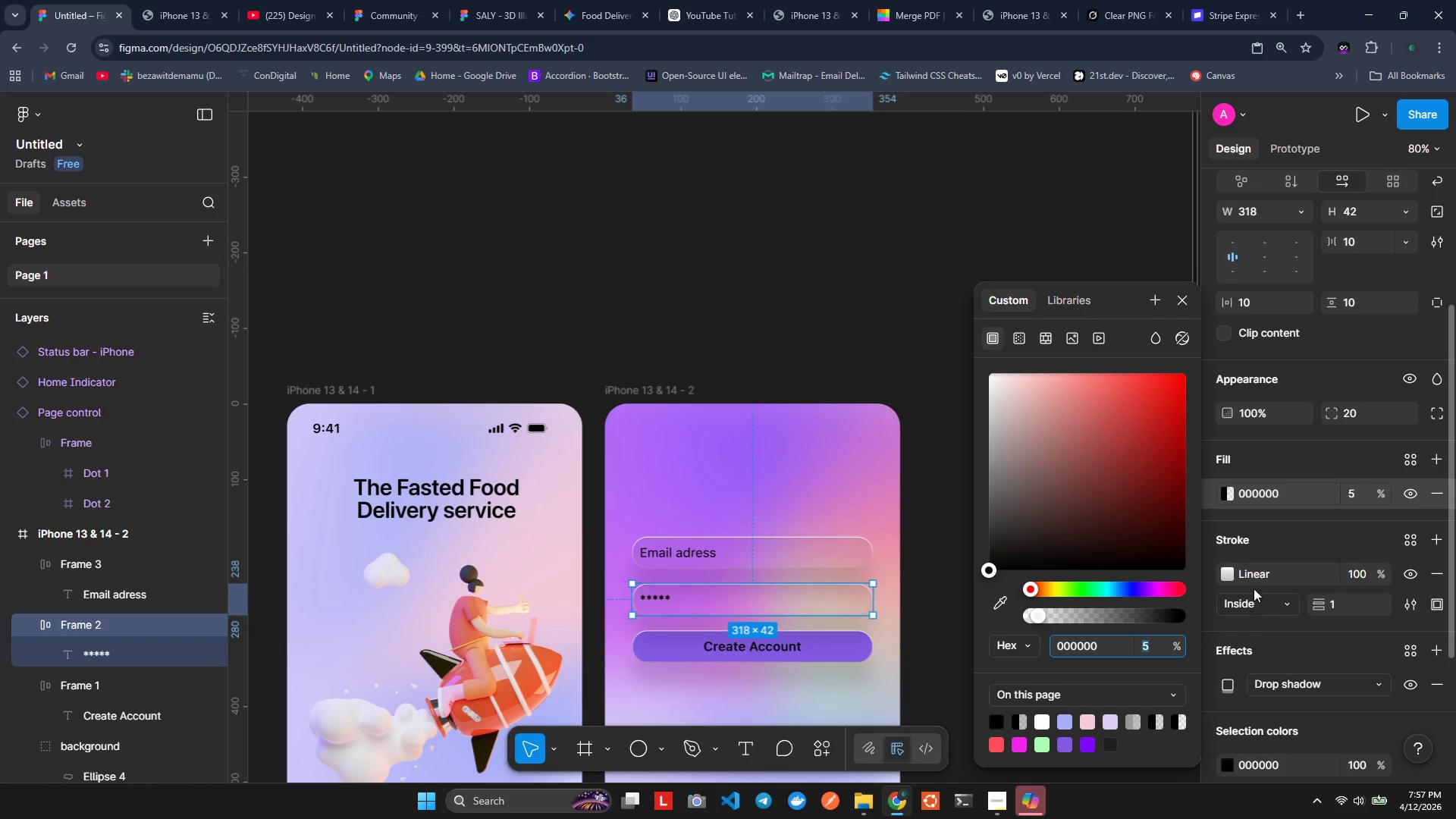 
left_click([1248, 563])
 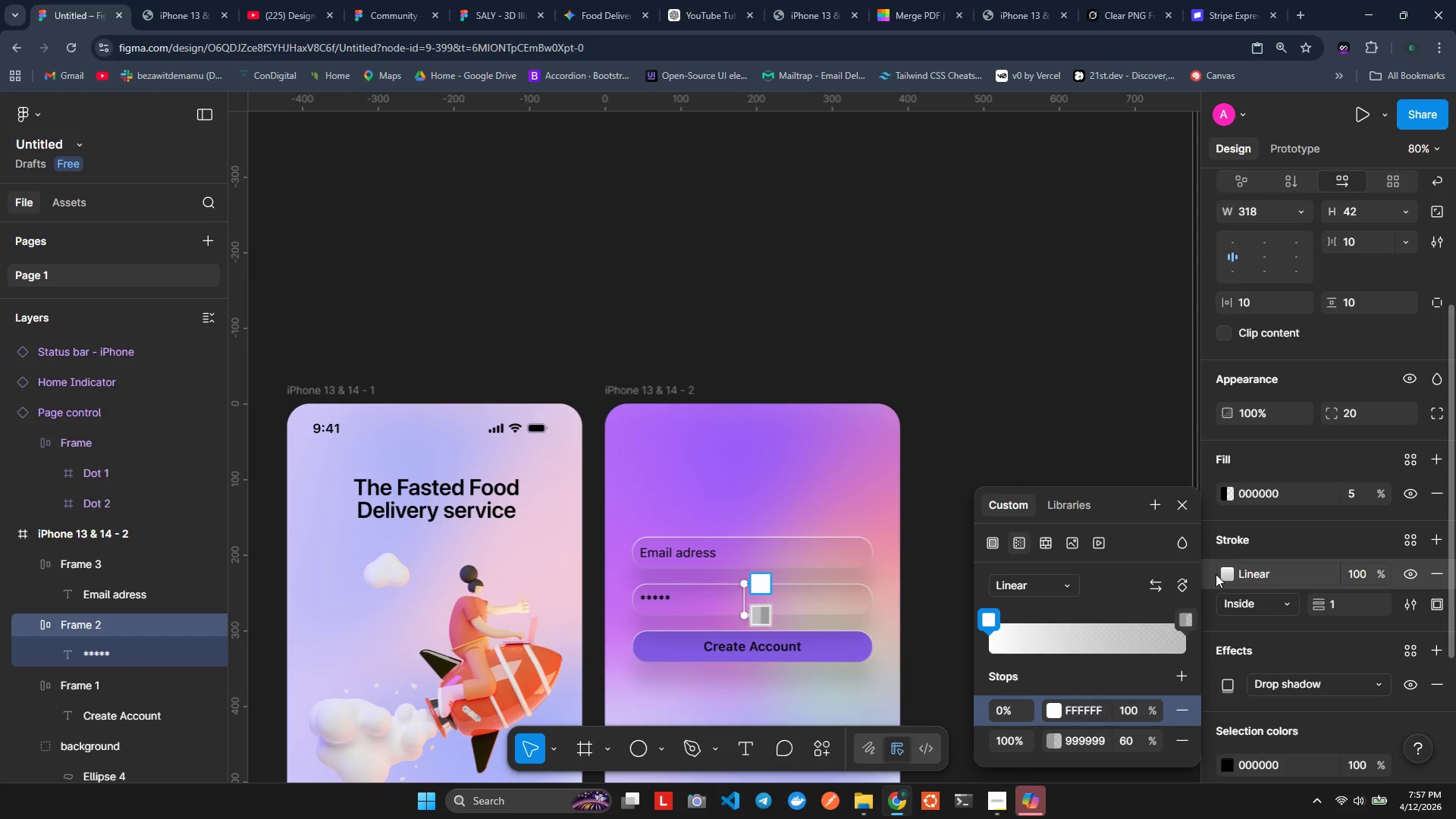 
left_click([1216, 574])
 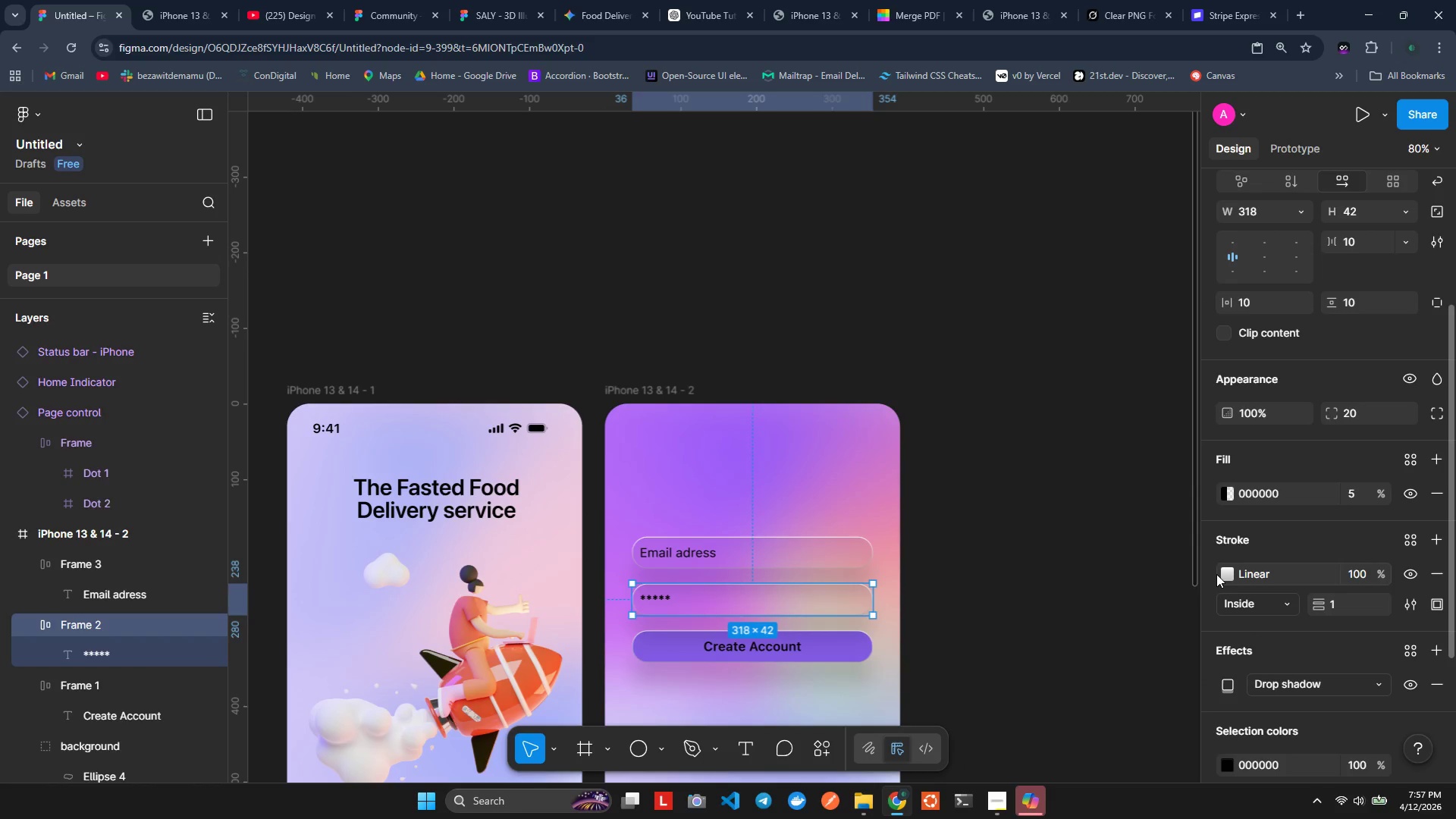 
left_click([1216, 574])
 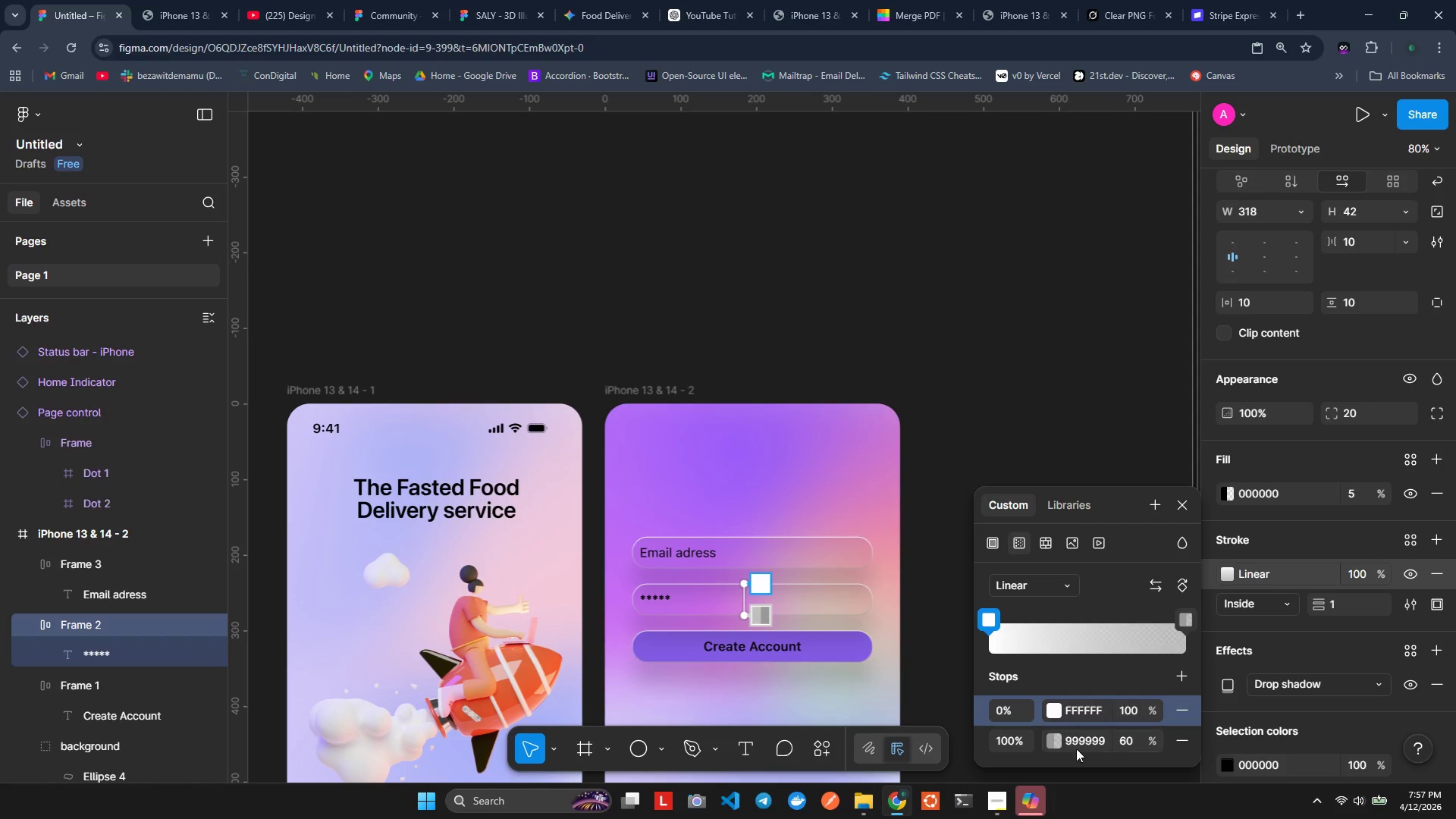 
left_click([1129, 742])
 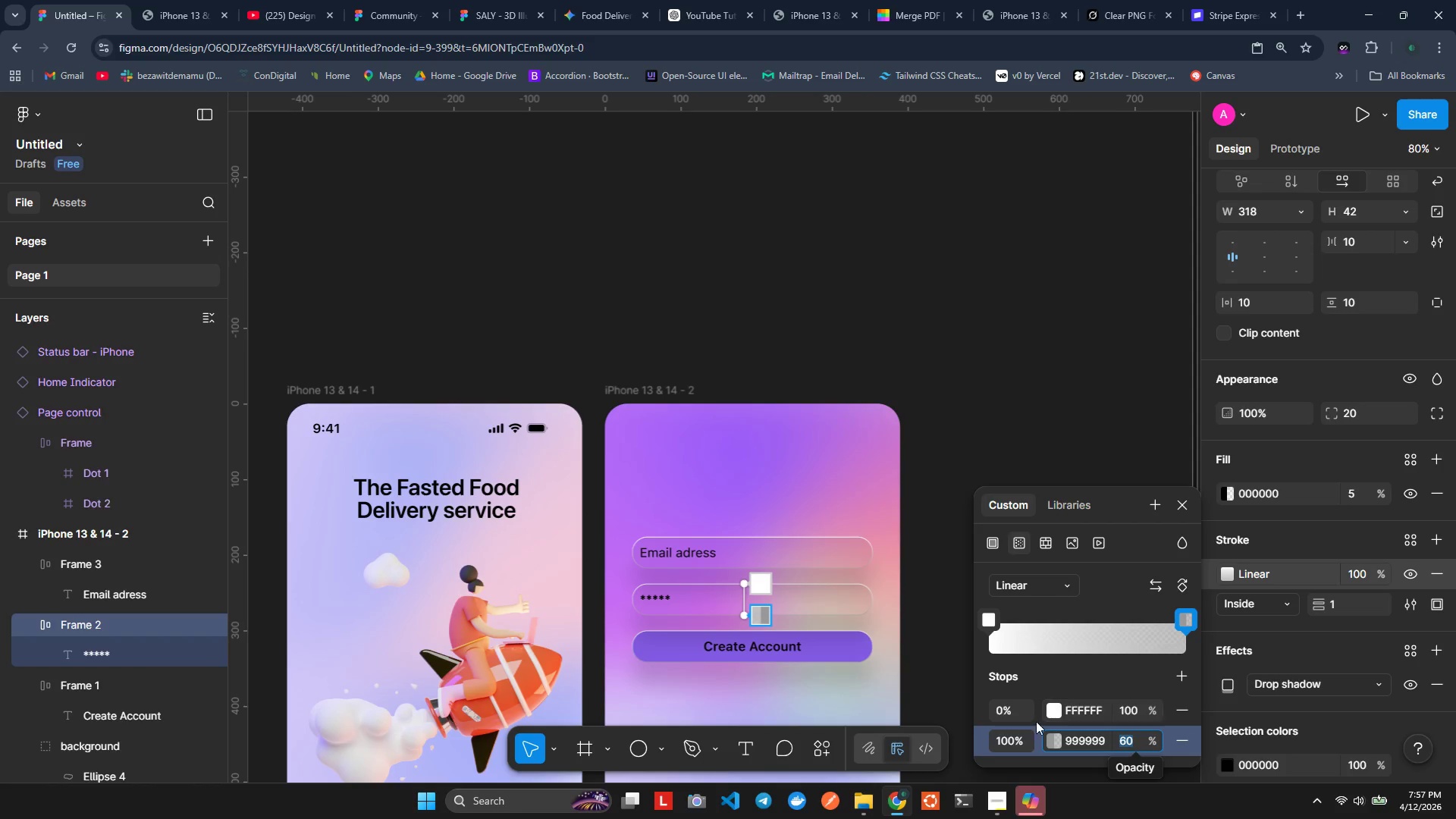 
left_click([1051, 742])
 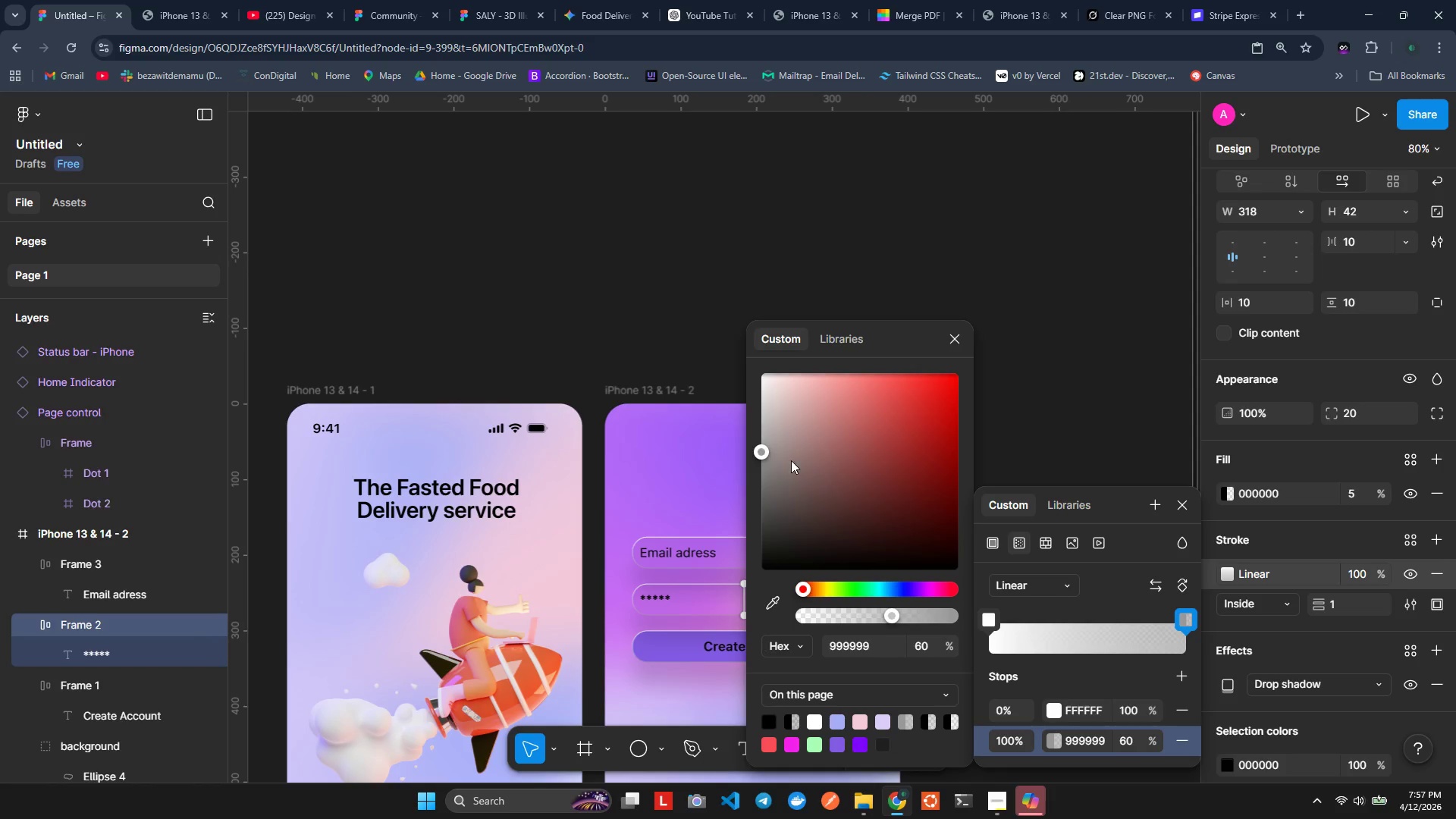 
left_click_drag(start_coordinate=[777, 431], to_coordinate=[752, 359])
 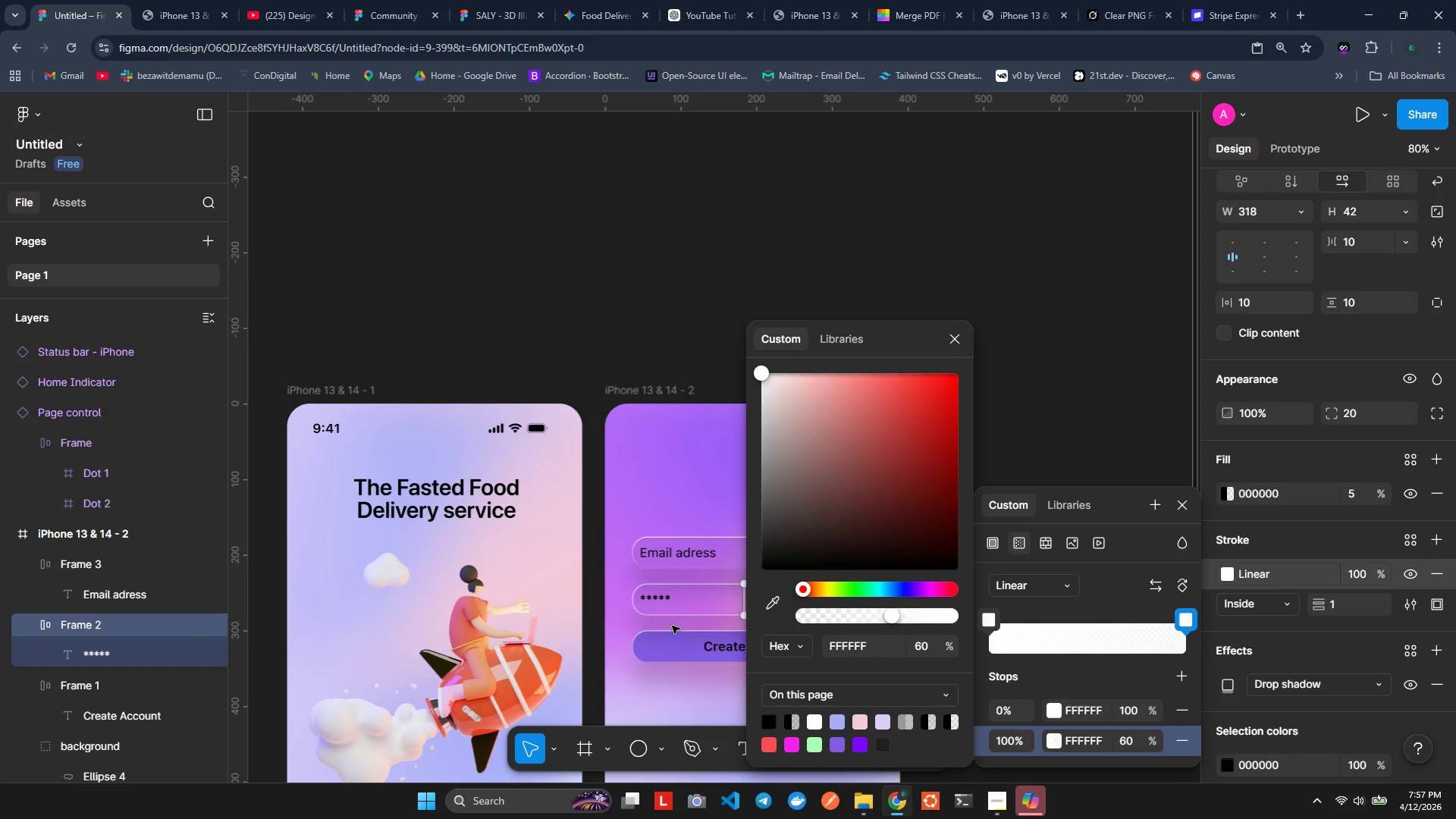 
left_click([668, 633])
 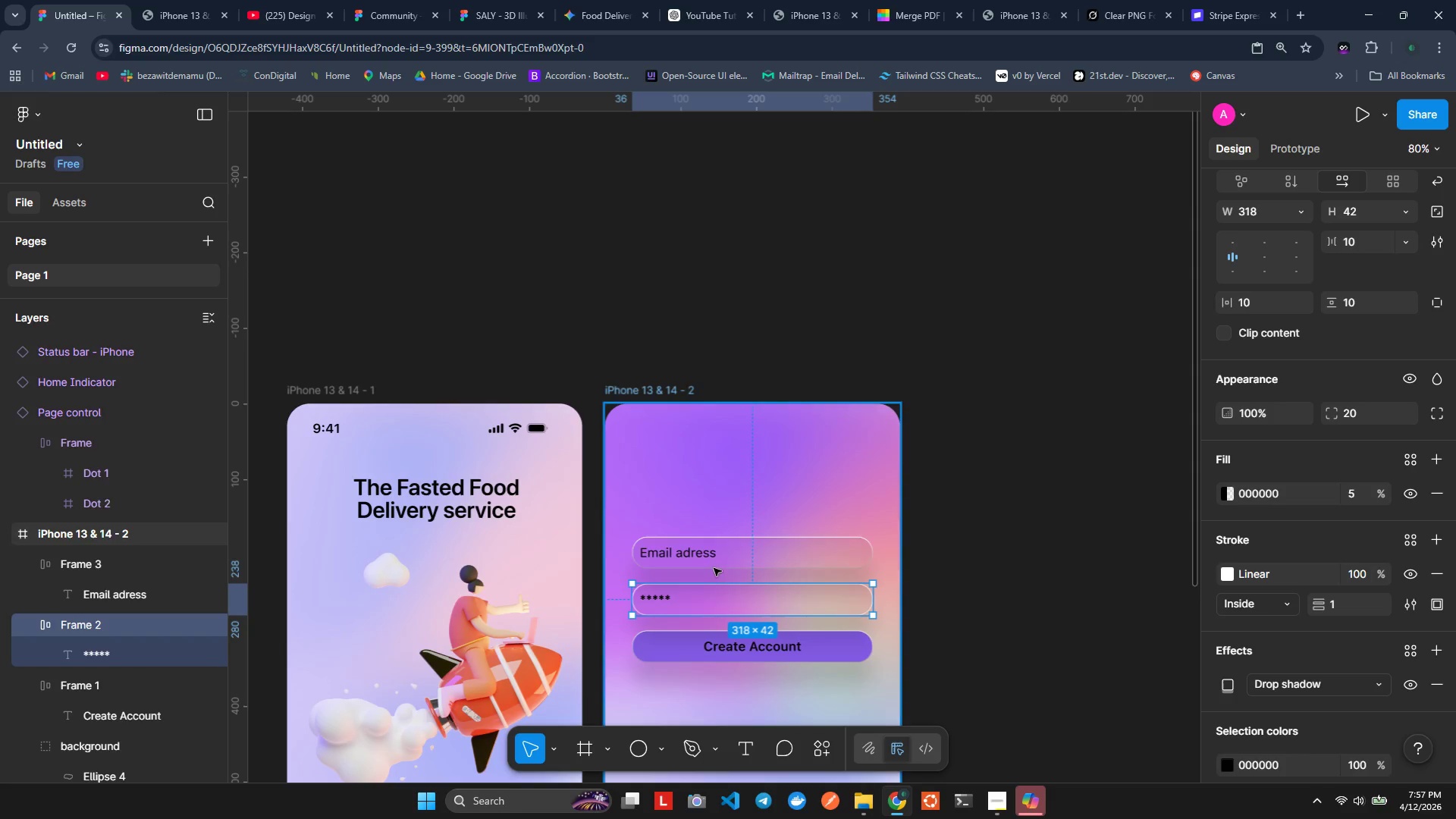 
left_click([717, 559])
 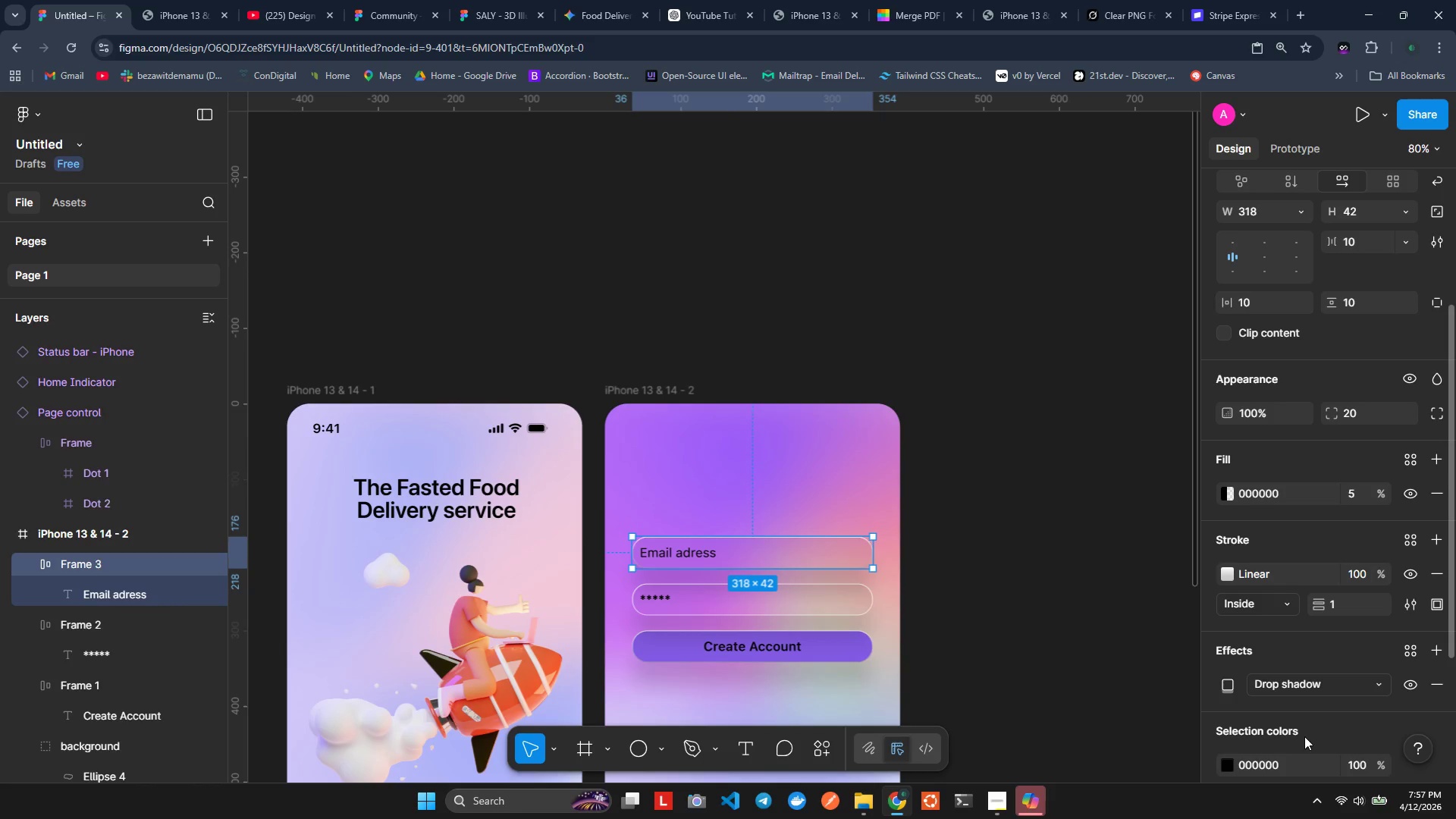 
scroll: coordinate [1230, 627], scroll_direction: down, amount: 3.0
 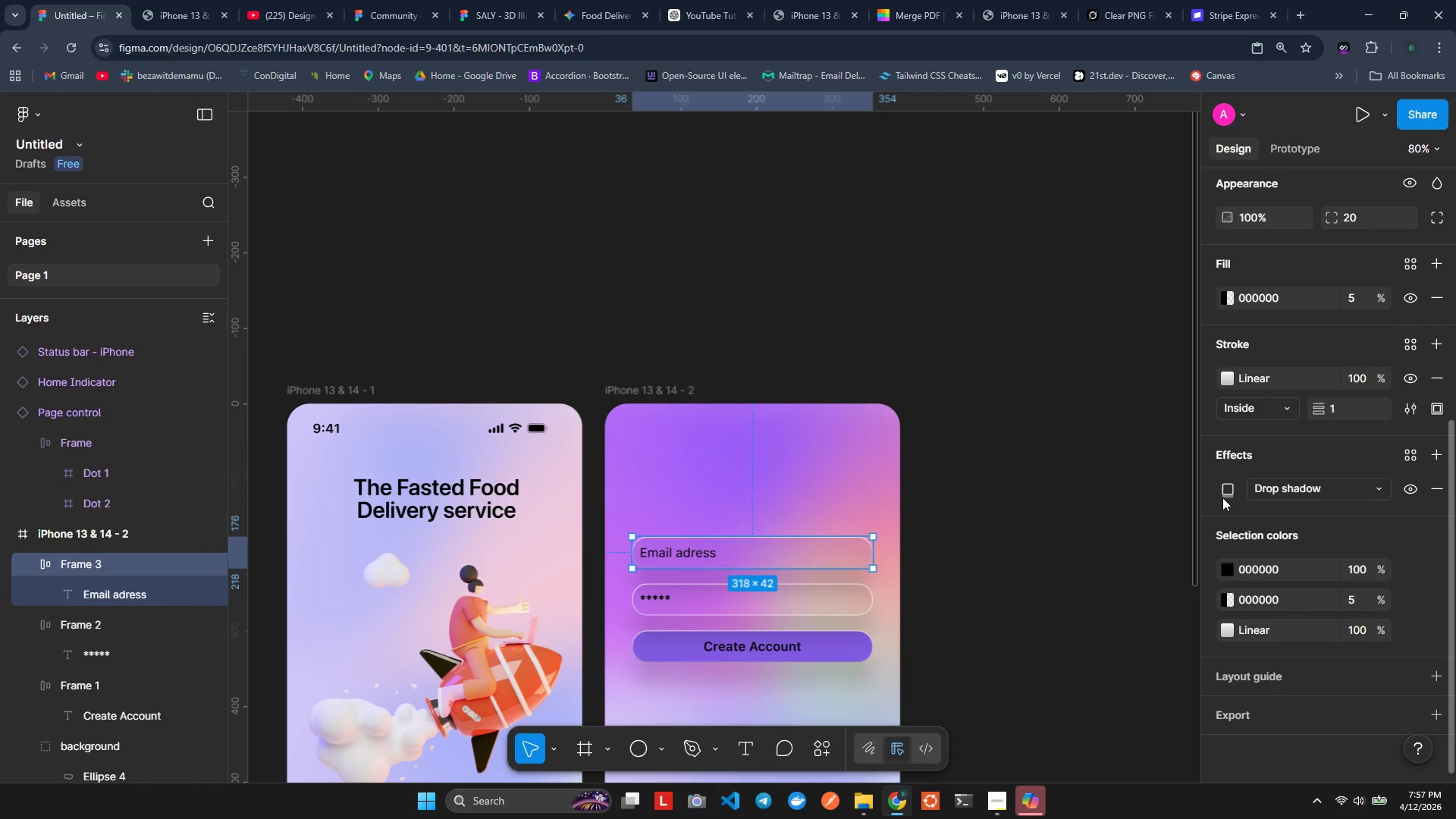 
scroll: coordinate [1224, 469], scroll_direction: up, amount: 1.0
 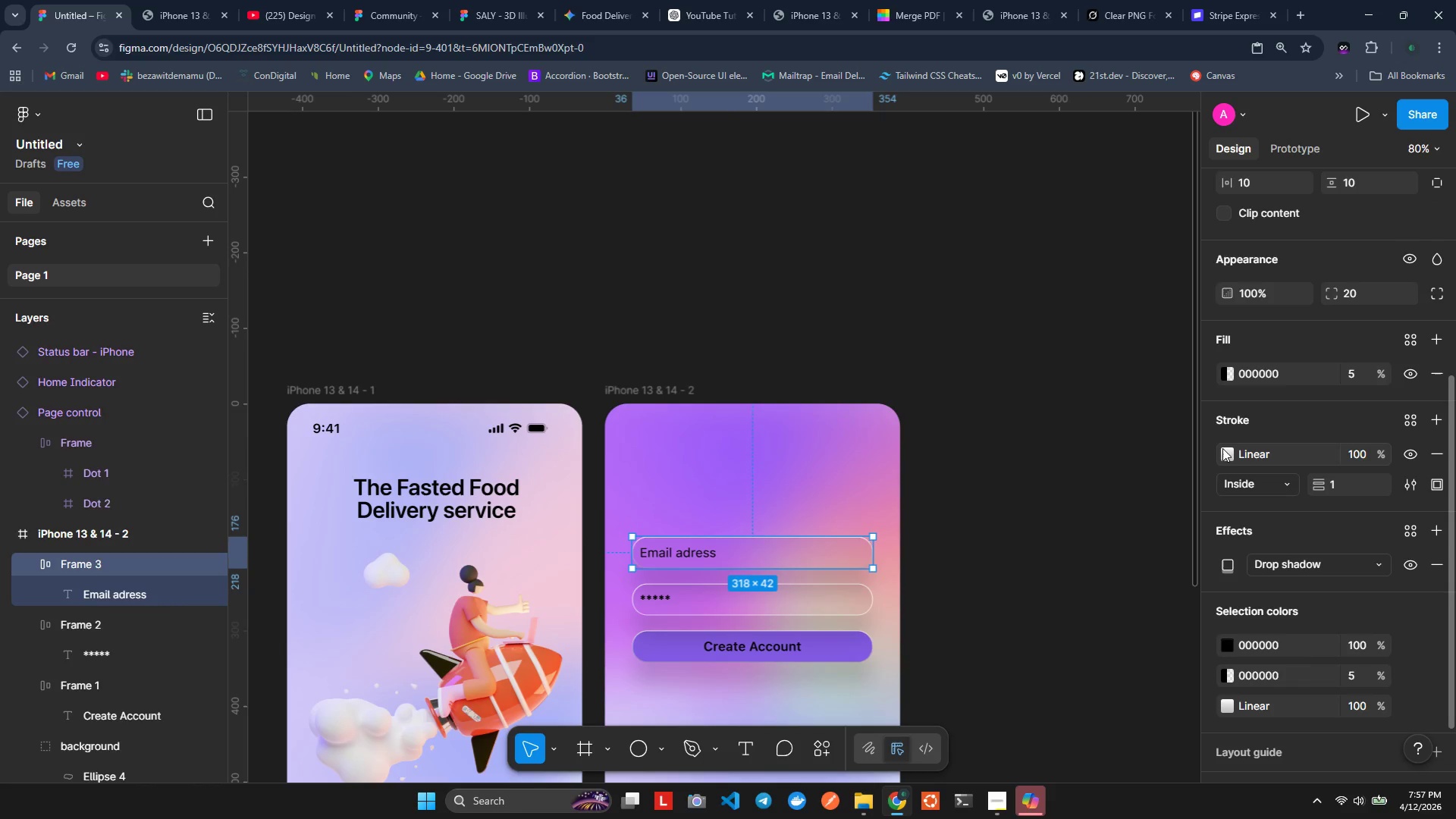 
left_click([1222, 454])
 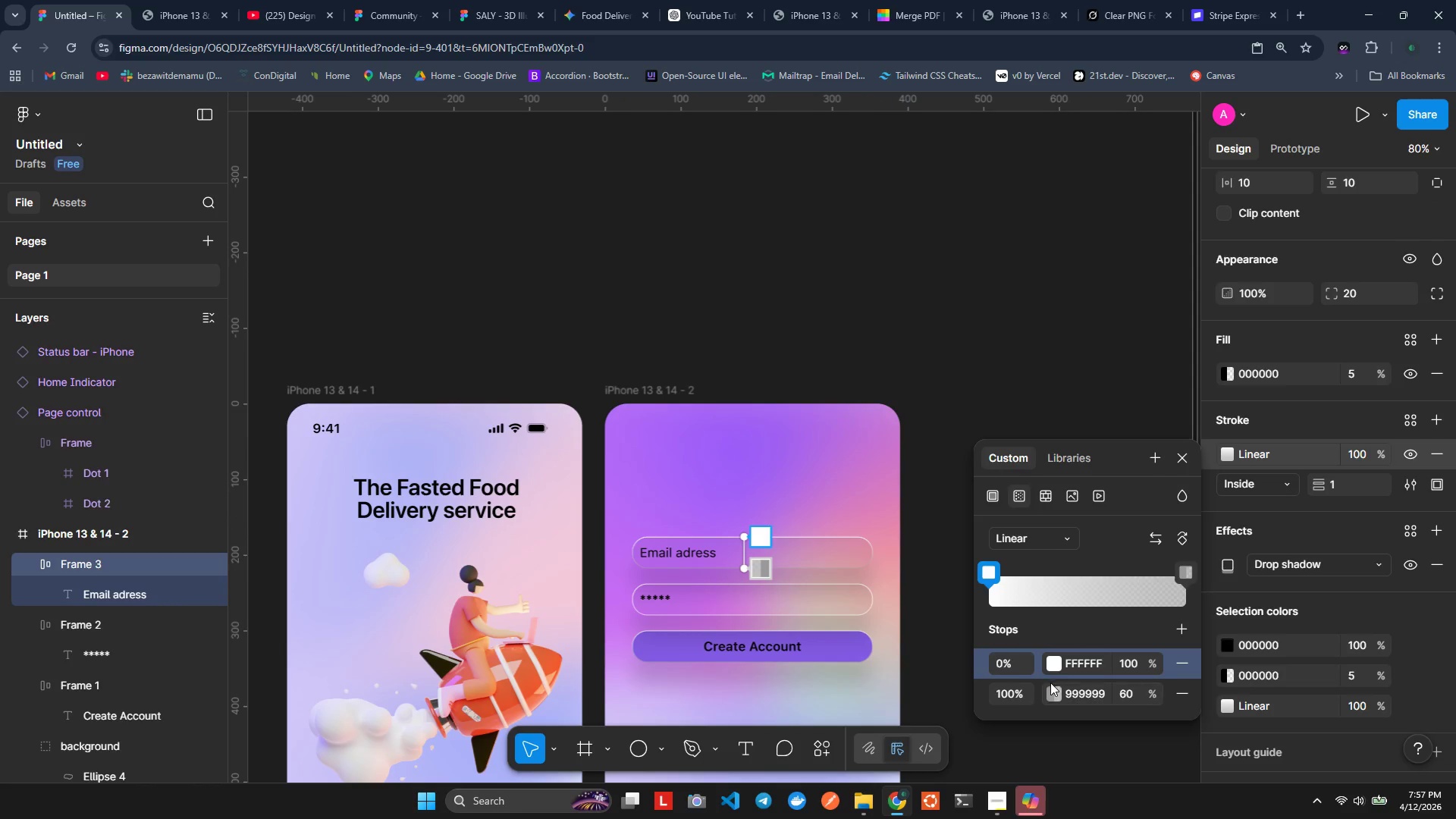 
left_click([1054, 695])
 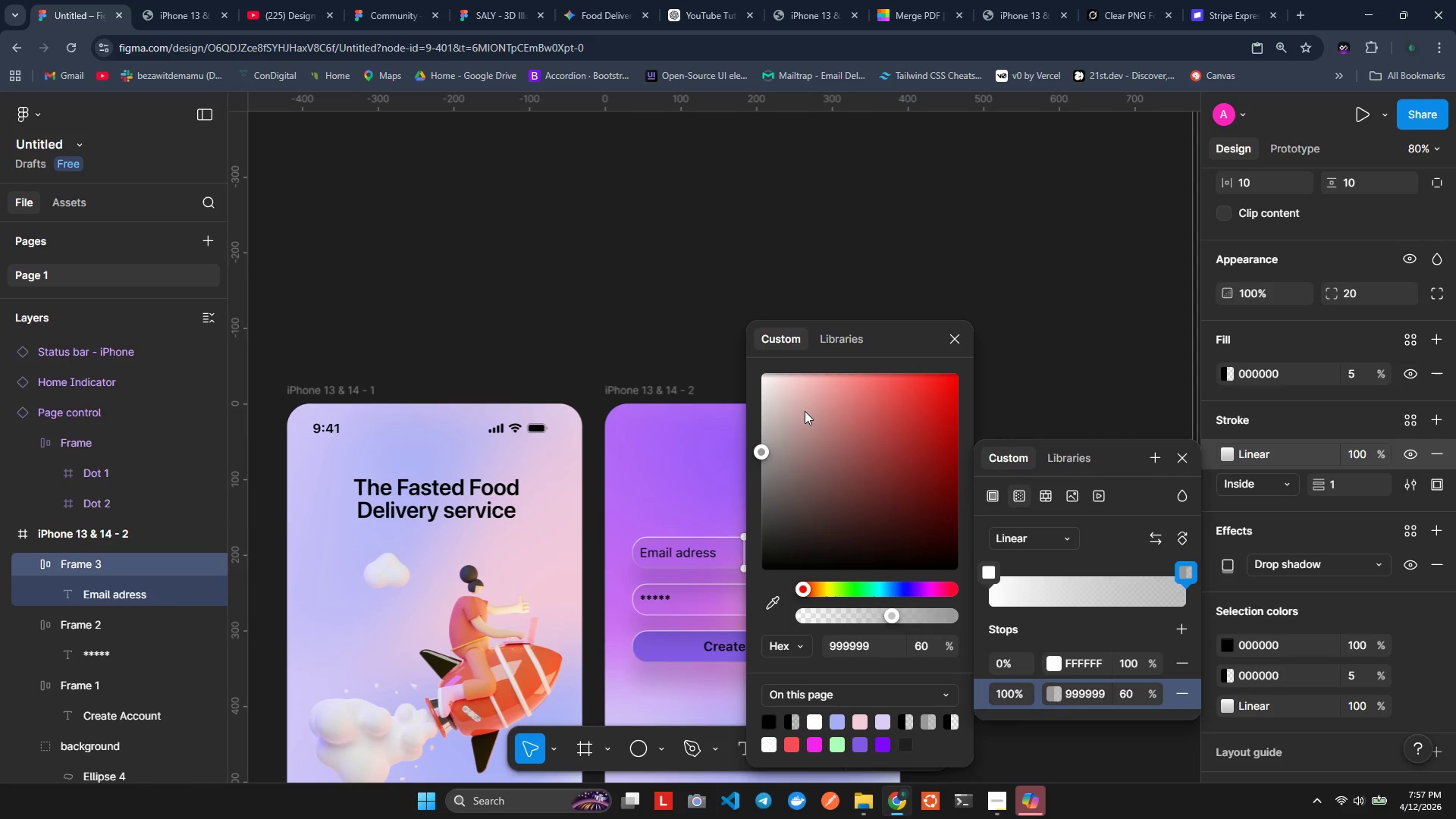 
left_click_drag(start_coordinate=[805, 413], to_coordinate=[688, 347])
 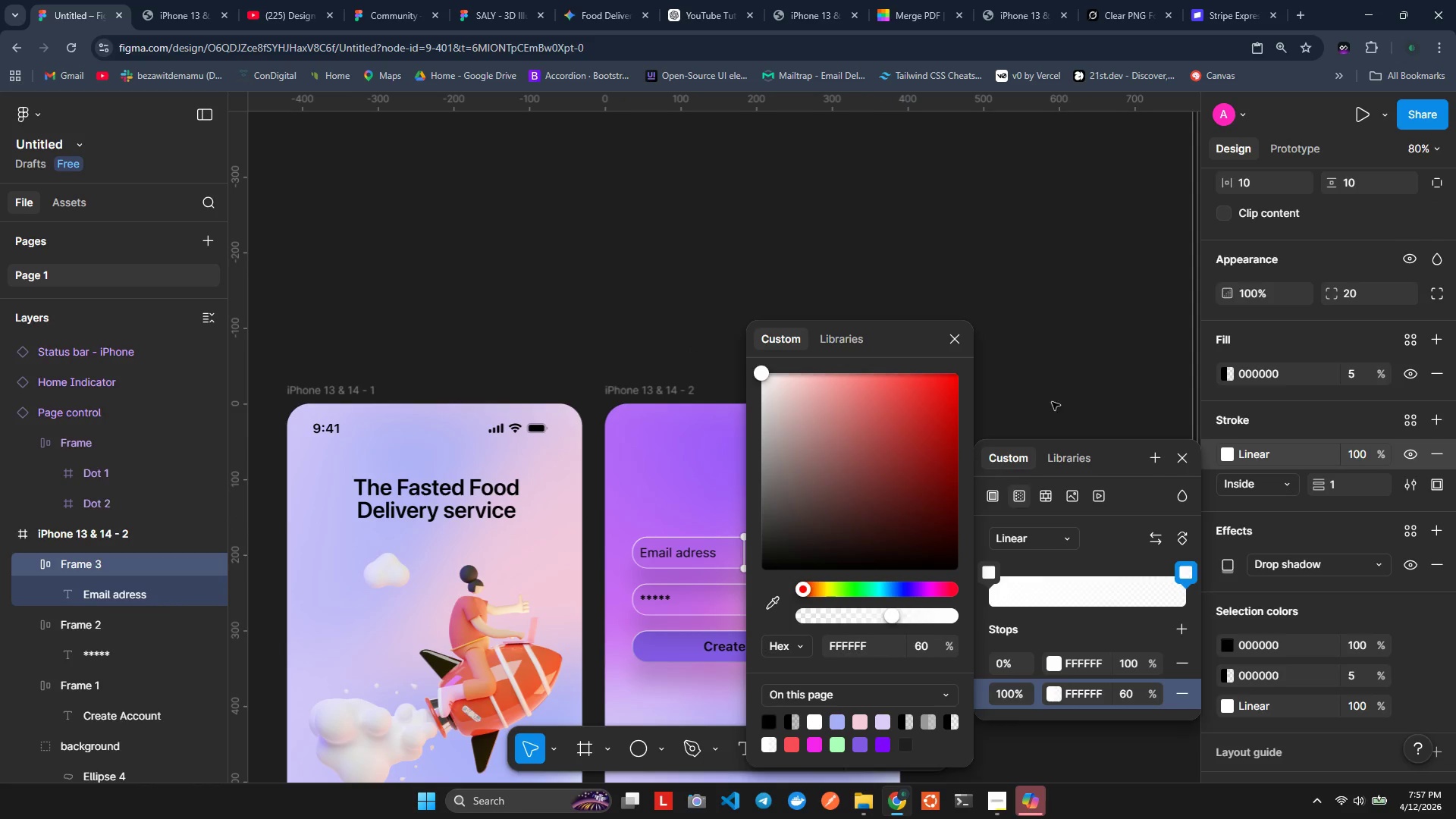 
left_click([1082, 362])
 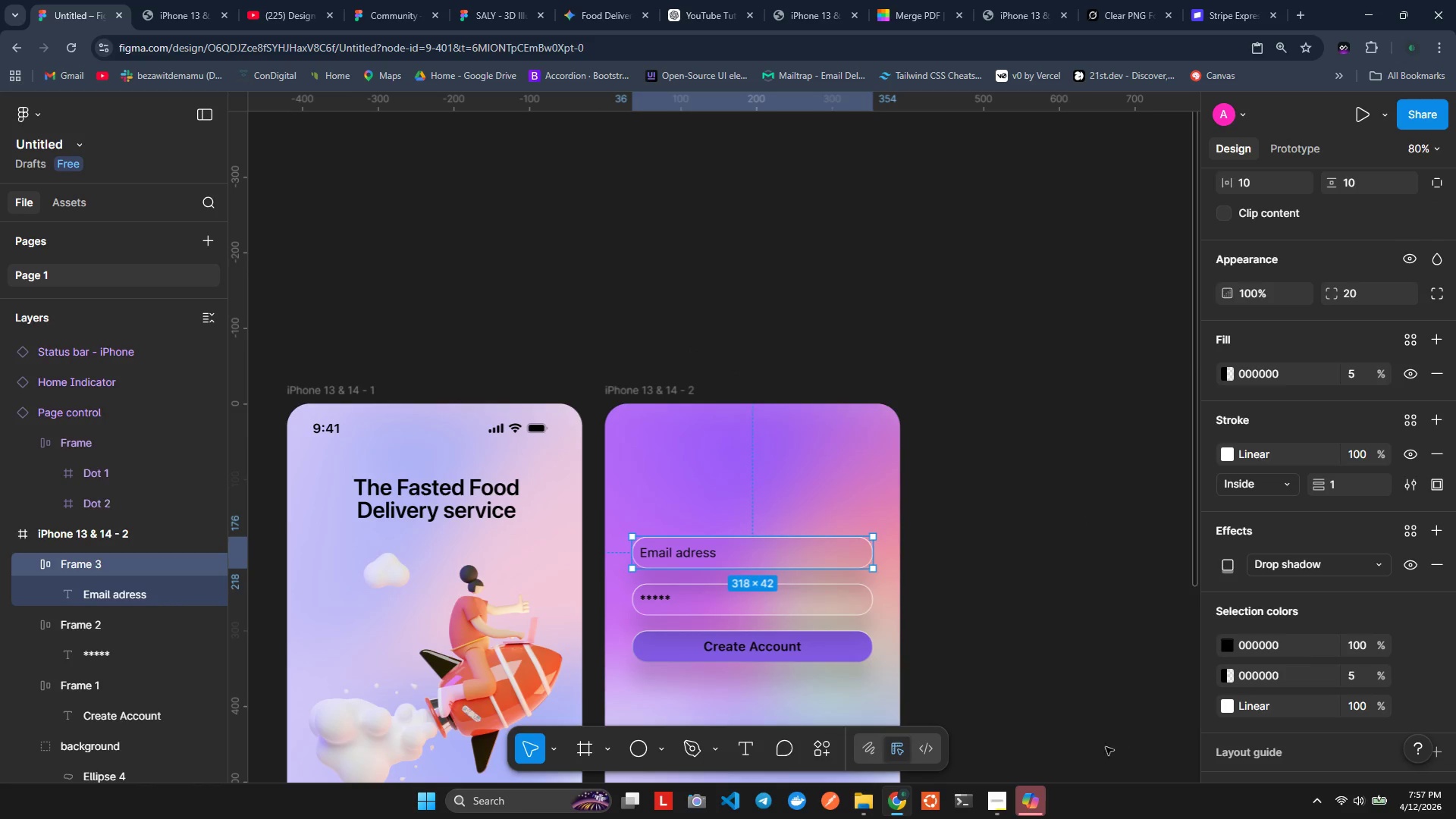 
left_click([1056, 708])
 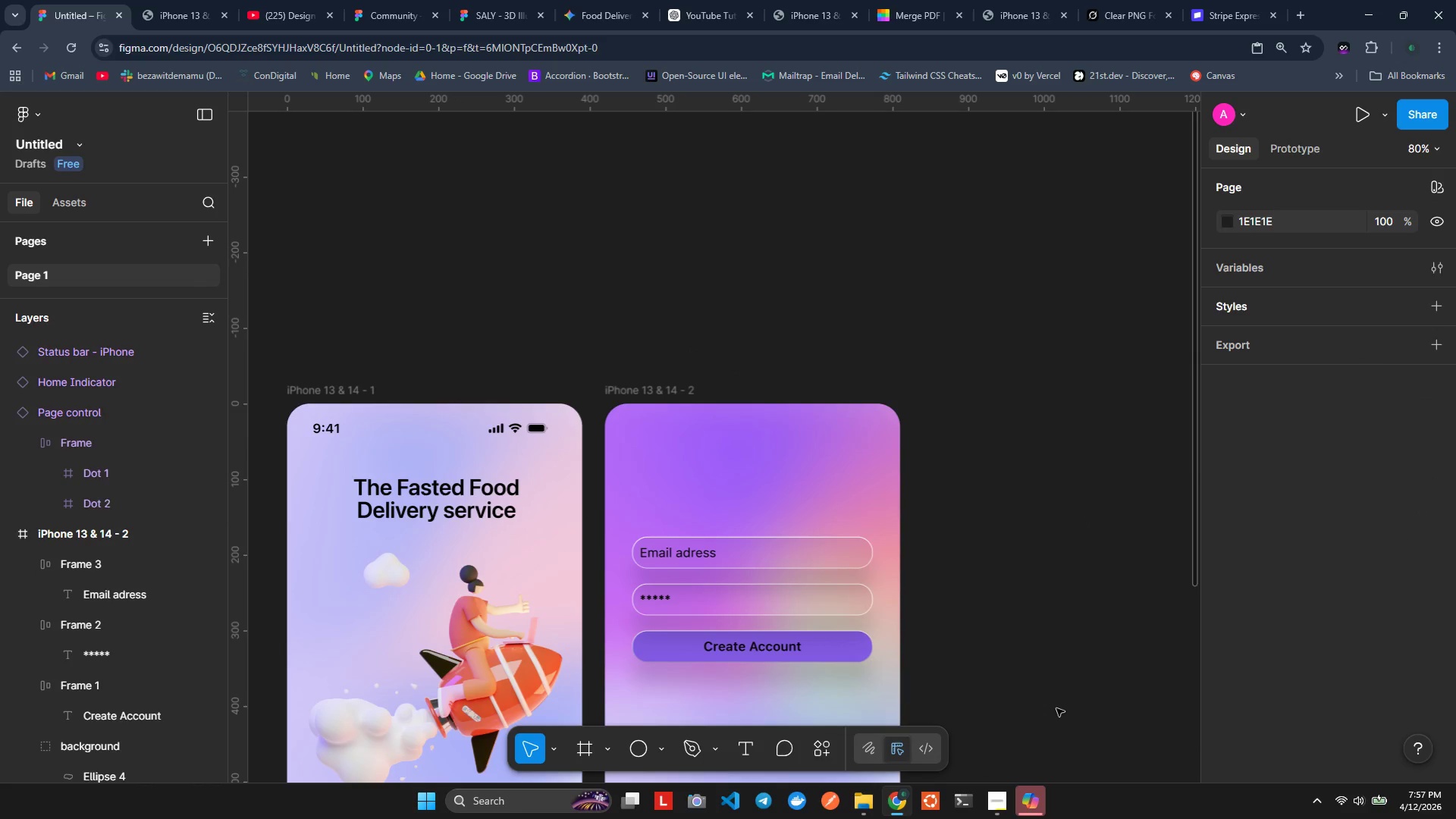 
scroll: coordinate [1056, 708], scroll_direction: down, amount: 1.0
 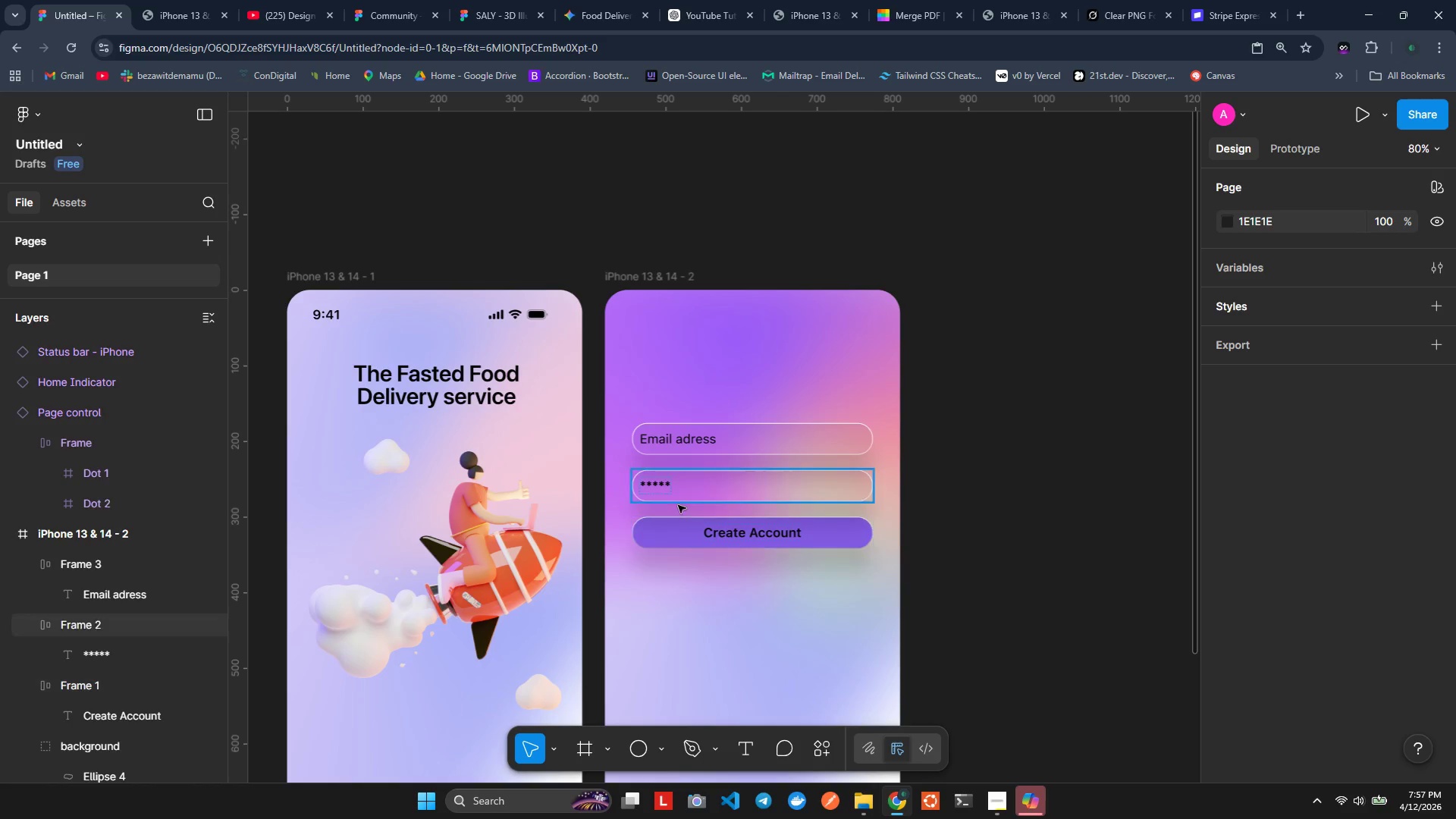 
left_click([961, 493])
 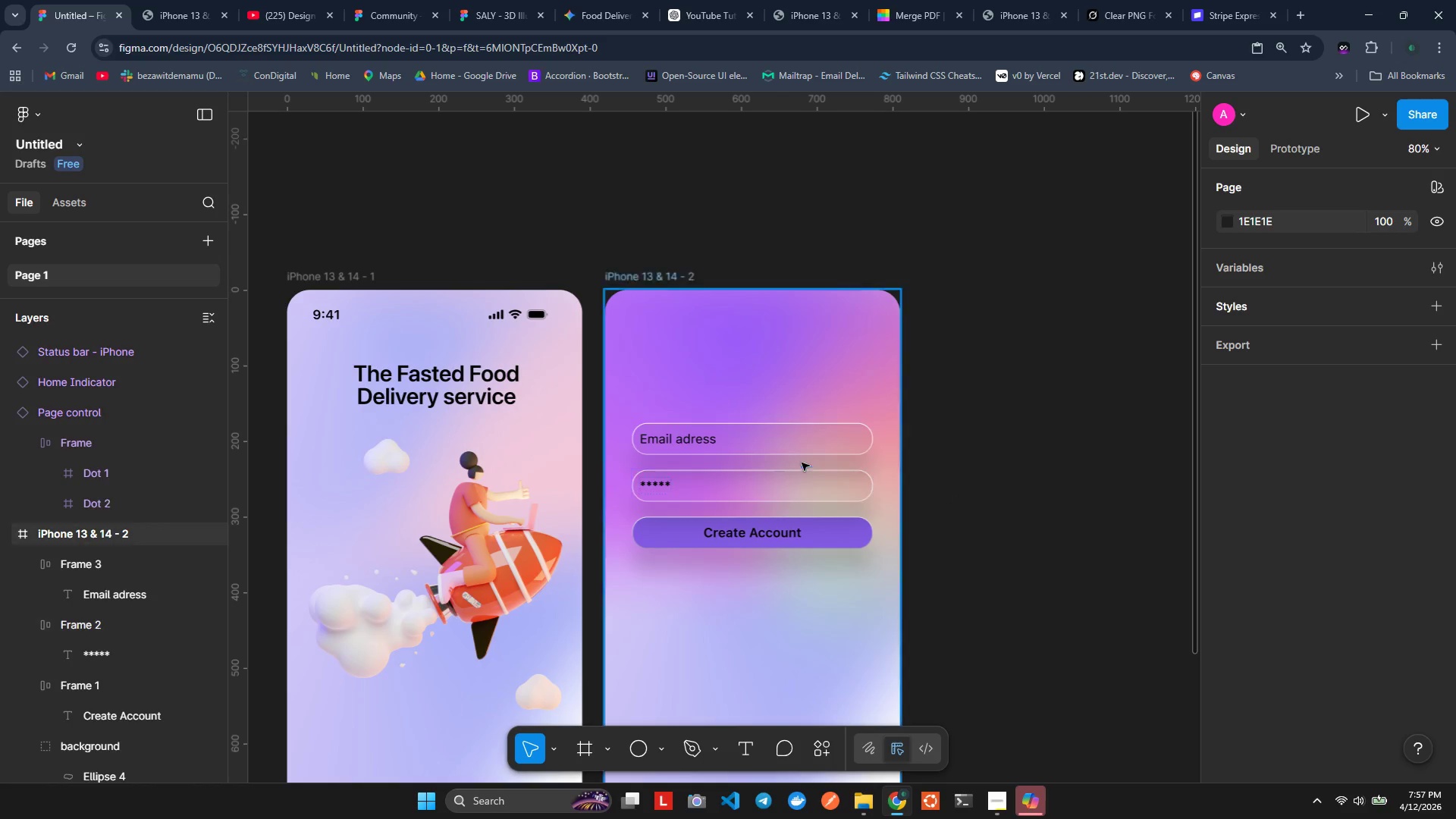 
left_click([795, 447])
 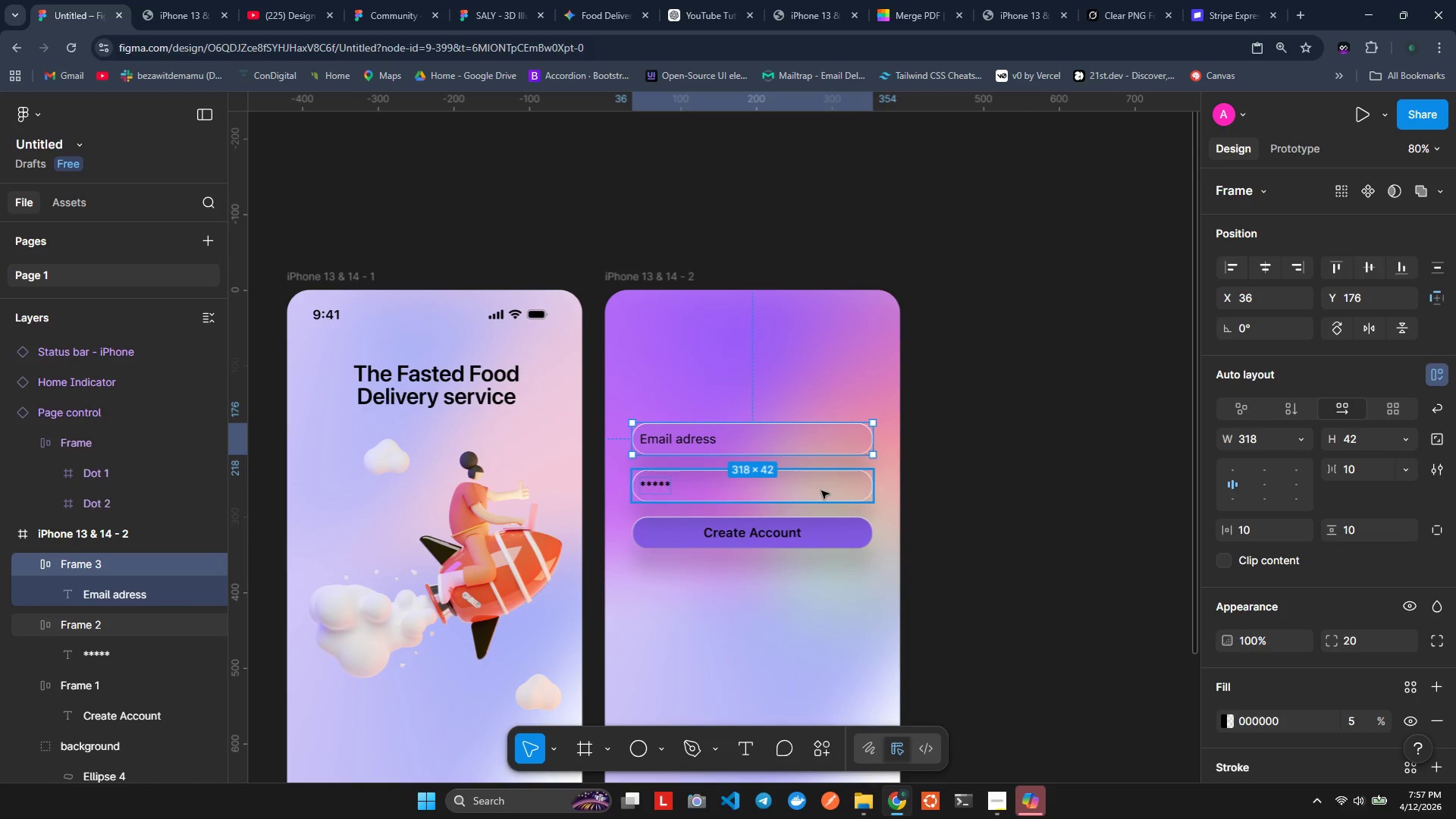 
double_click([1078, 492])
 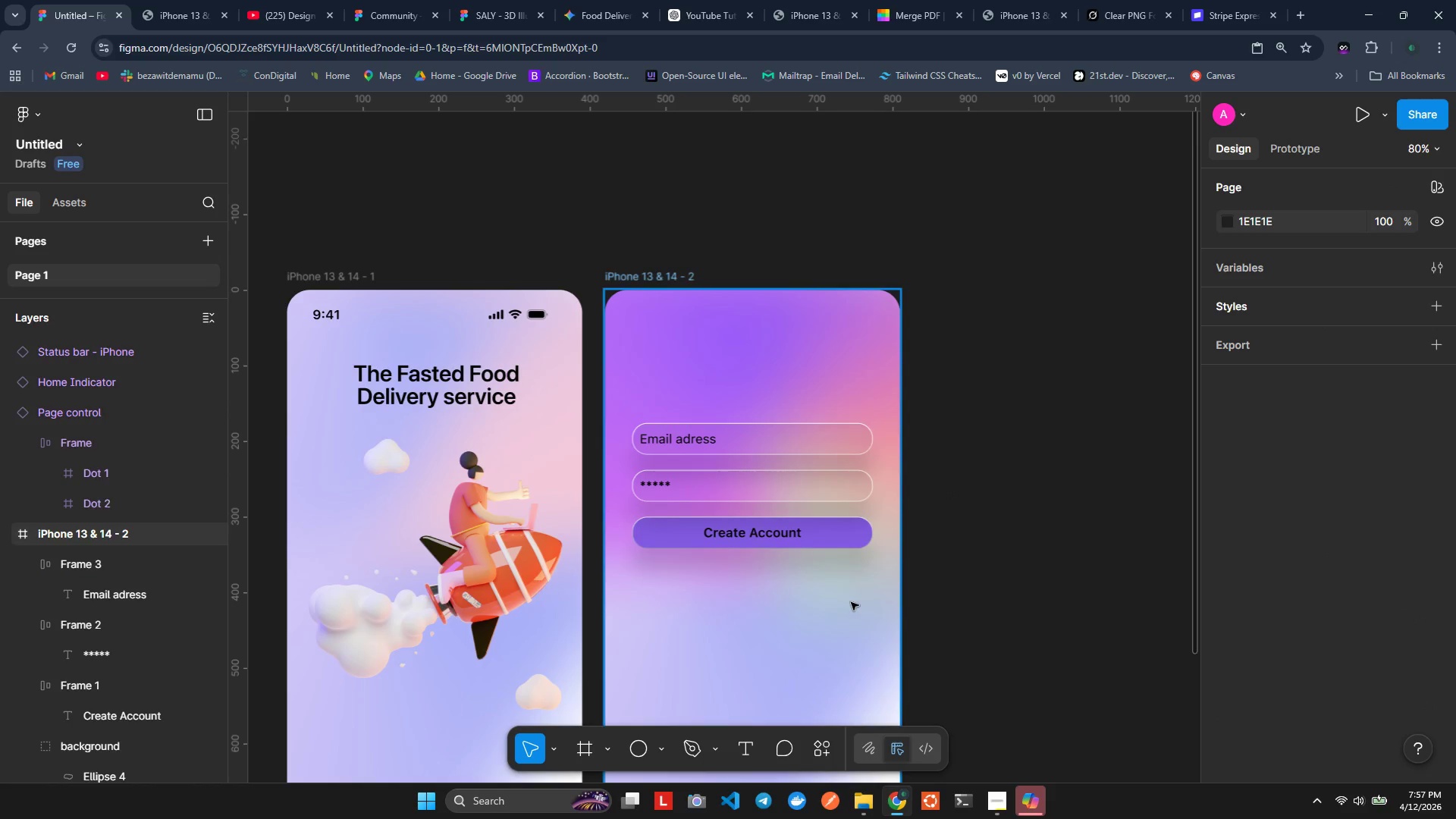 
left_click([648, 487])
 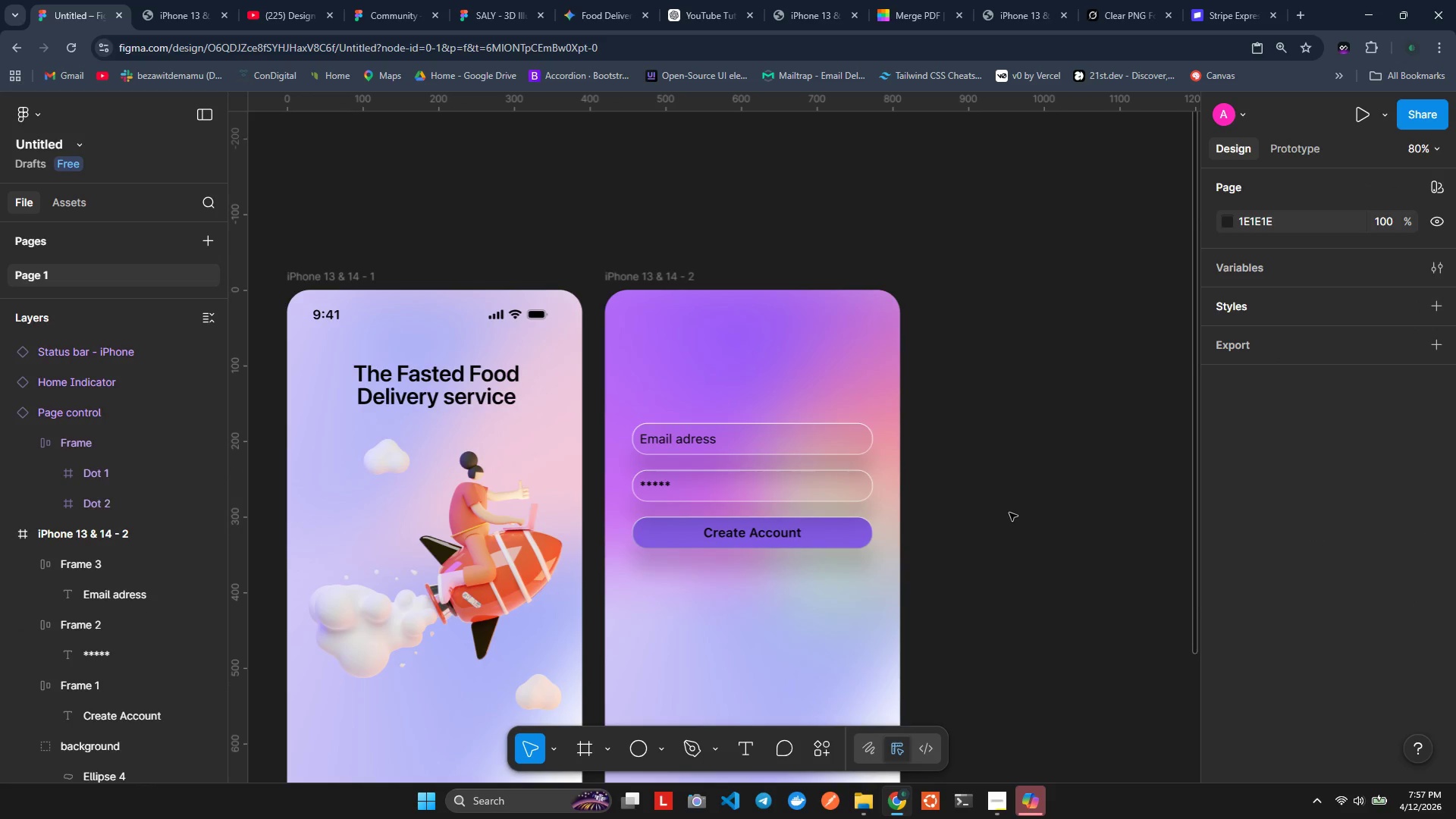 
wait(17.26)
 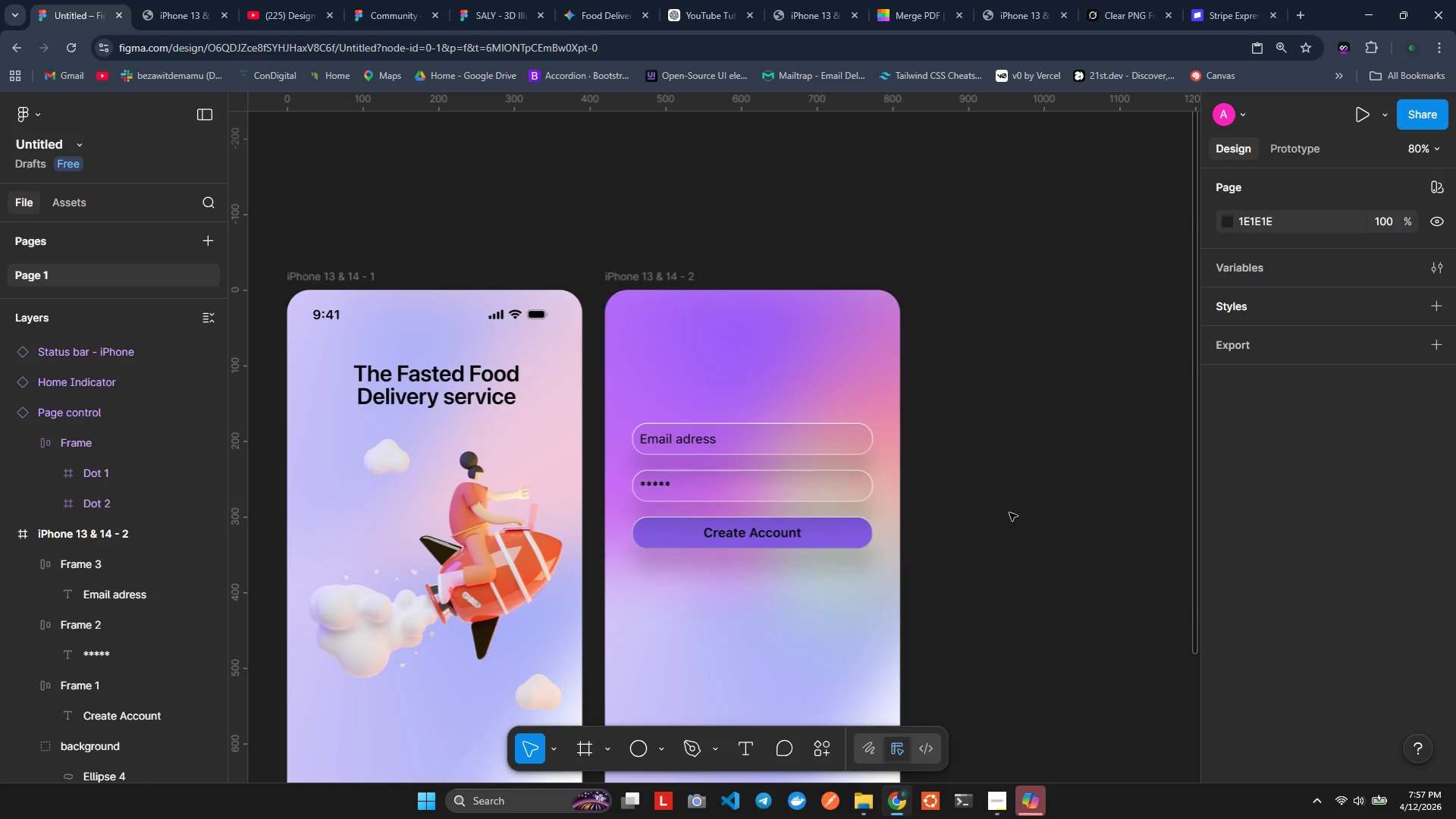 
mouse_move([1004, 819])
 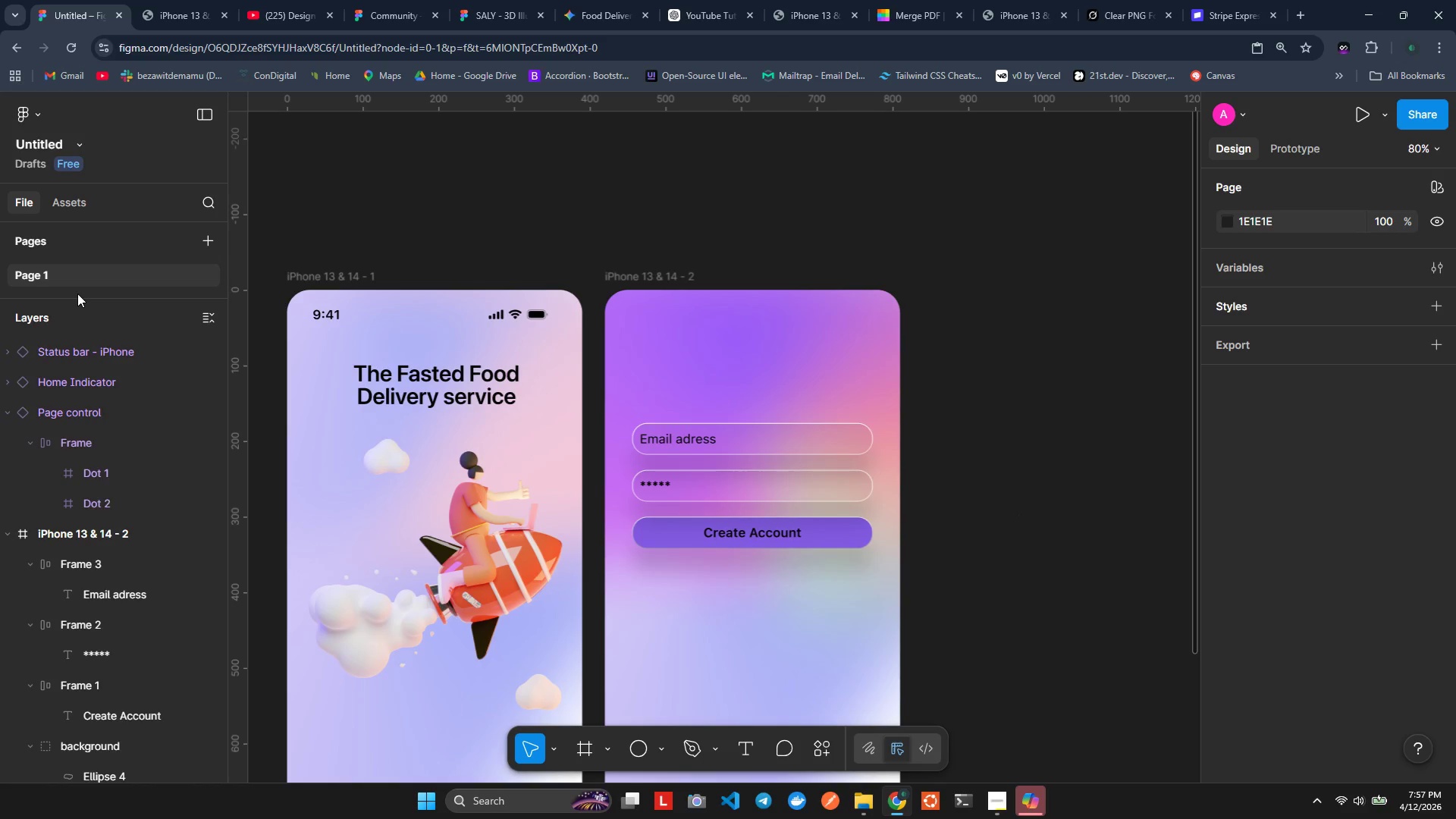 
wait(9.2)
 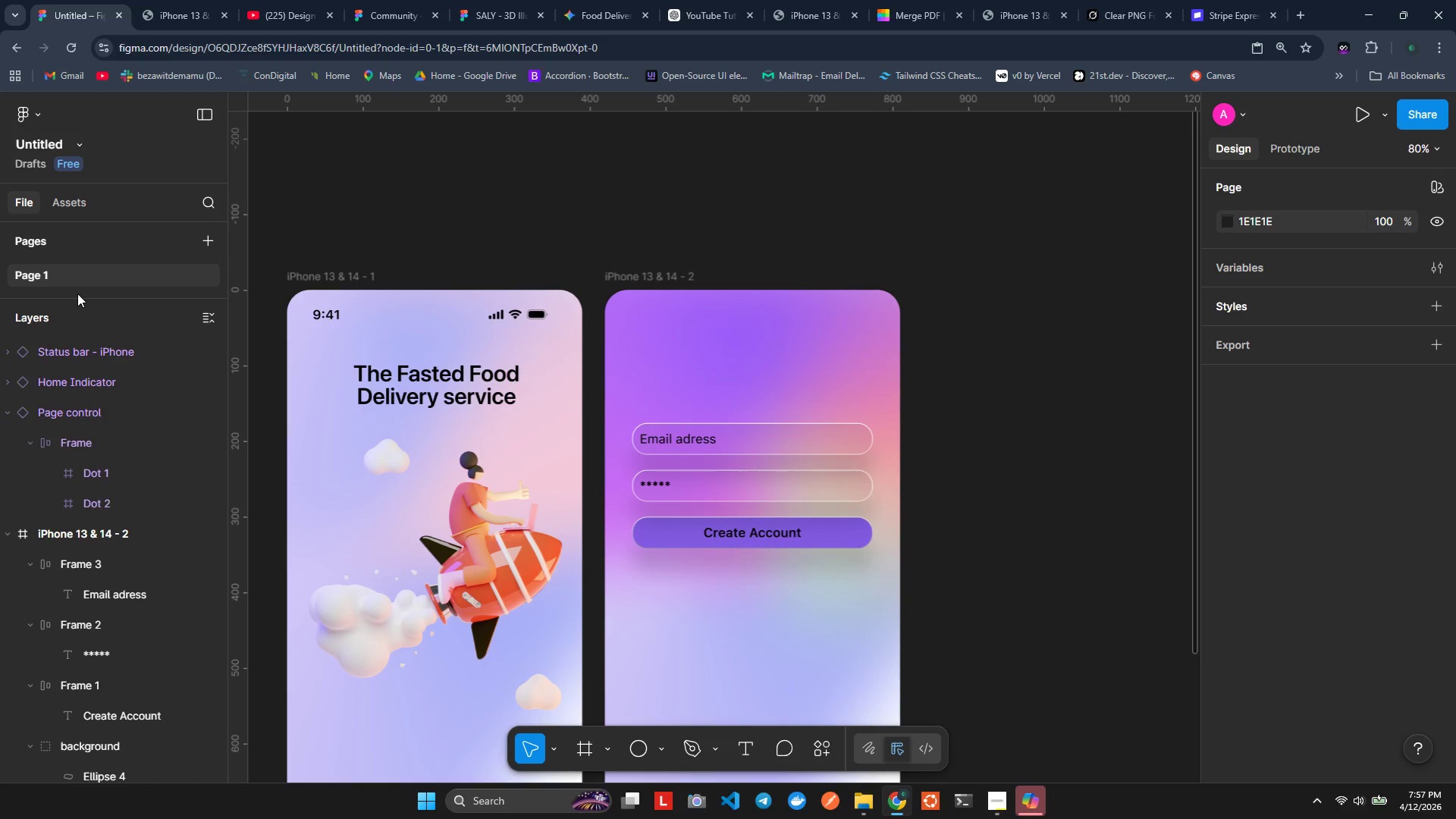 
key(T)
 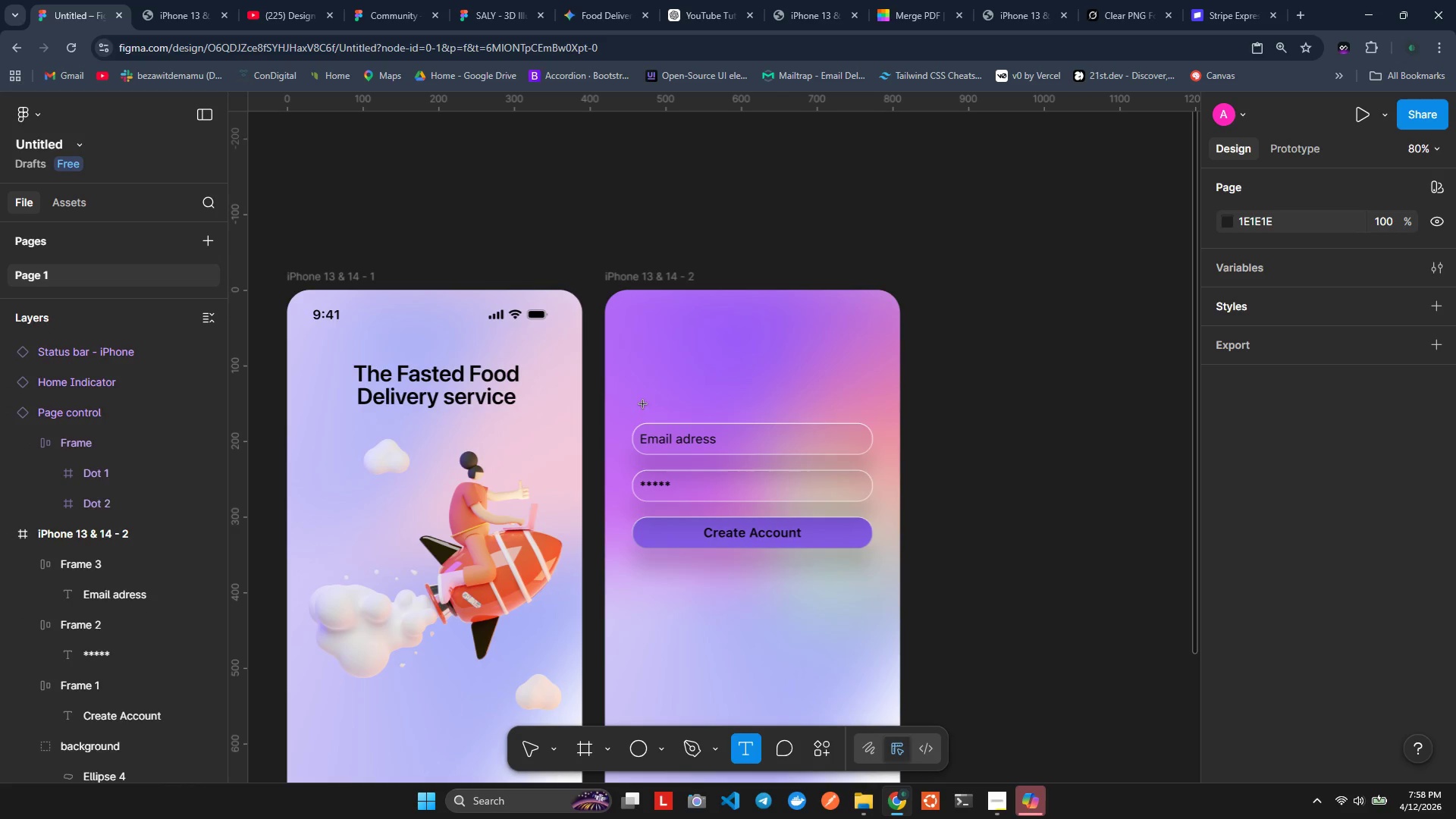 
left_click([650, 389])
 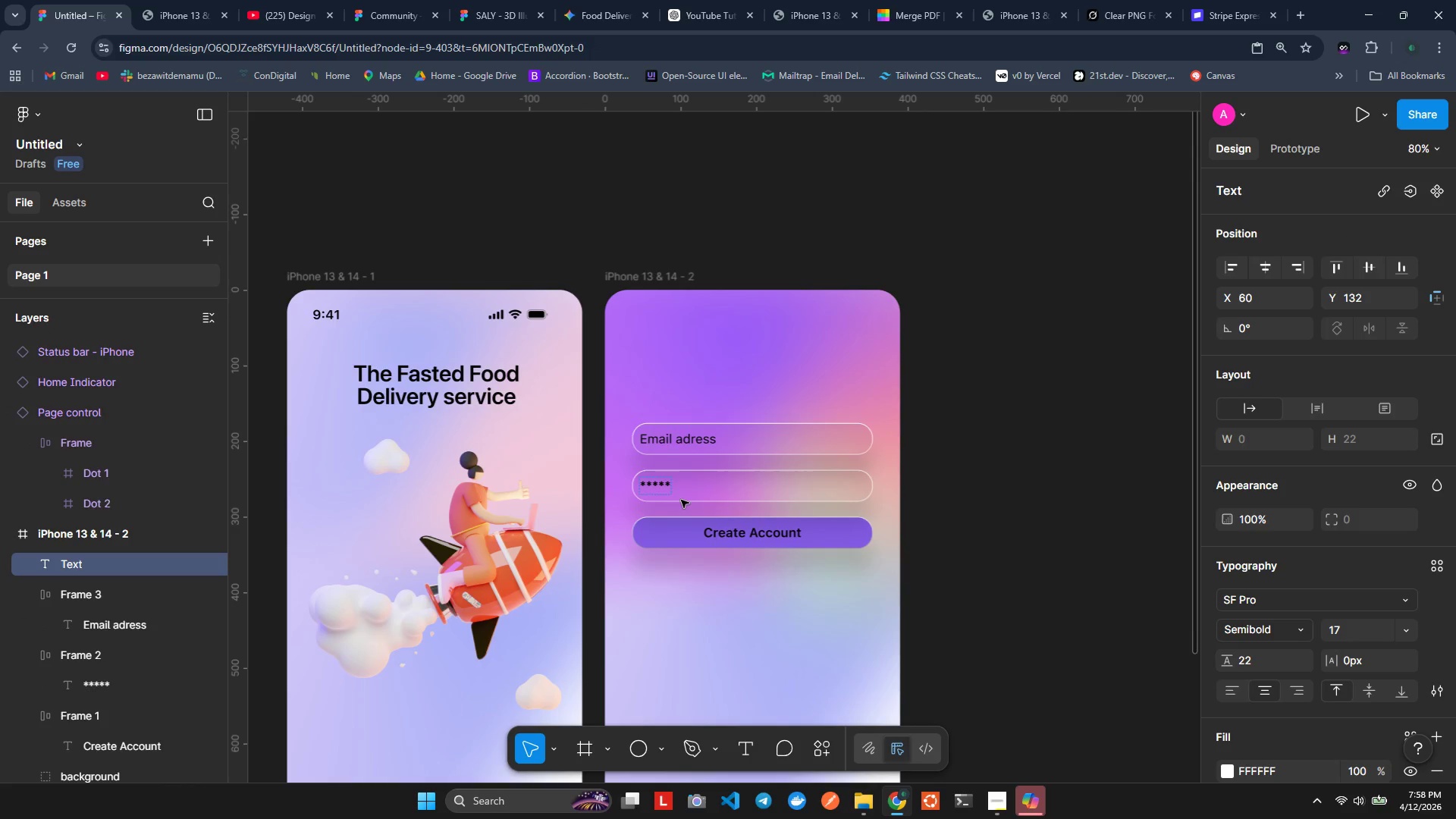 
type(Sgn up)
 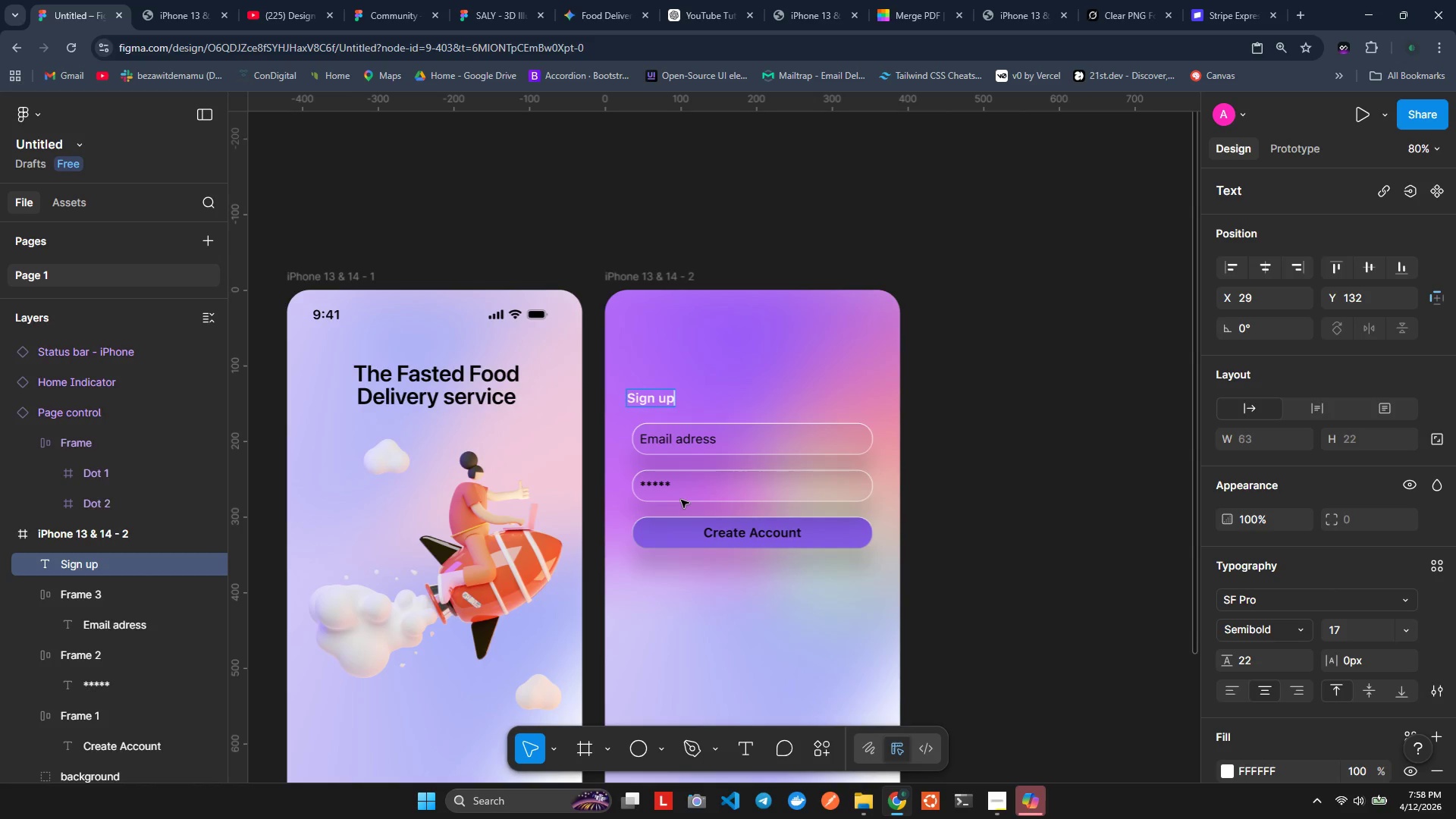 
hold_key(key=I, duration=0.42)
 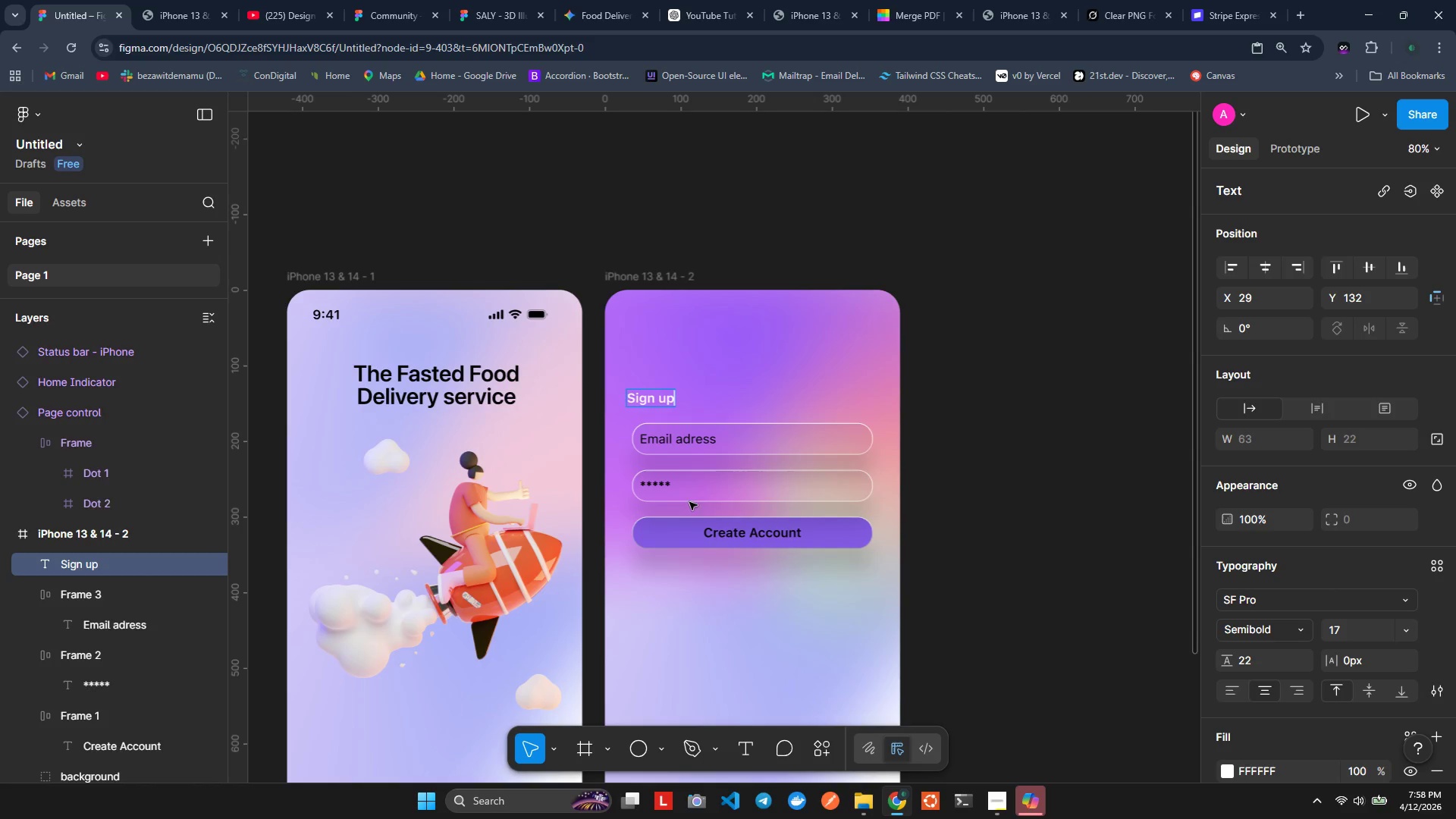 
left_click([695, 372])
 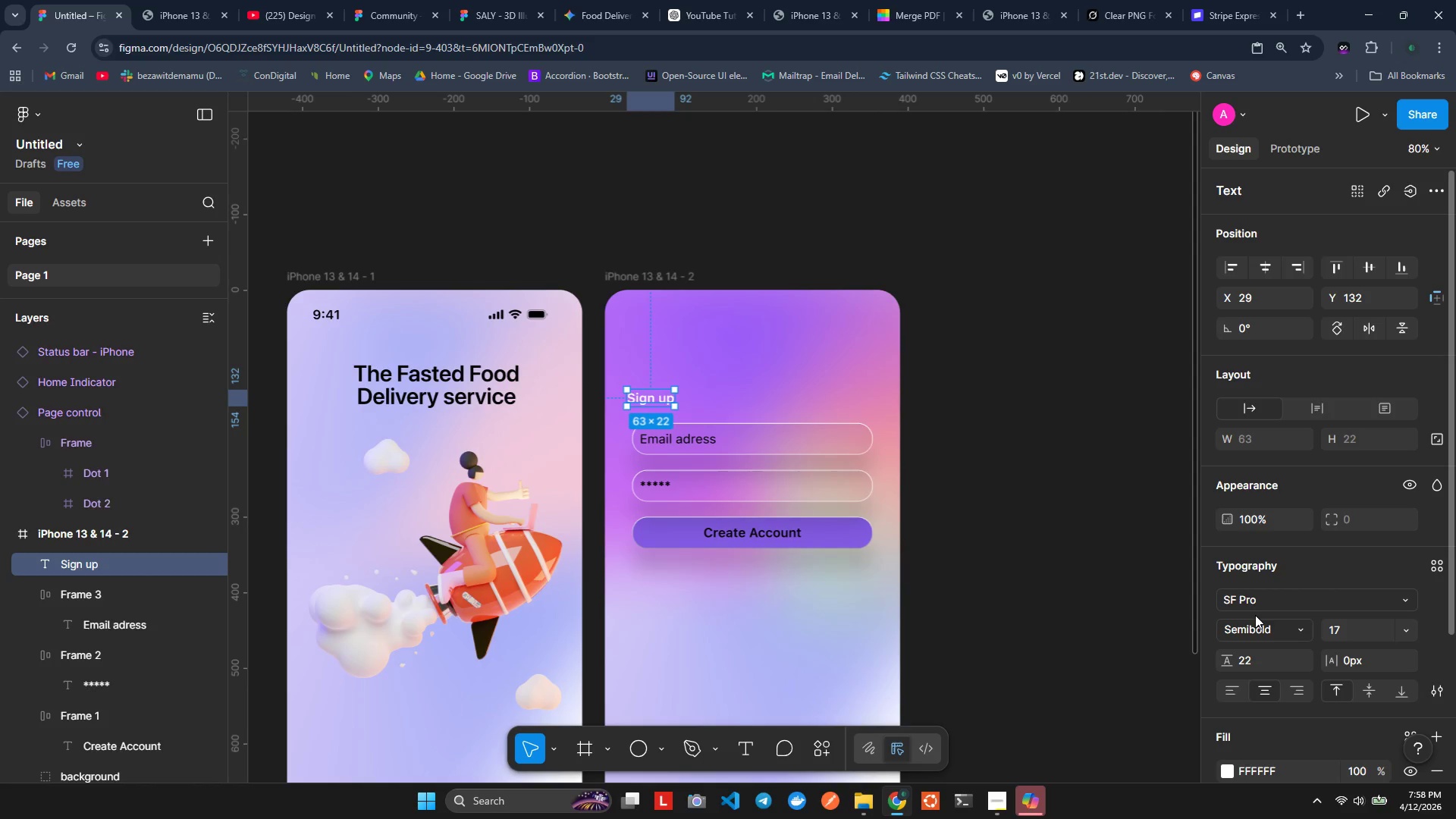 
left_click([1255, 625])
 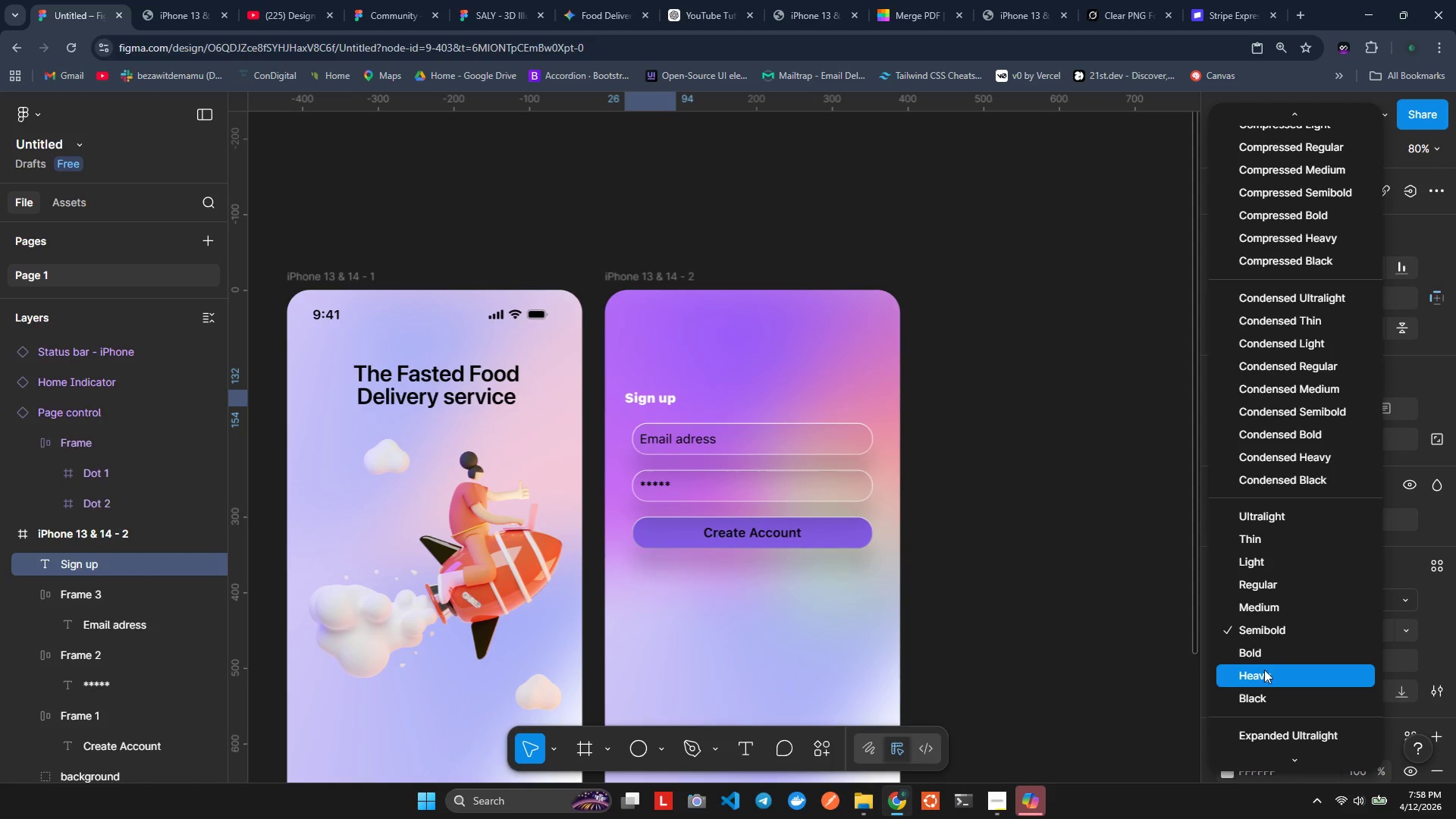 
left_click([1266, 648])
 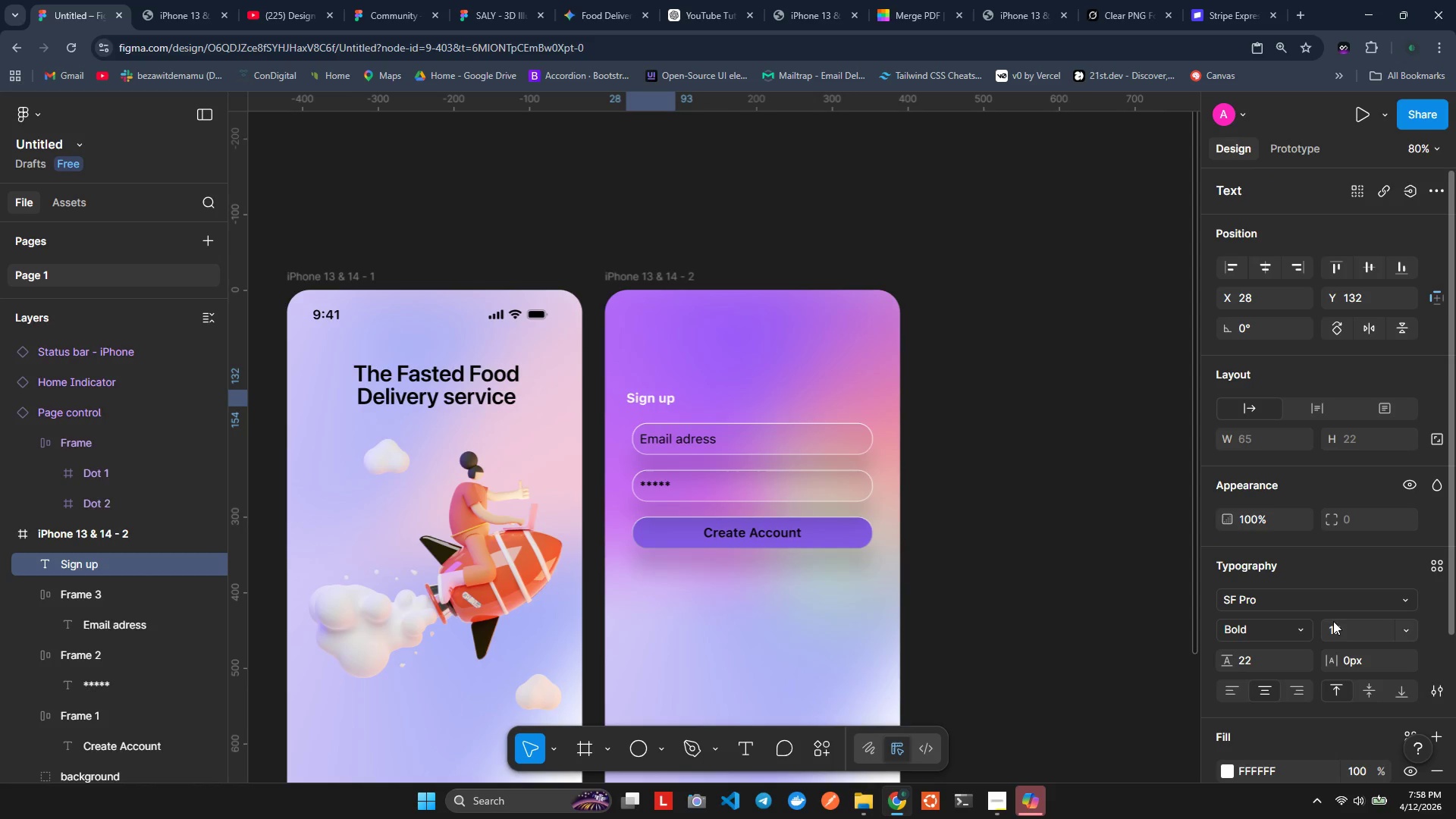 
left_click([1343, 633])
 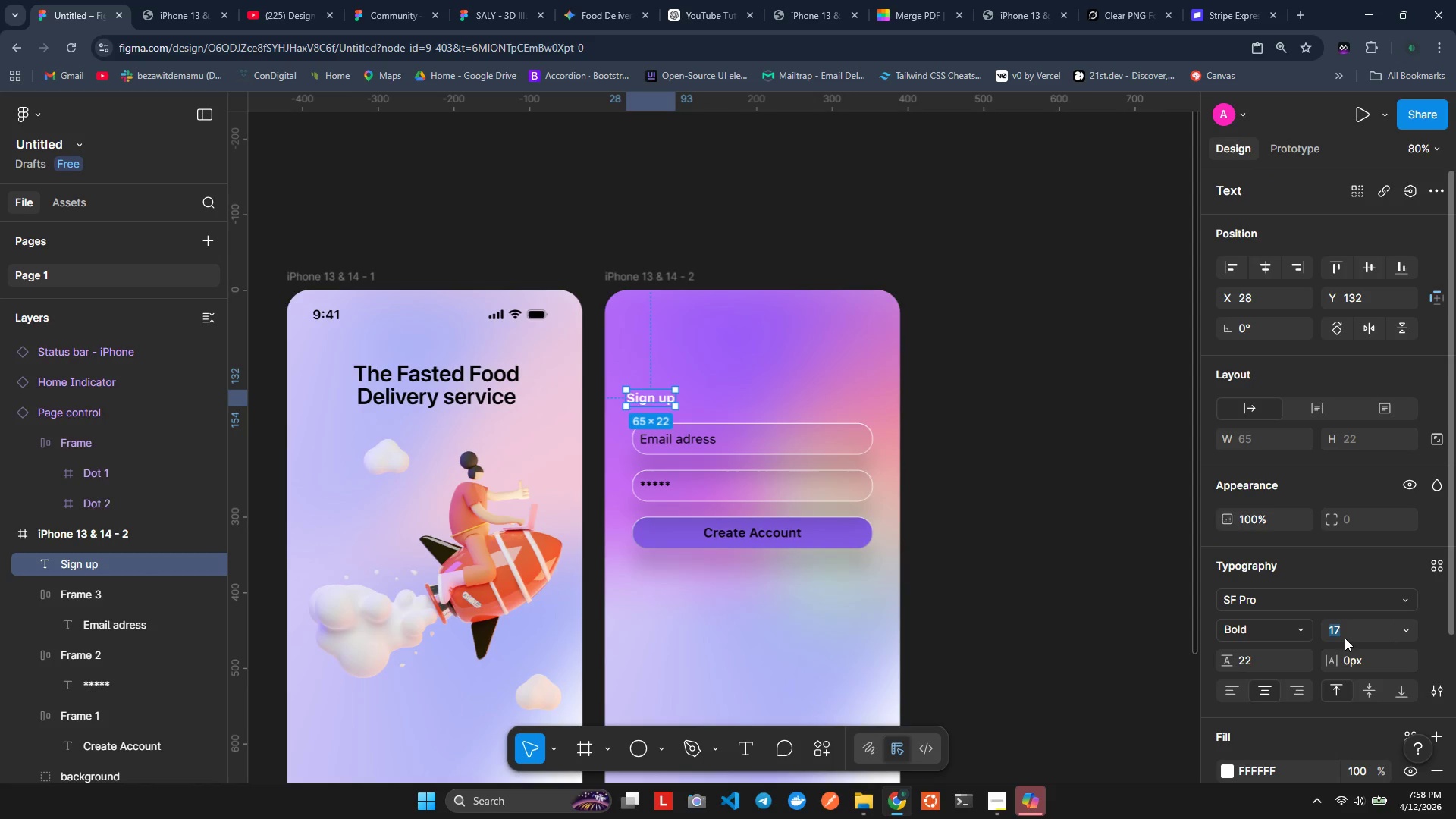 
type(34\)
 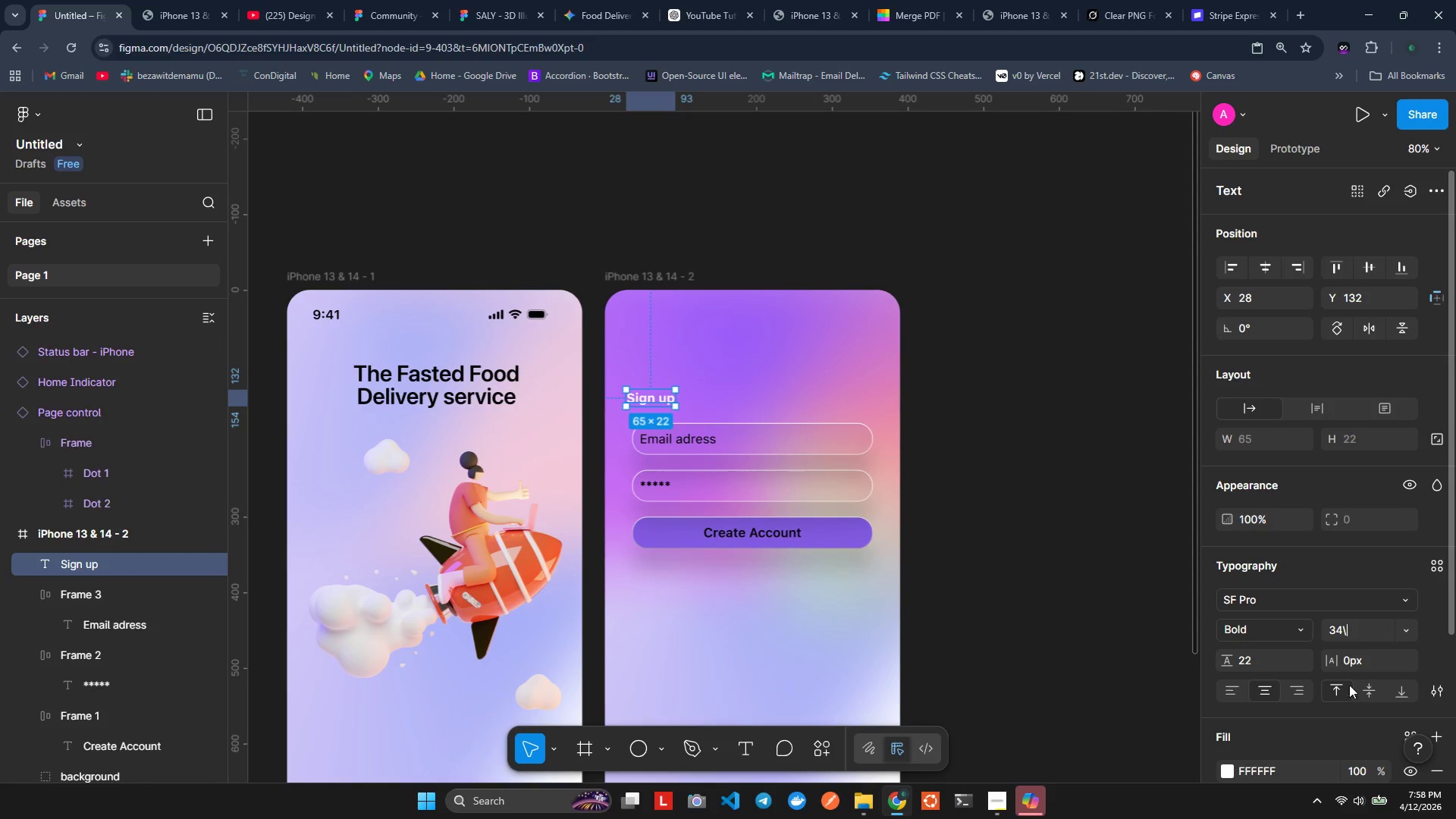 
key(Backspace)
 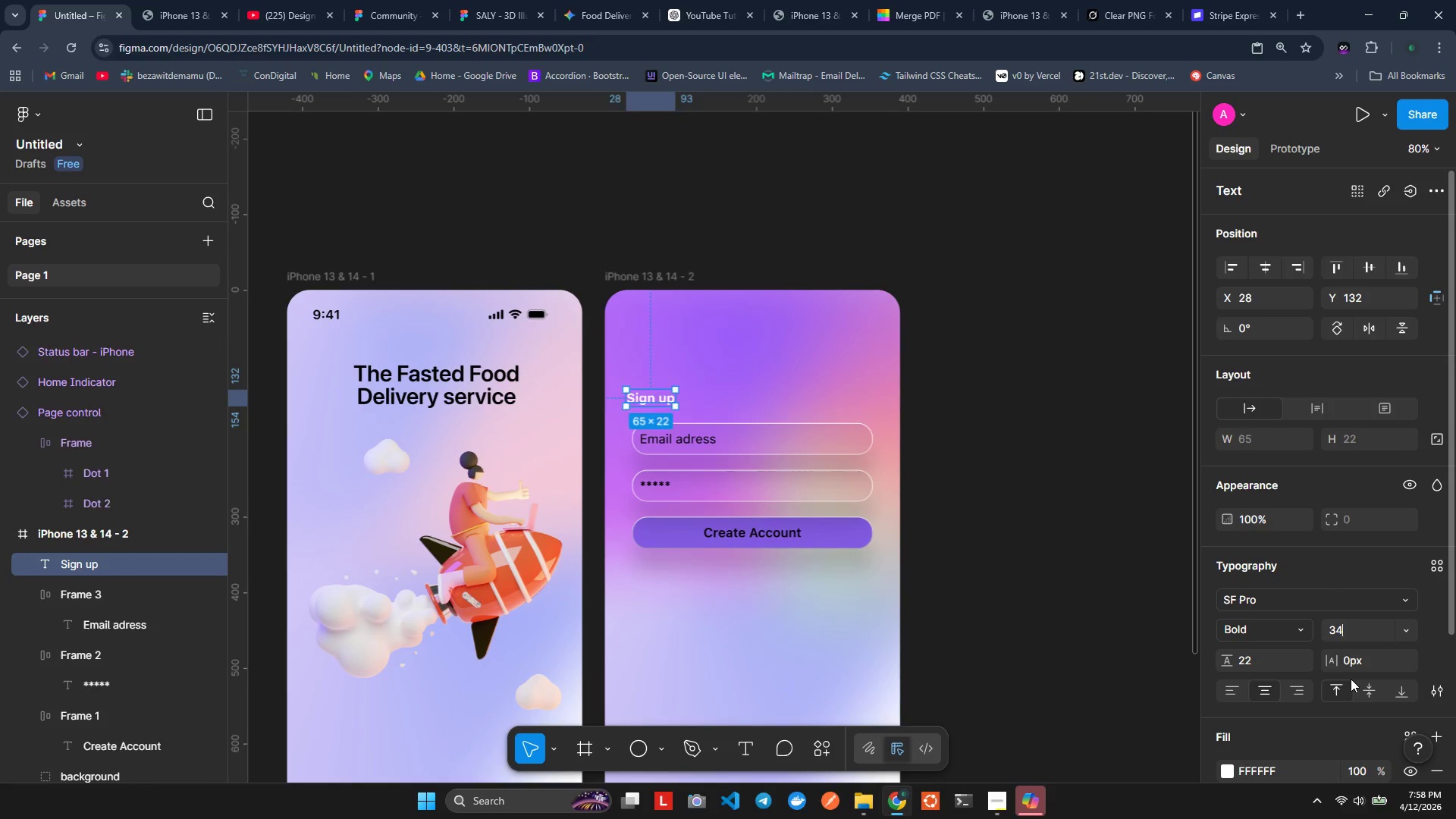 
key(Enter)
 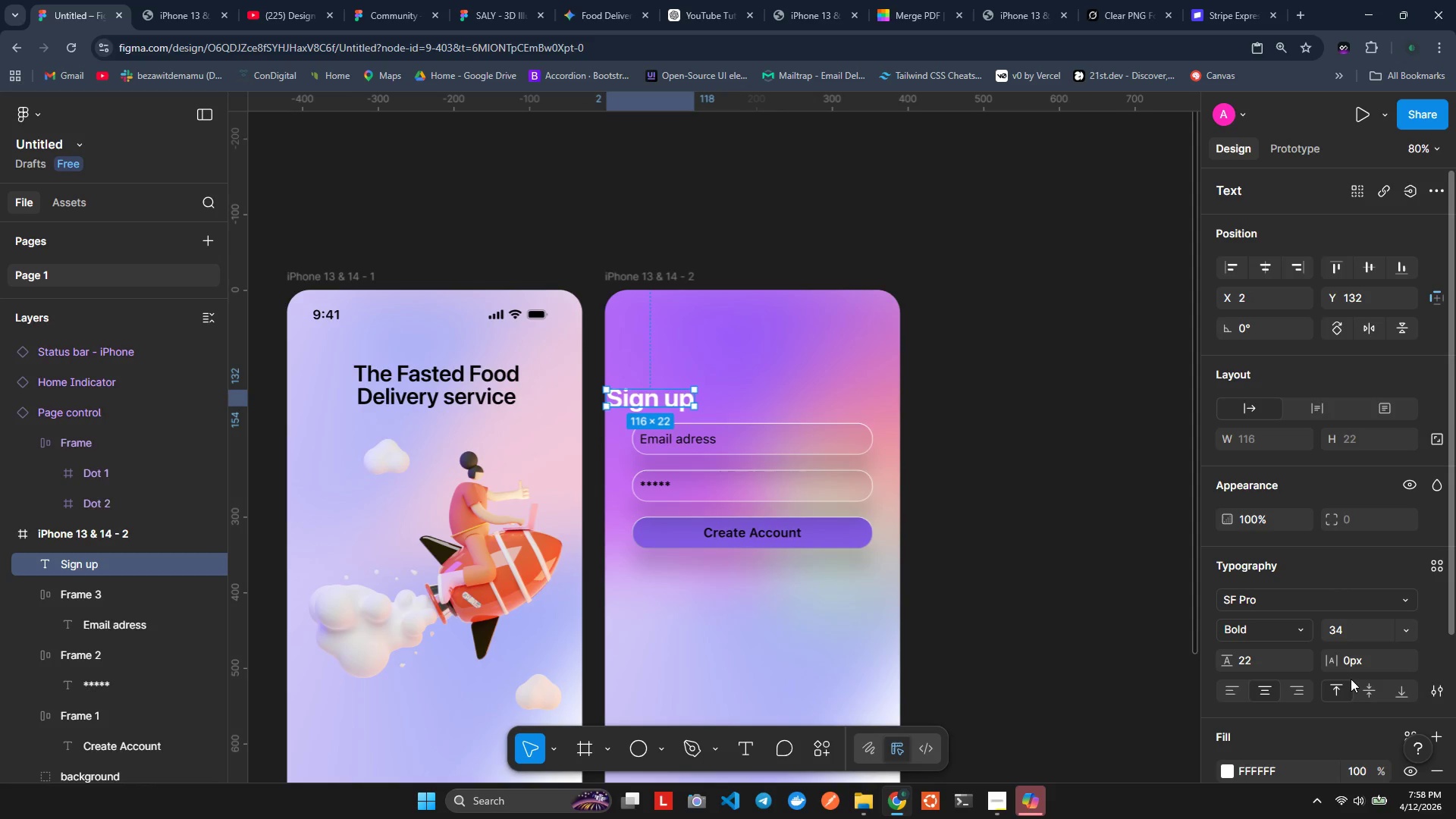 
key(Enter)
 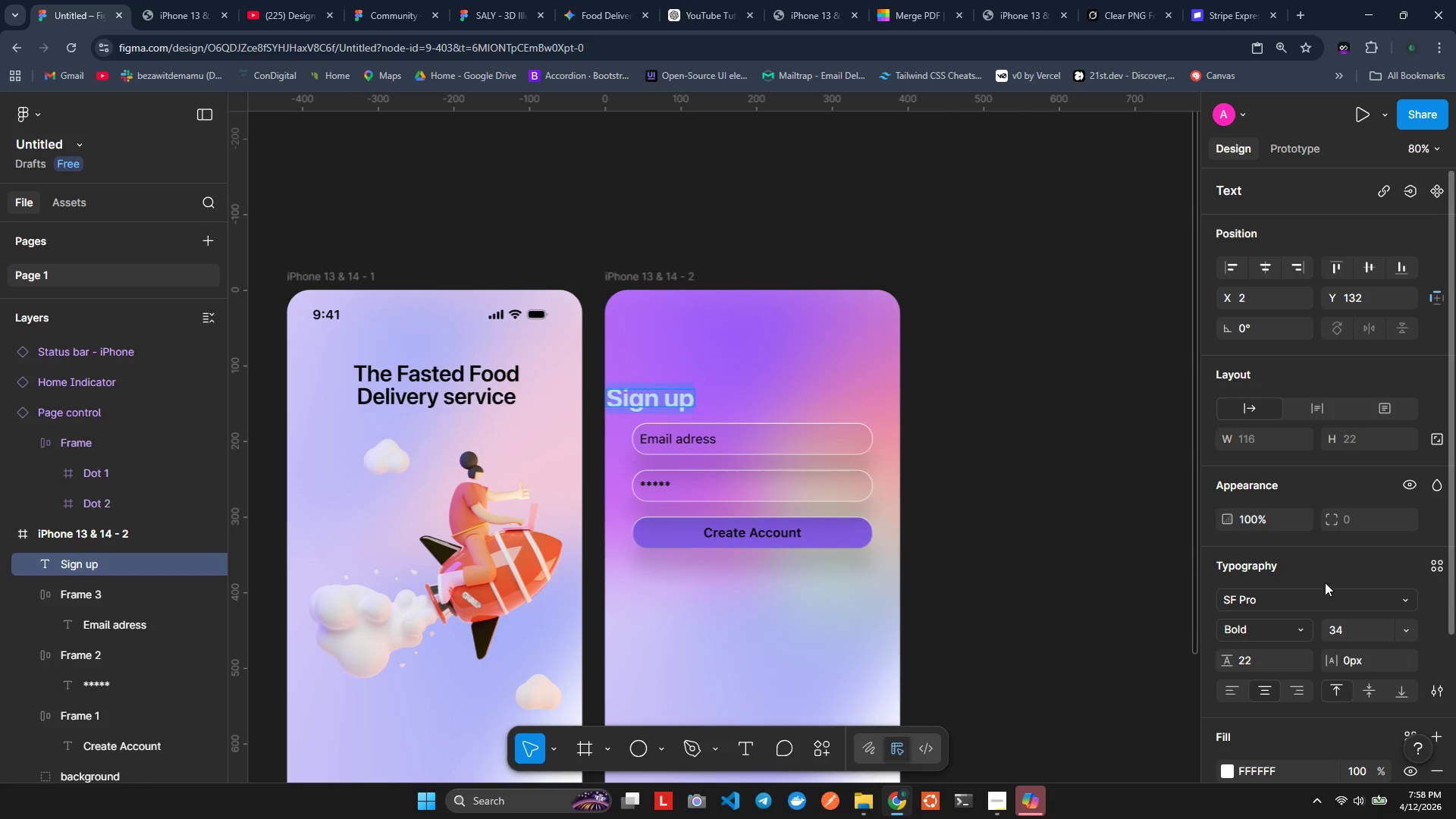 
scroll: coordinate [1265, 660], scroll_direction: down, amount: 2.0
 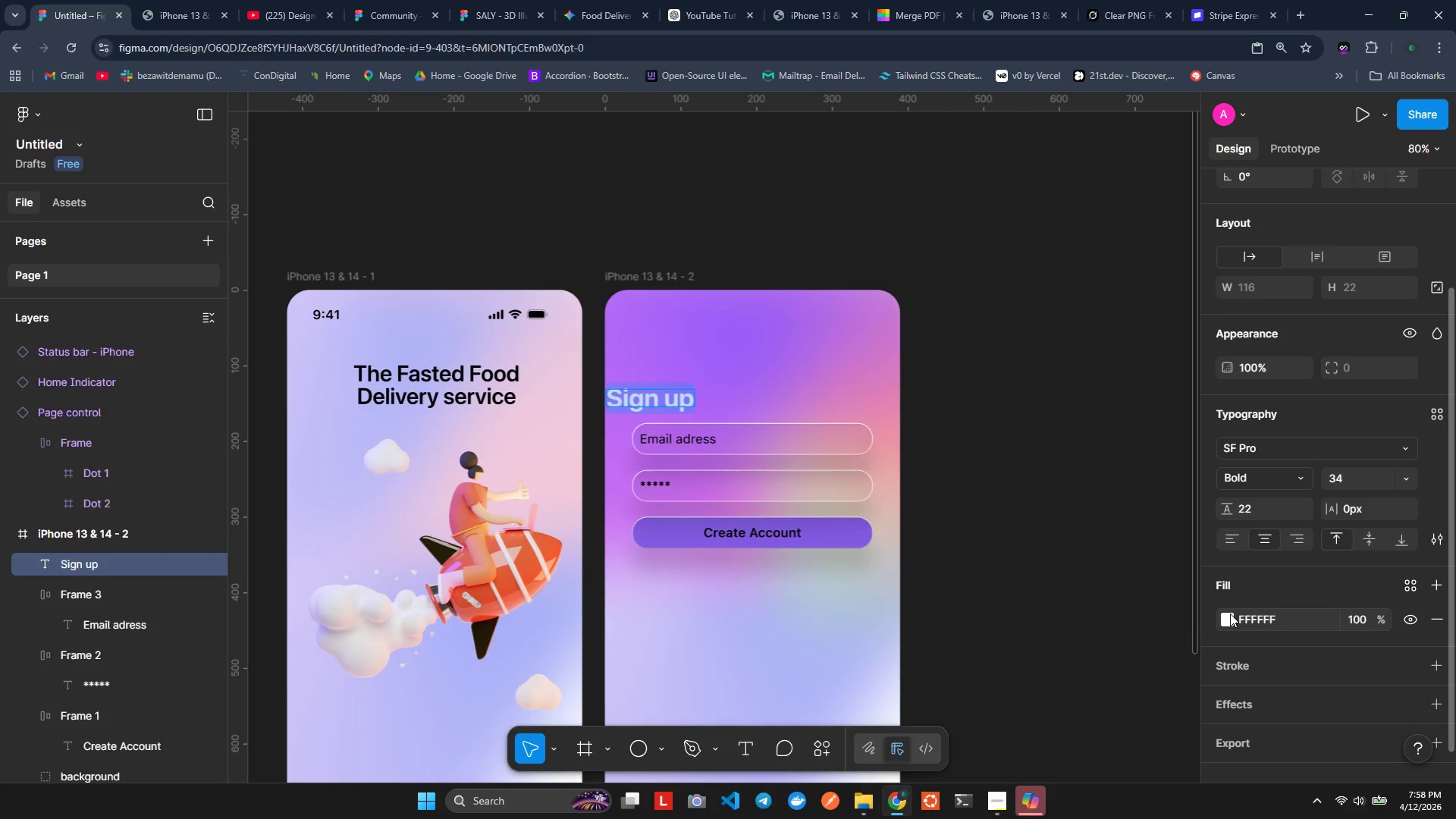 
left_click([1228, 623])
 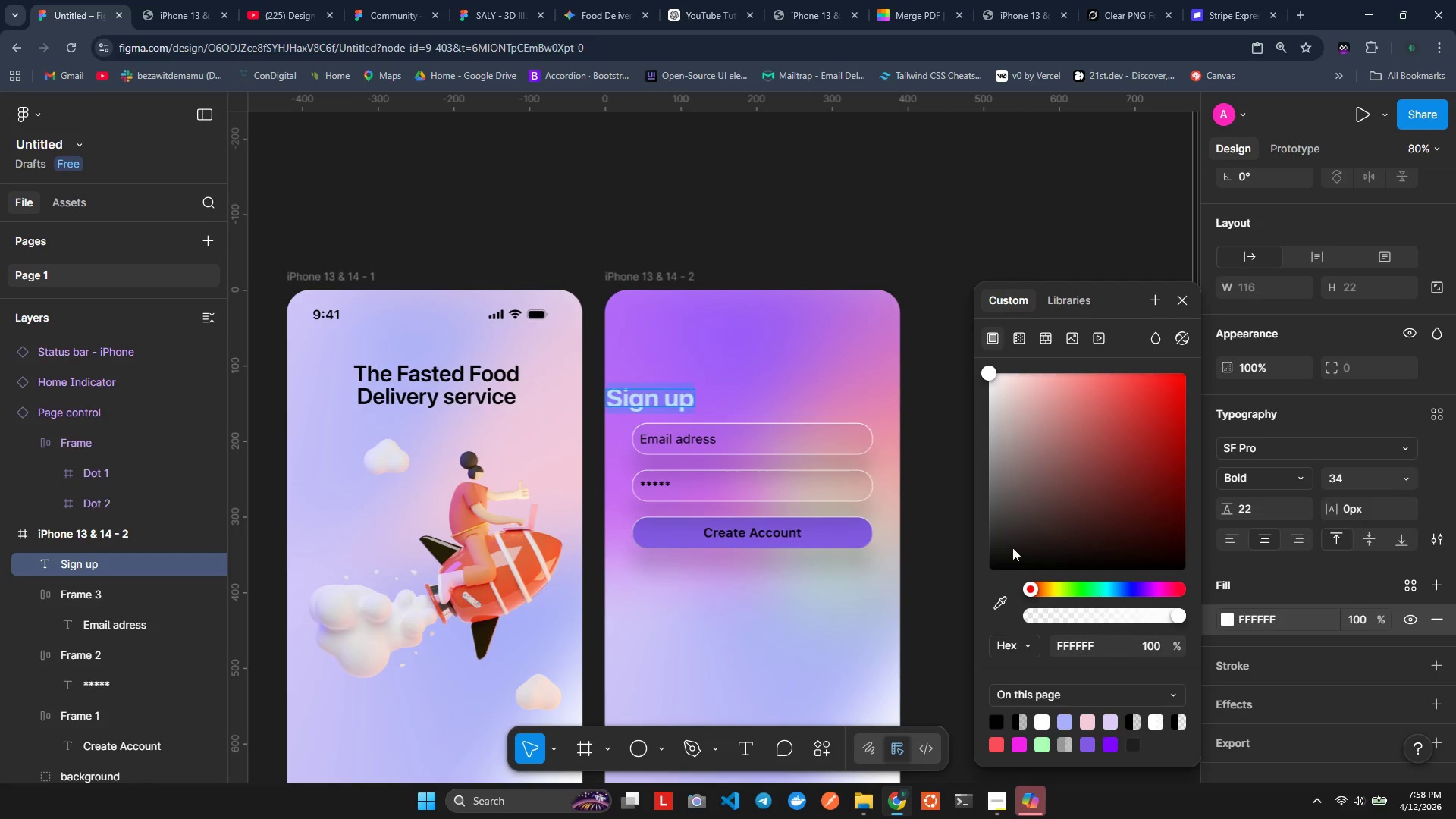 
left_click_drag(start_coordinate=[1012, 552], to_coordinate=[979, 627])
 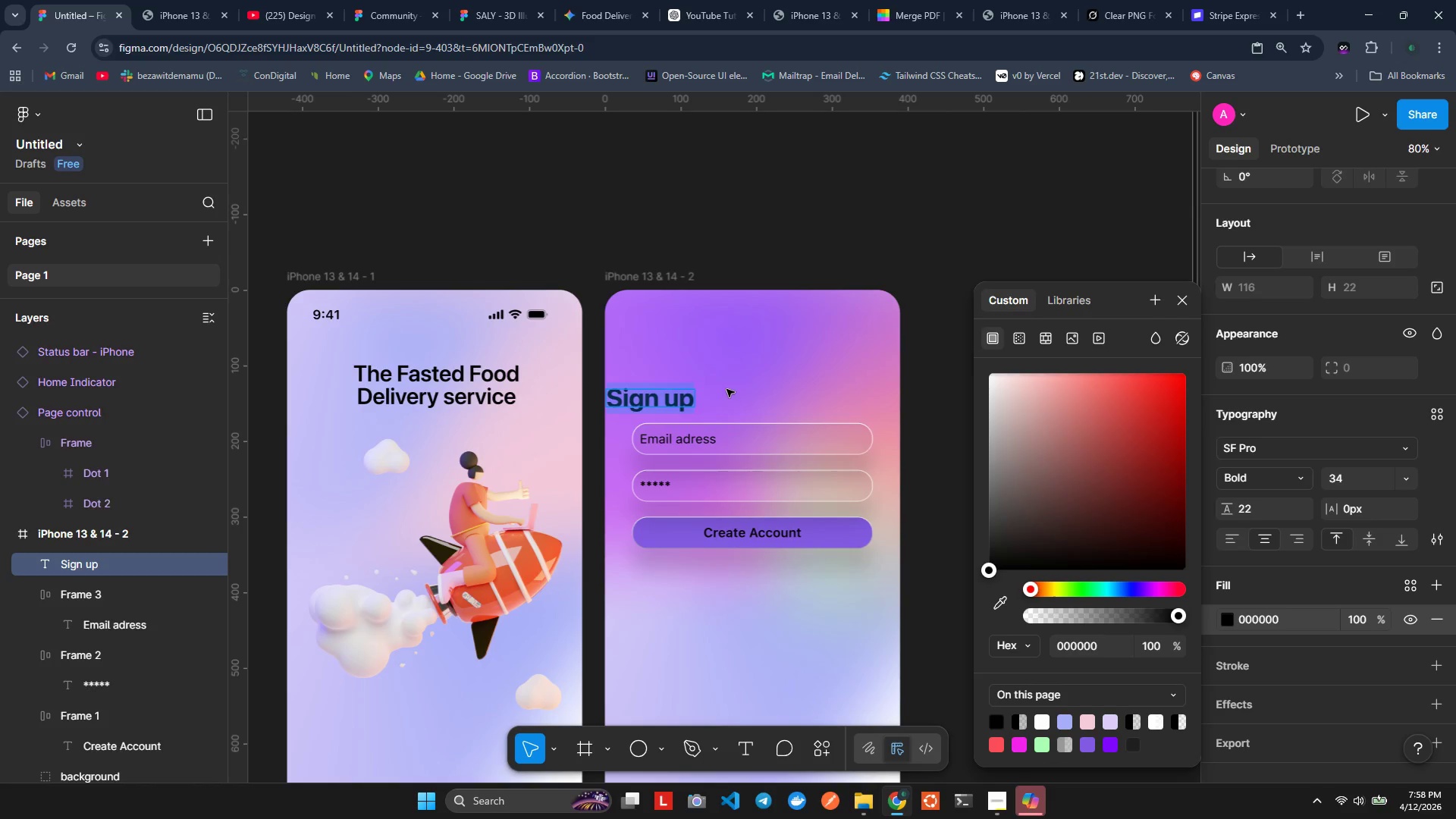 
left_click([708, 384])
 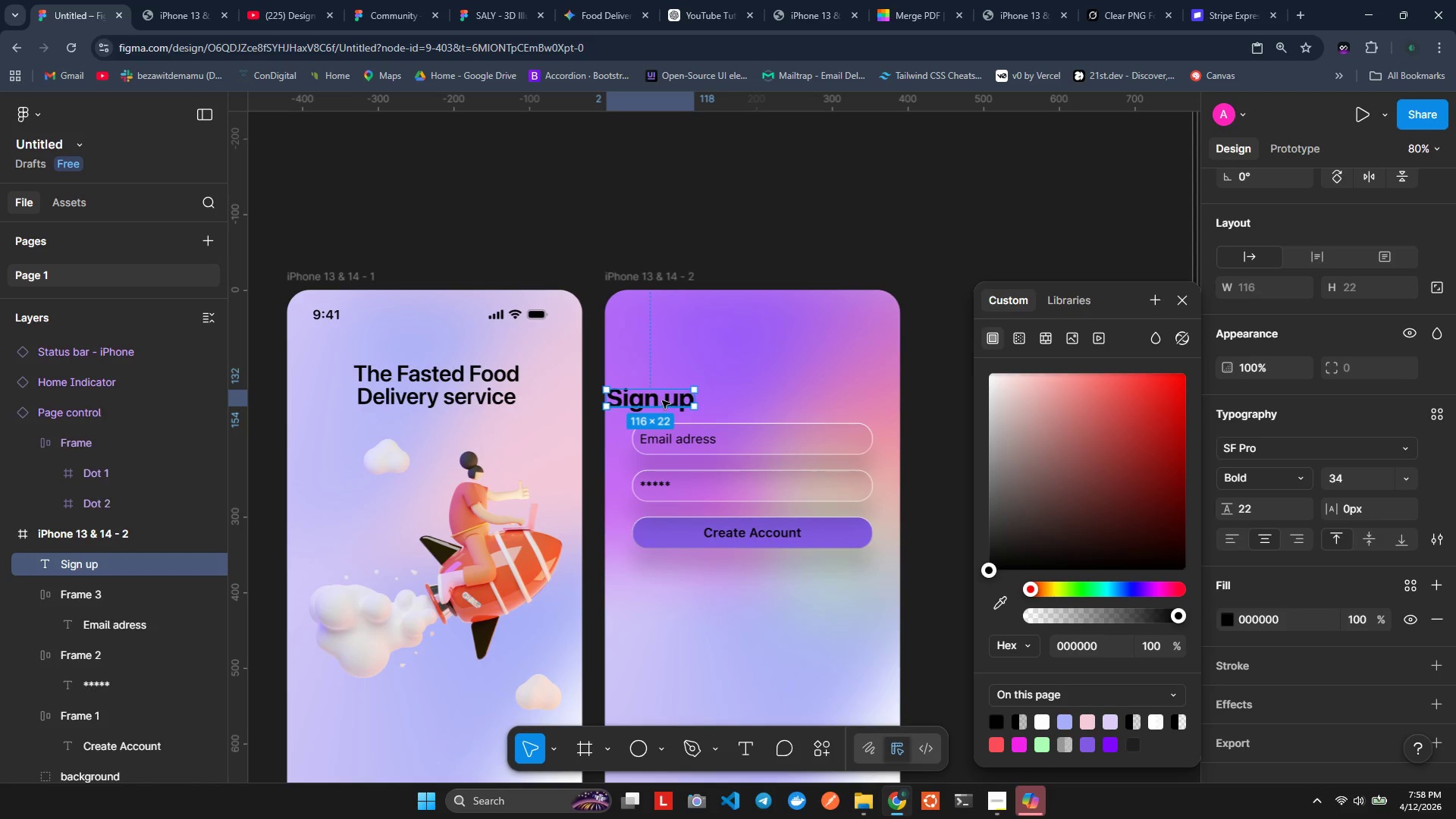 
left_click_drag(start_coordinate=[661, 400], to_coordinate=[687, 397])
 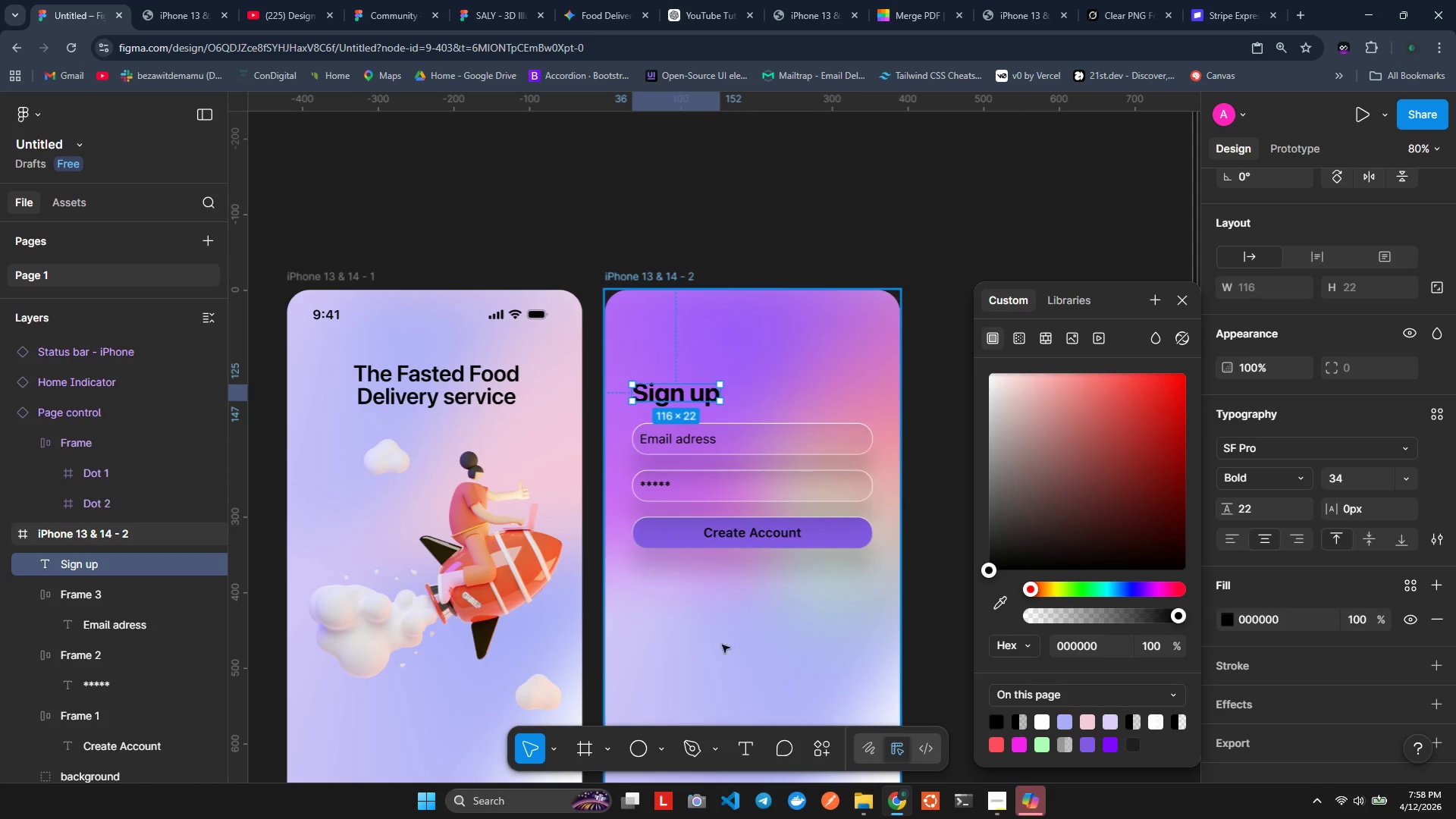 
left_click([715, 626])
 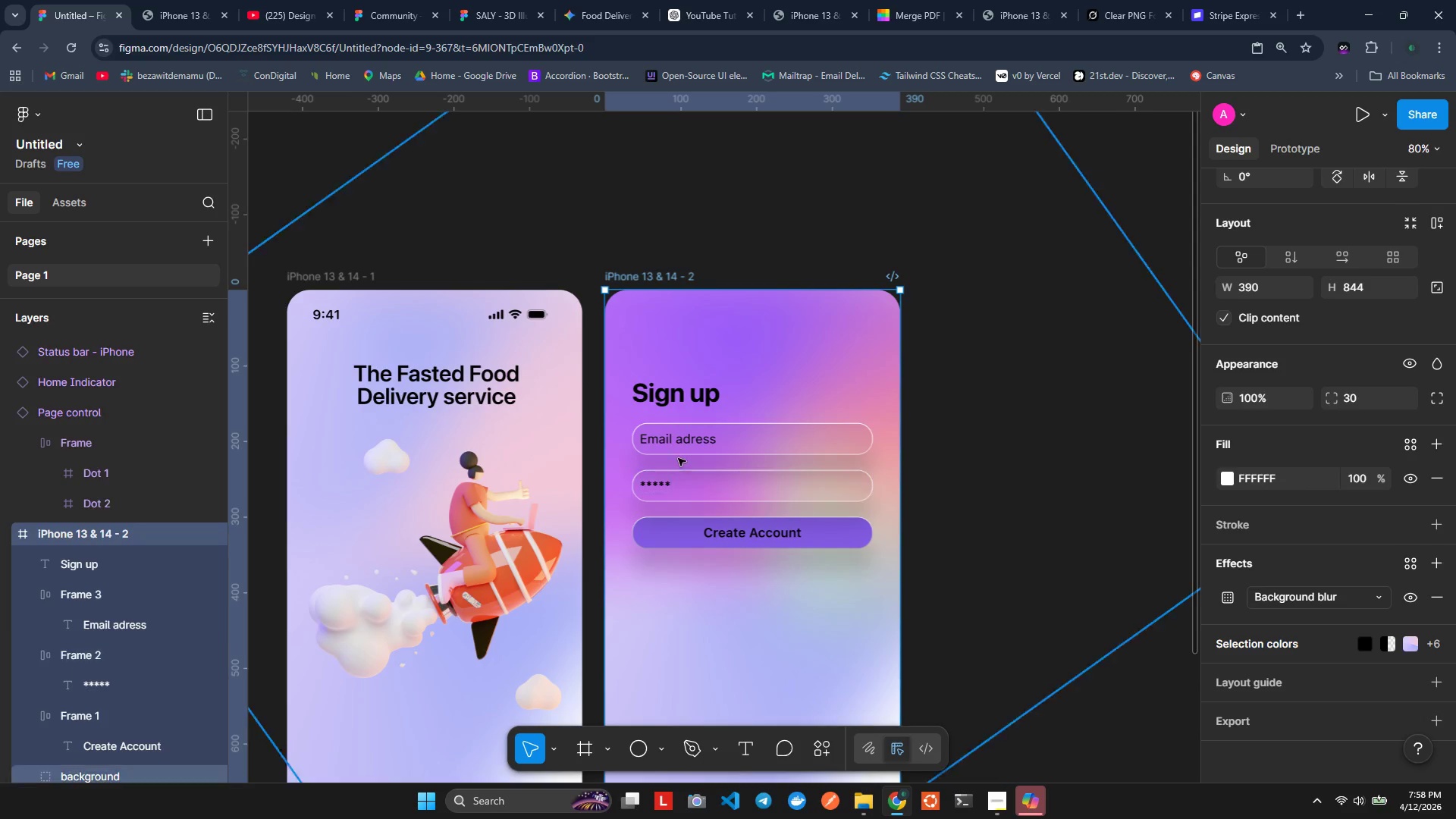 
wait(6.67)
 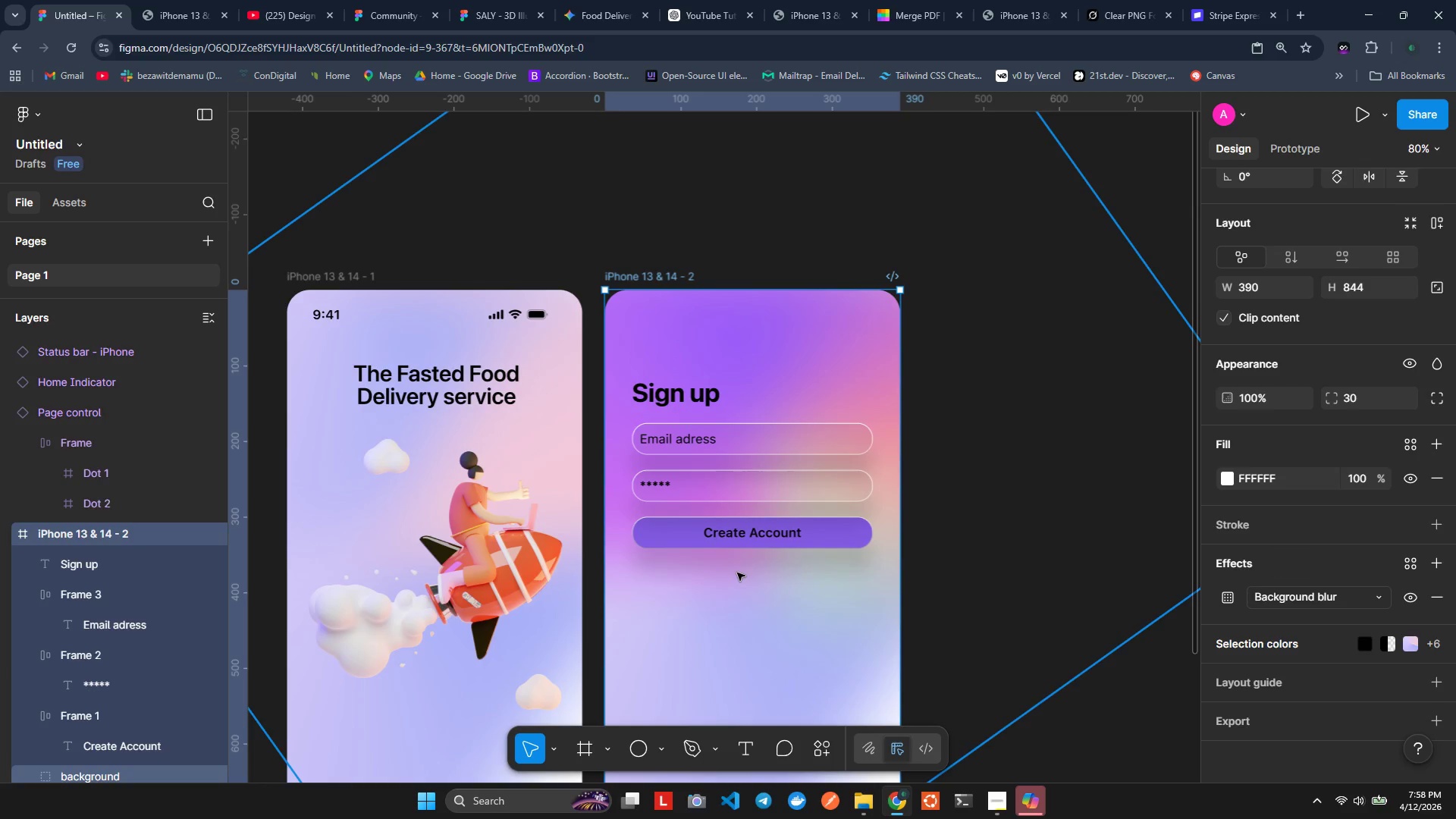 
hold_key(key=ControlLeft, duration=1.14)
left_click([679, 440])
 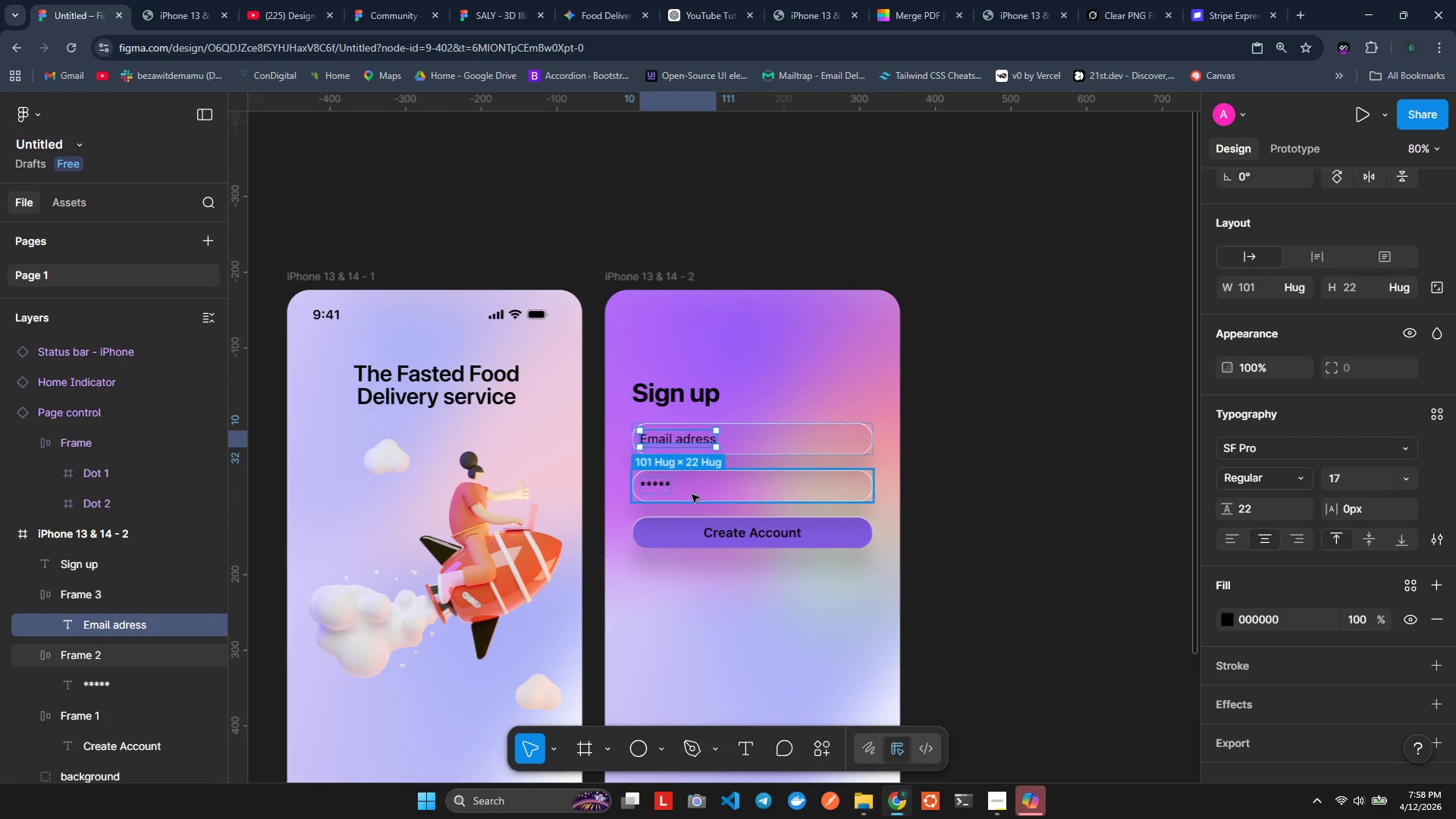 
left_click([718, 395])
 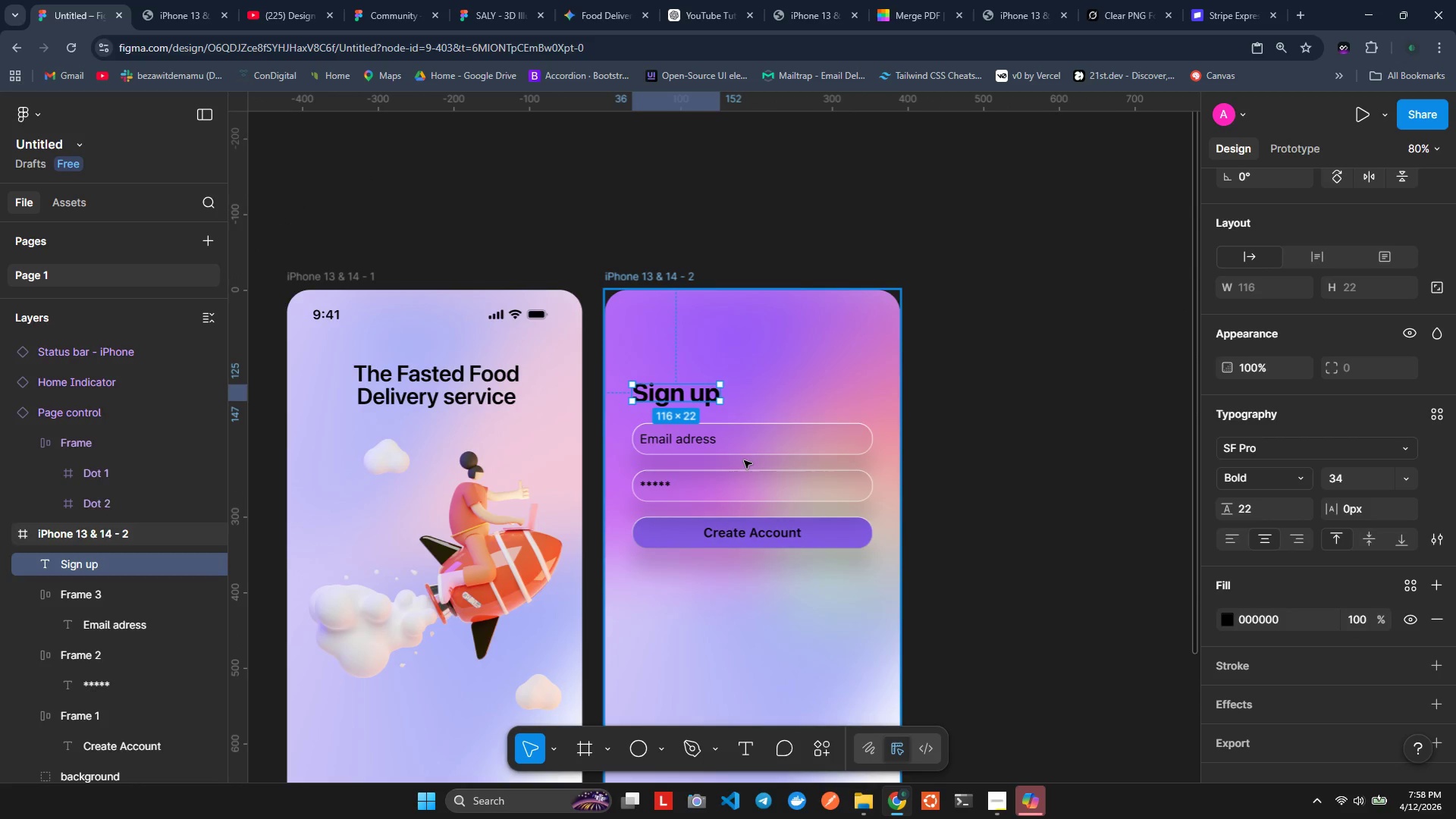 
hold_key(key=ShiftLeft, duration=1.5)
left_click([744, 445])
 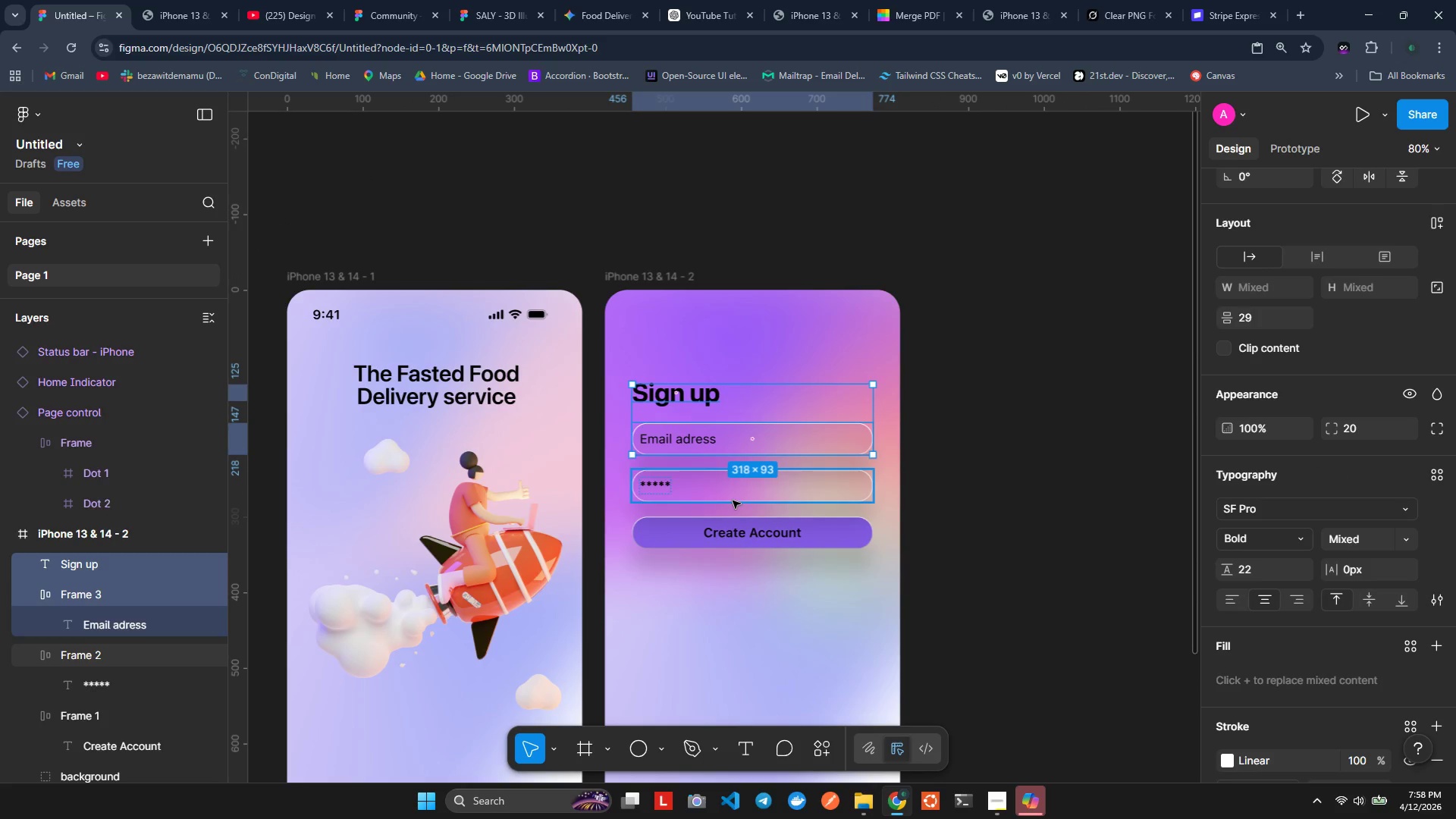 
left_click([733, 499])
 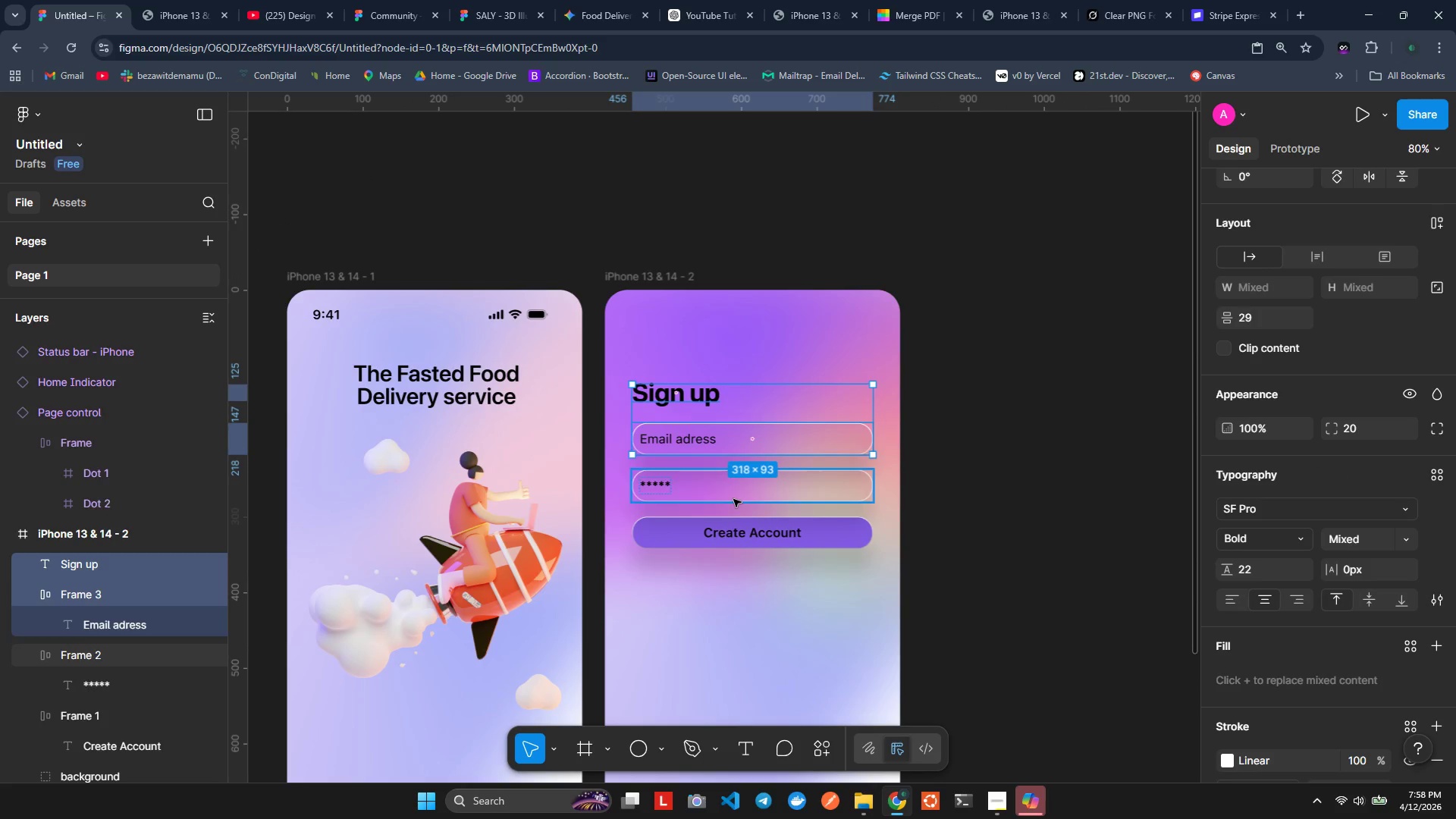 
hold_key(key=ShiftLeft, duration=1.12)
left_click([724, 535])
 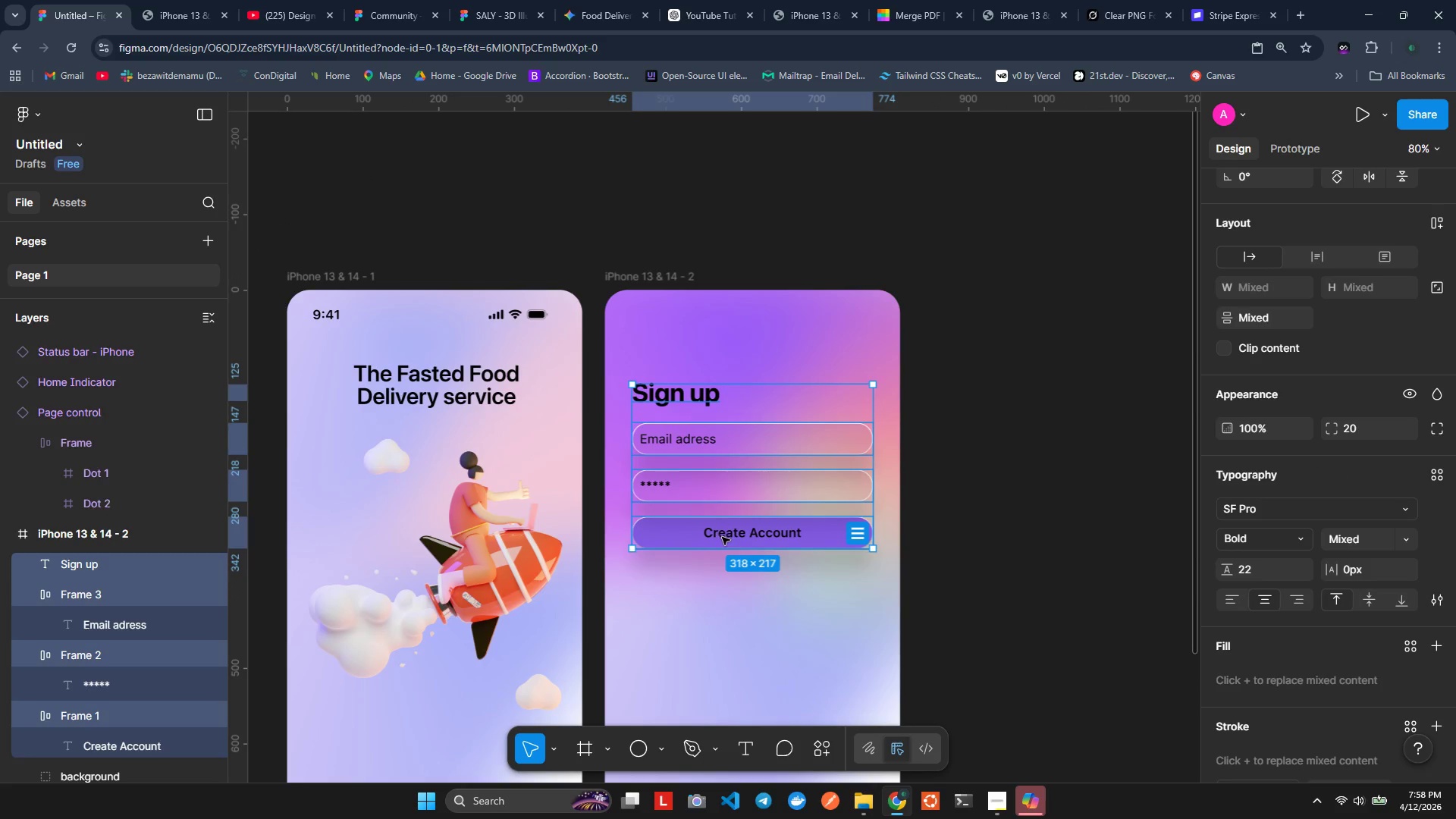 
hold_key(key=ArrowDown, duration=1.02)
 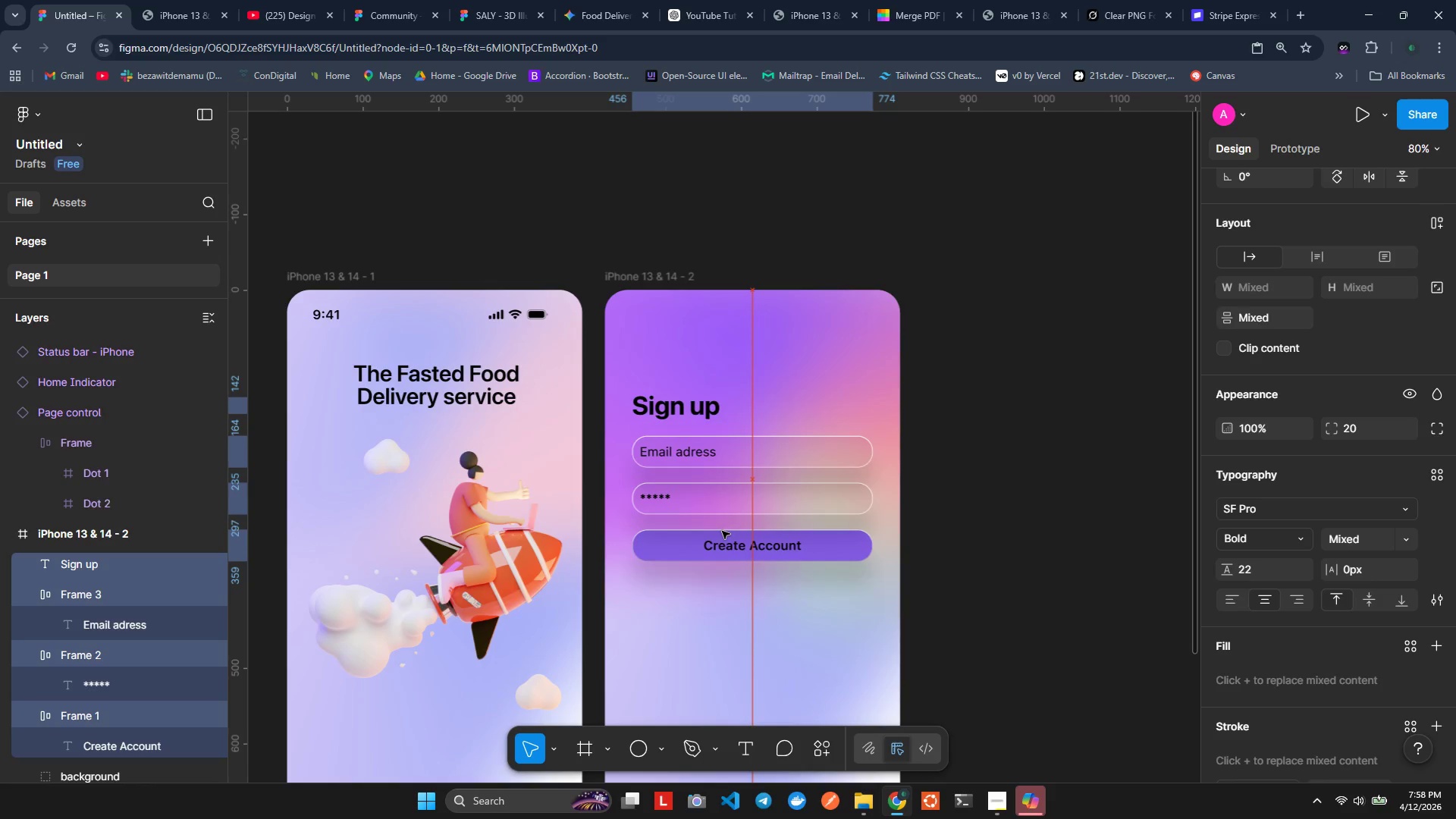 
hold_key(key=ArrowDown, duration=1.22)
 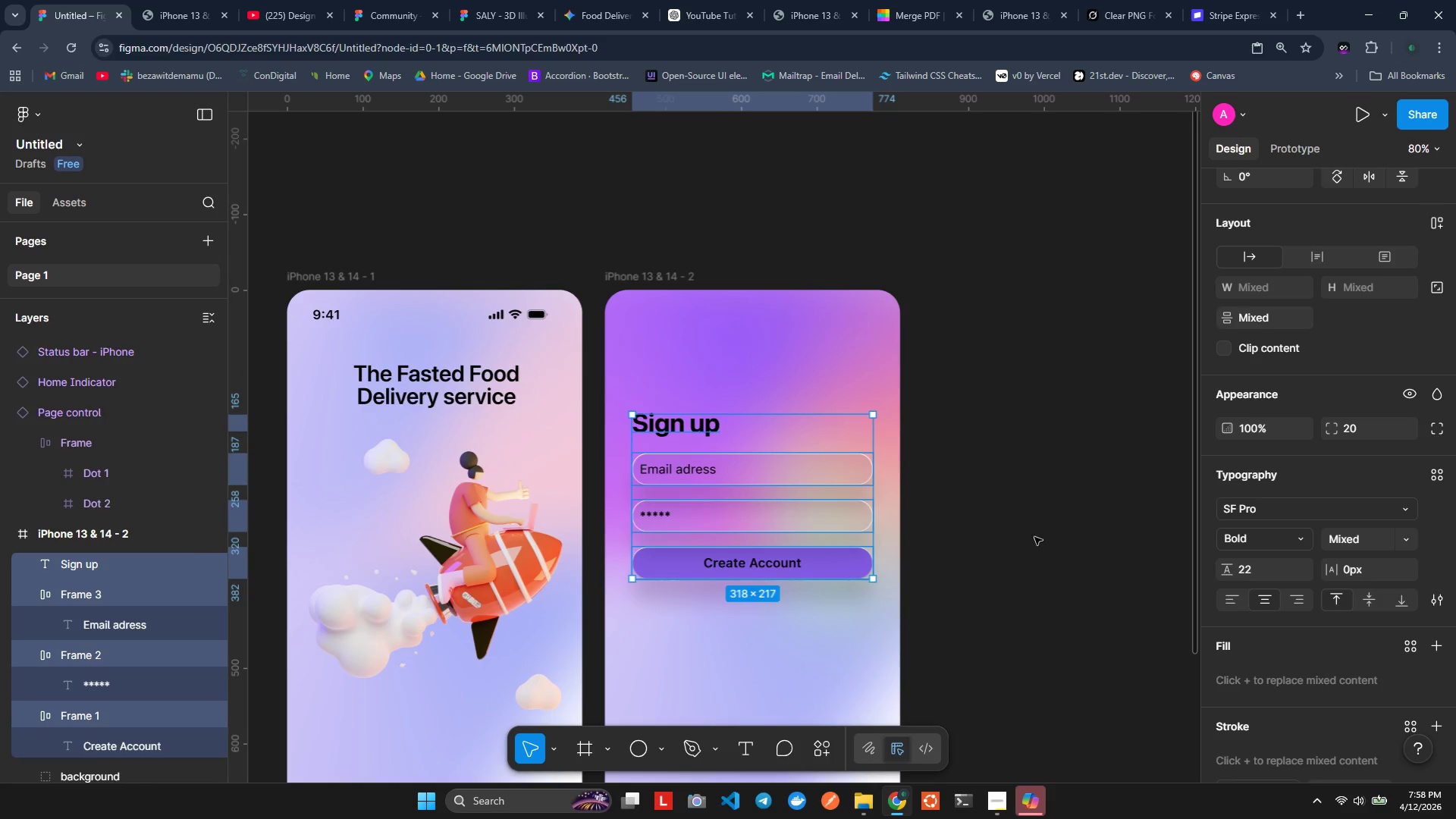 
scroll: coordinate [933, 570], scroll_direction: down, amount: 2.0
 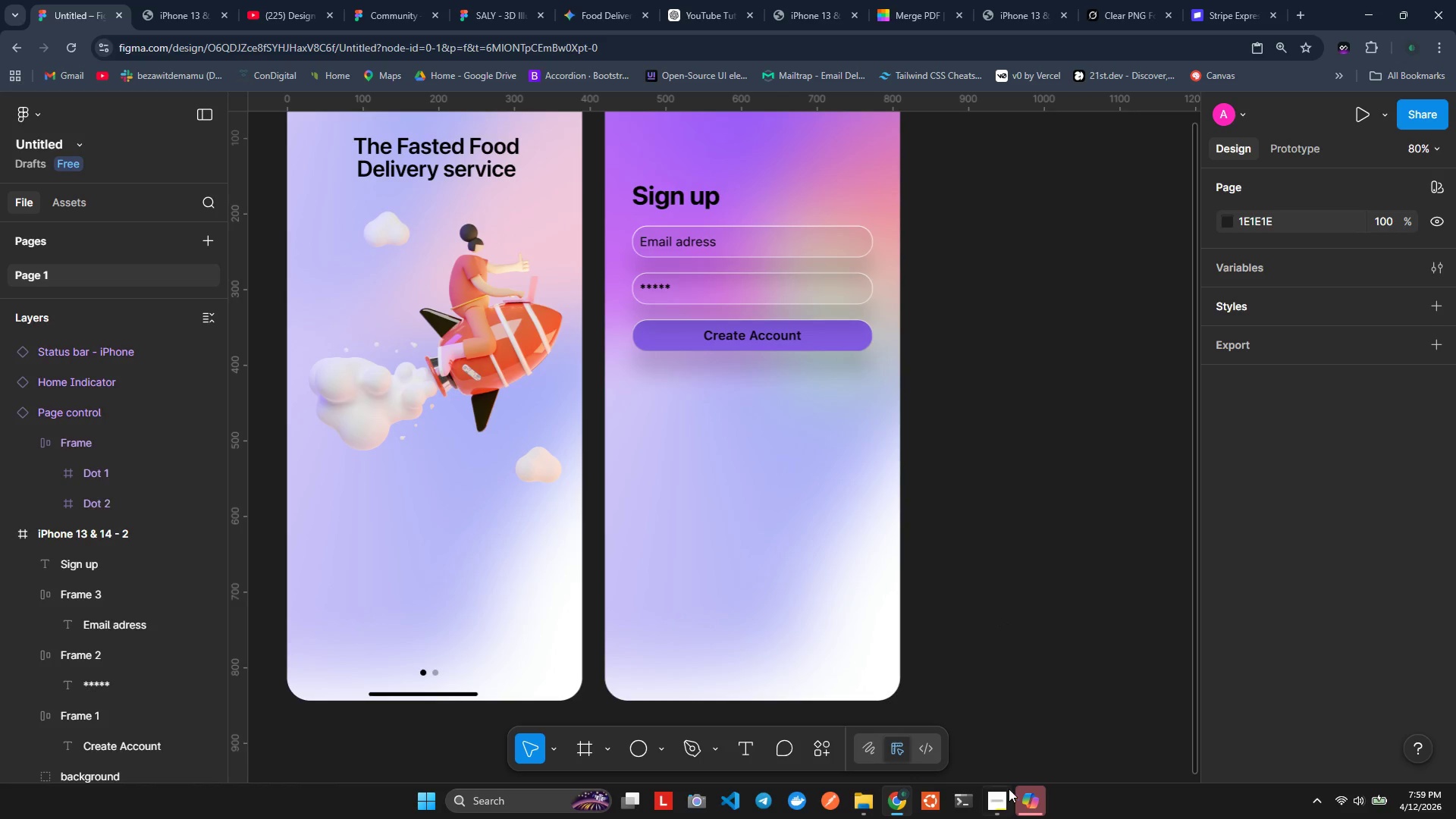 
wait(5.22)
 